 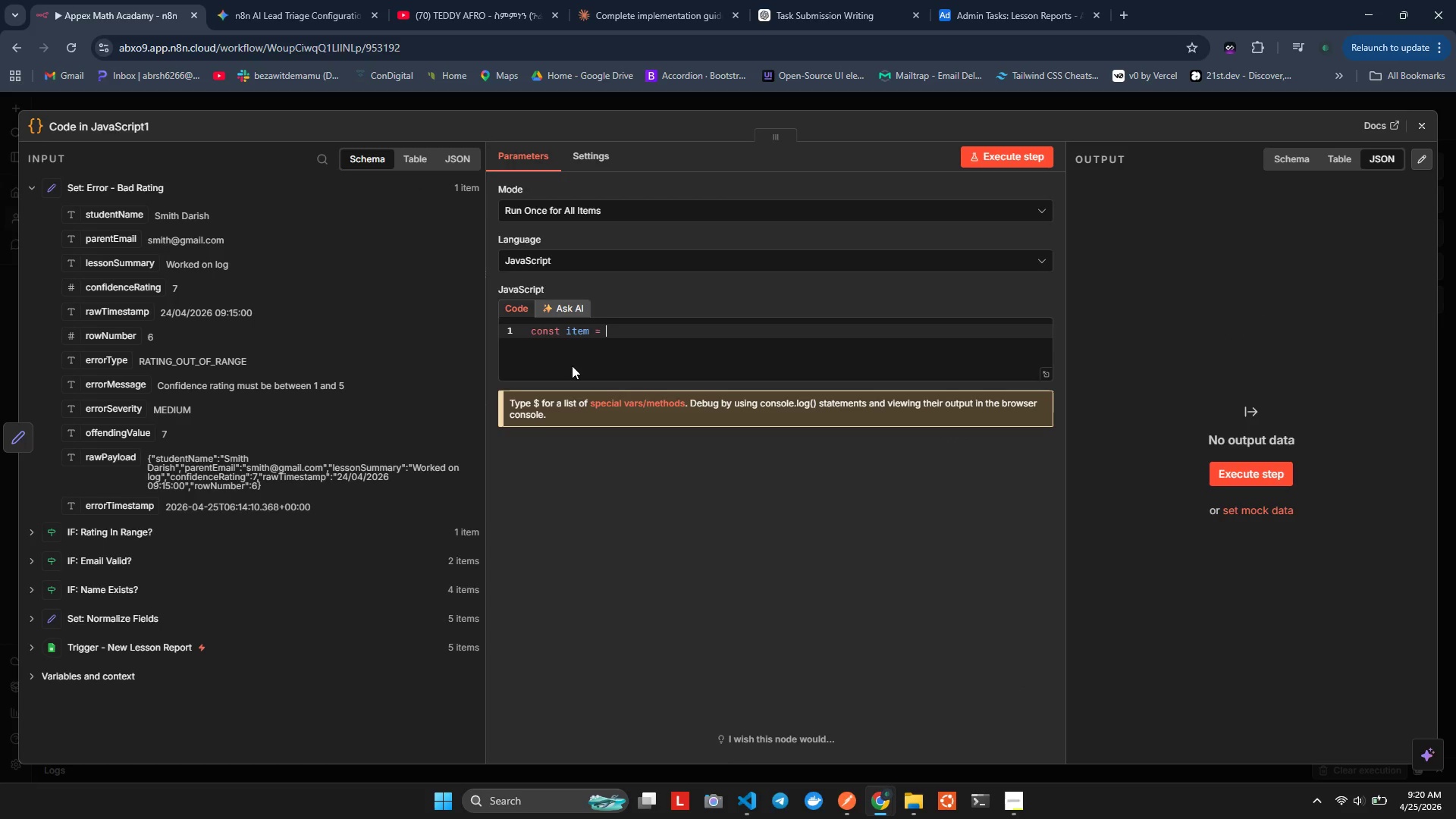 
type($in)
 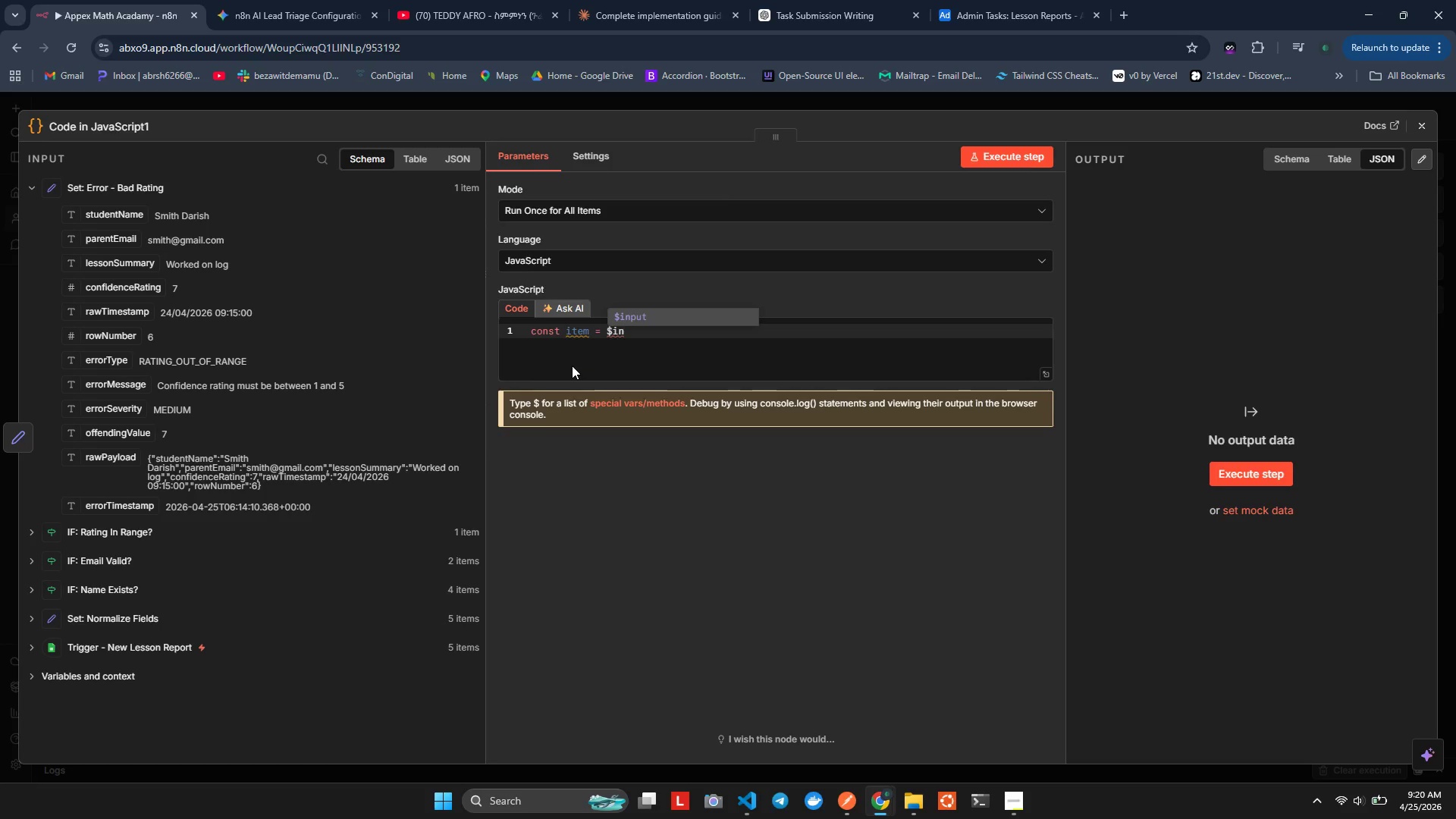 
key(Enter)
 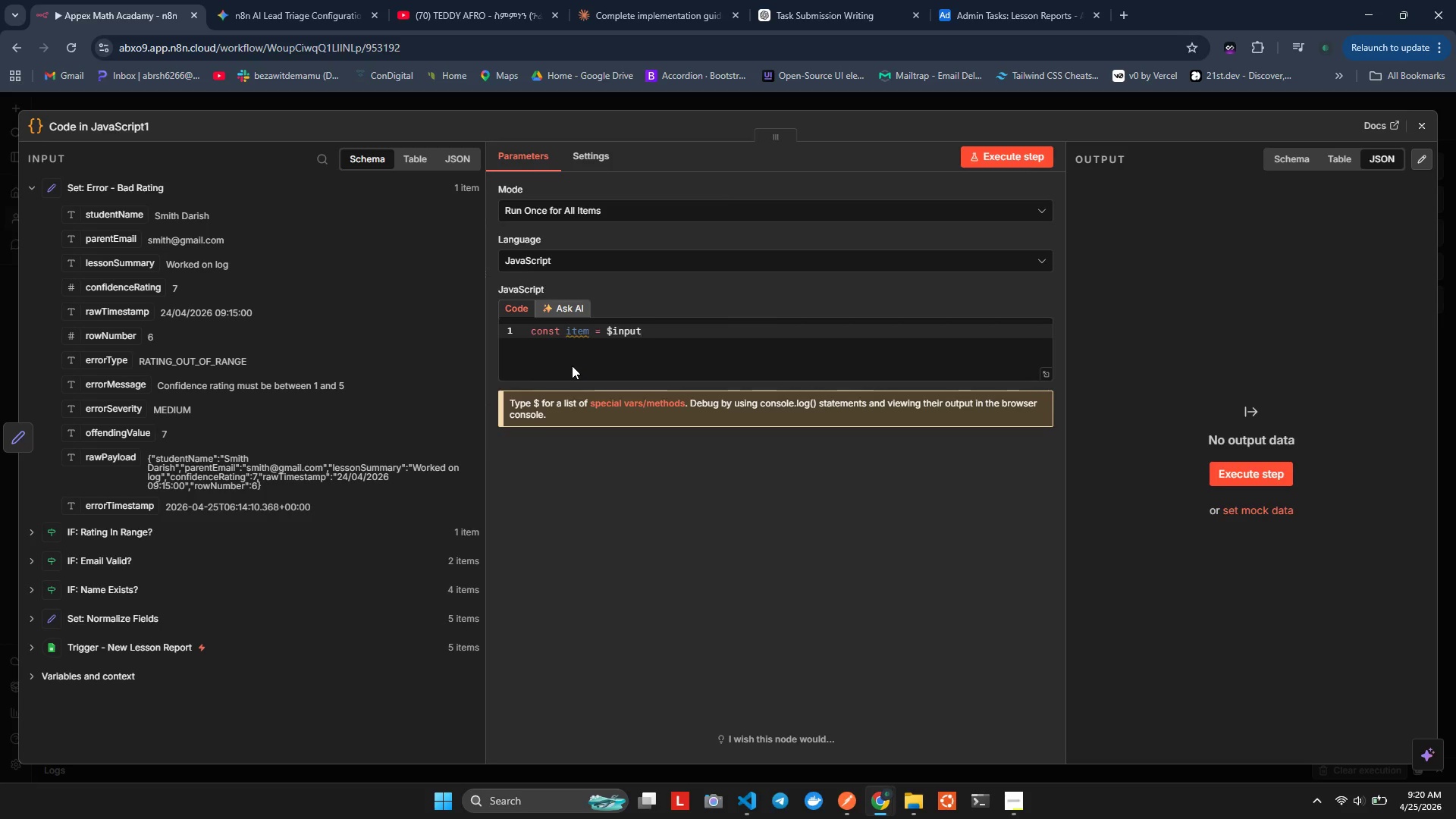 
type(.fi)
 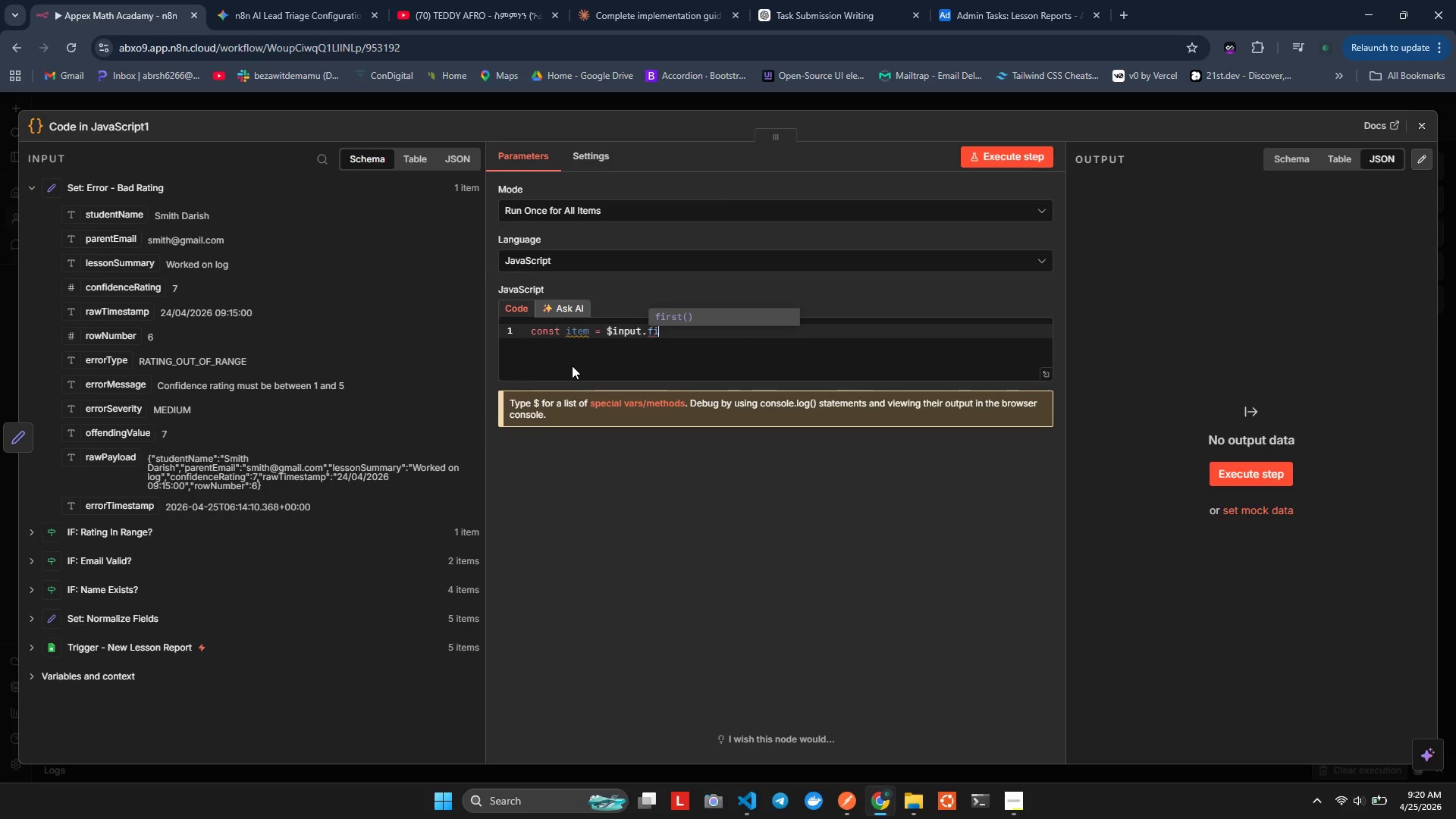 
key(Enter)
 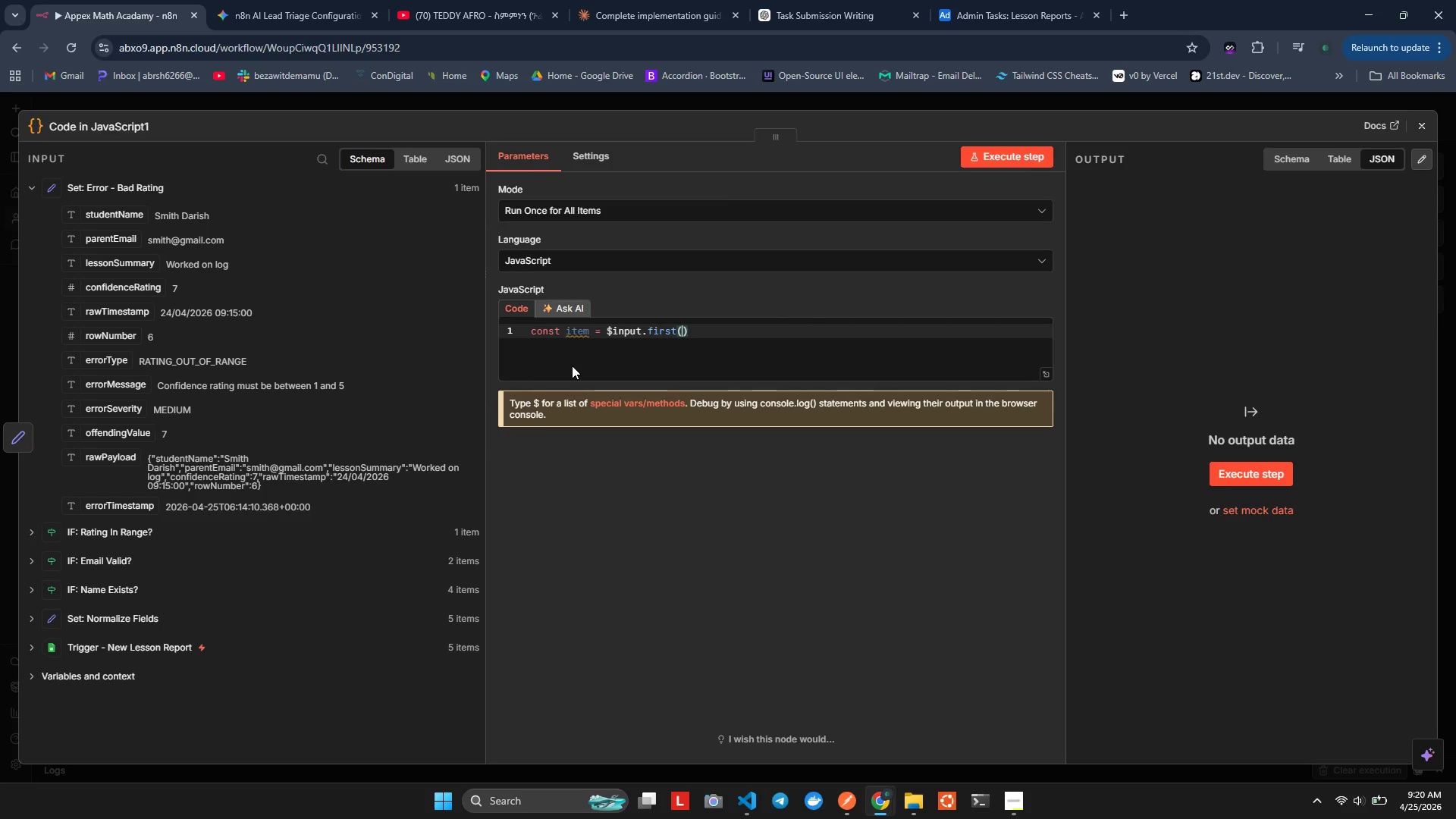 
key(ArrowRight)
 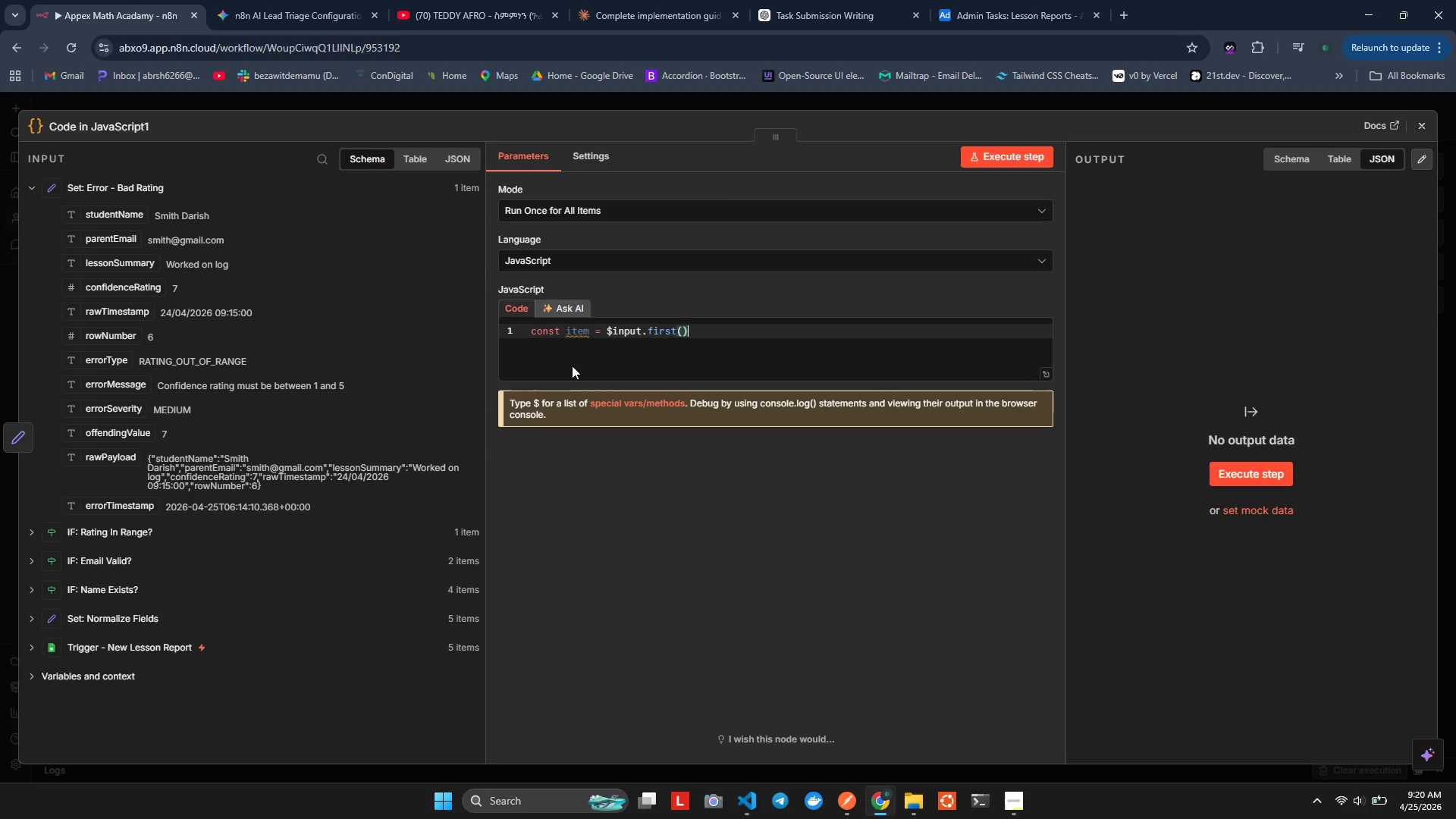 
type(,)
key(Backspace)
type(.ja)
key(Backspace)
type(s)
 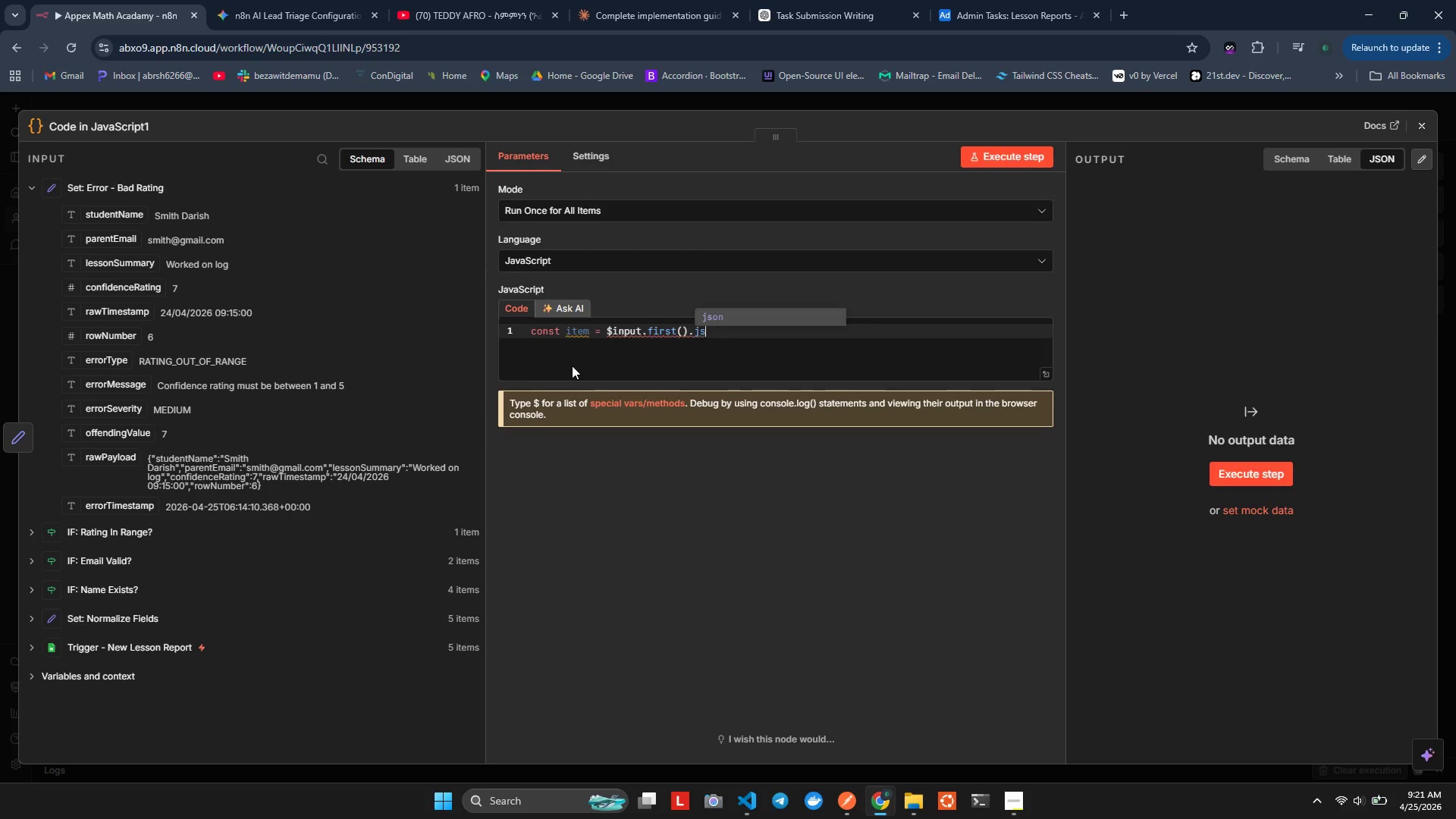 
key(Enter)
 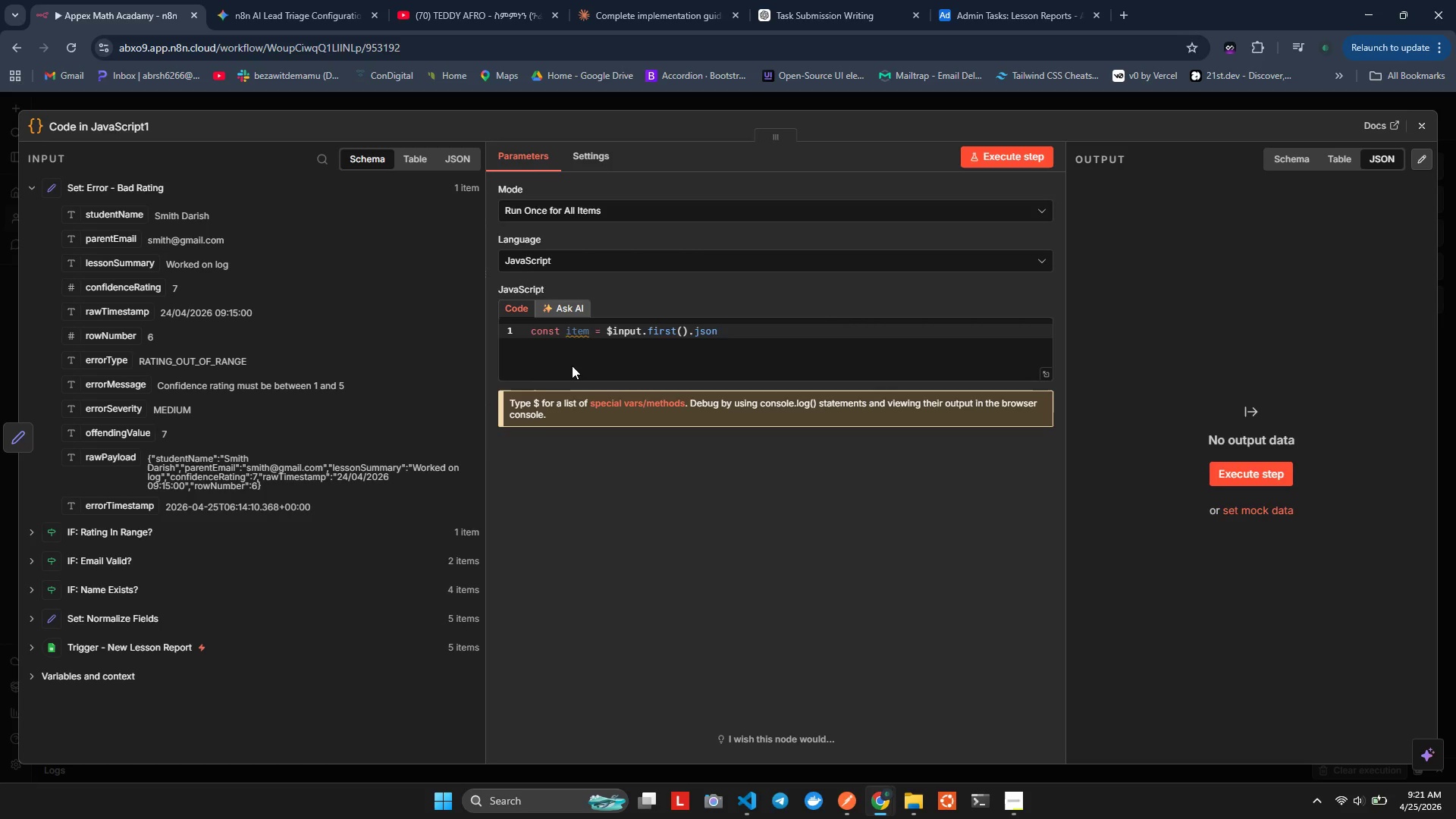 
key(Semicolon)
 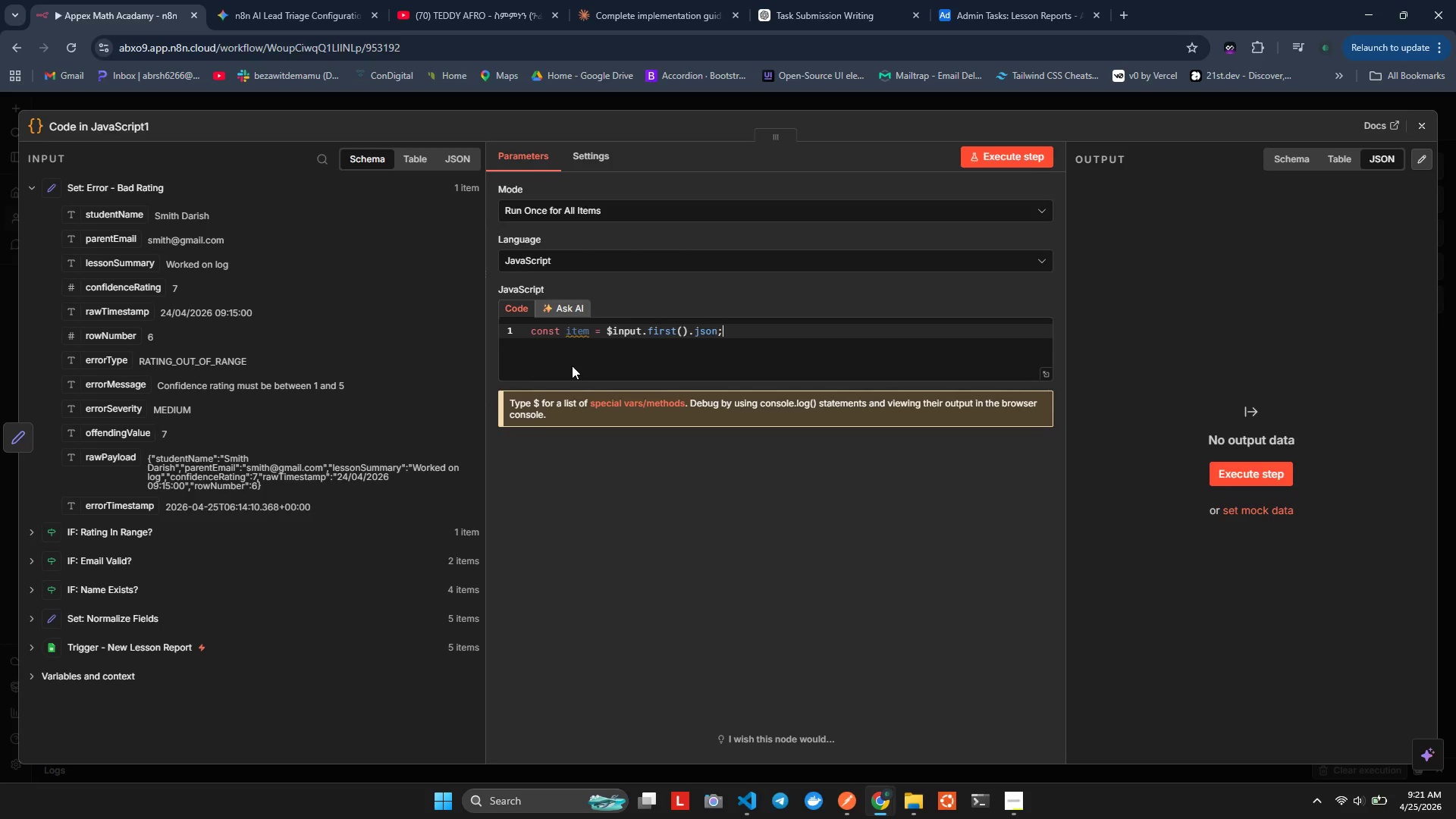 
key(Enter)
 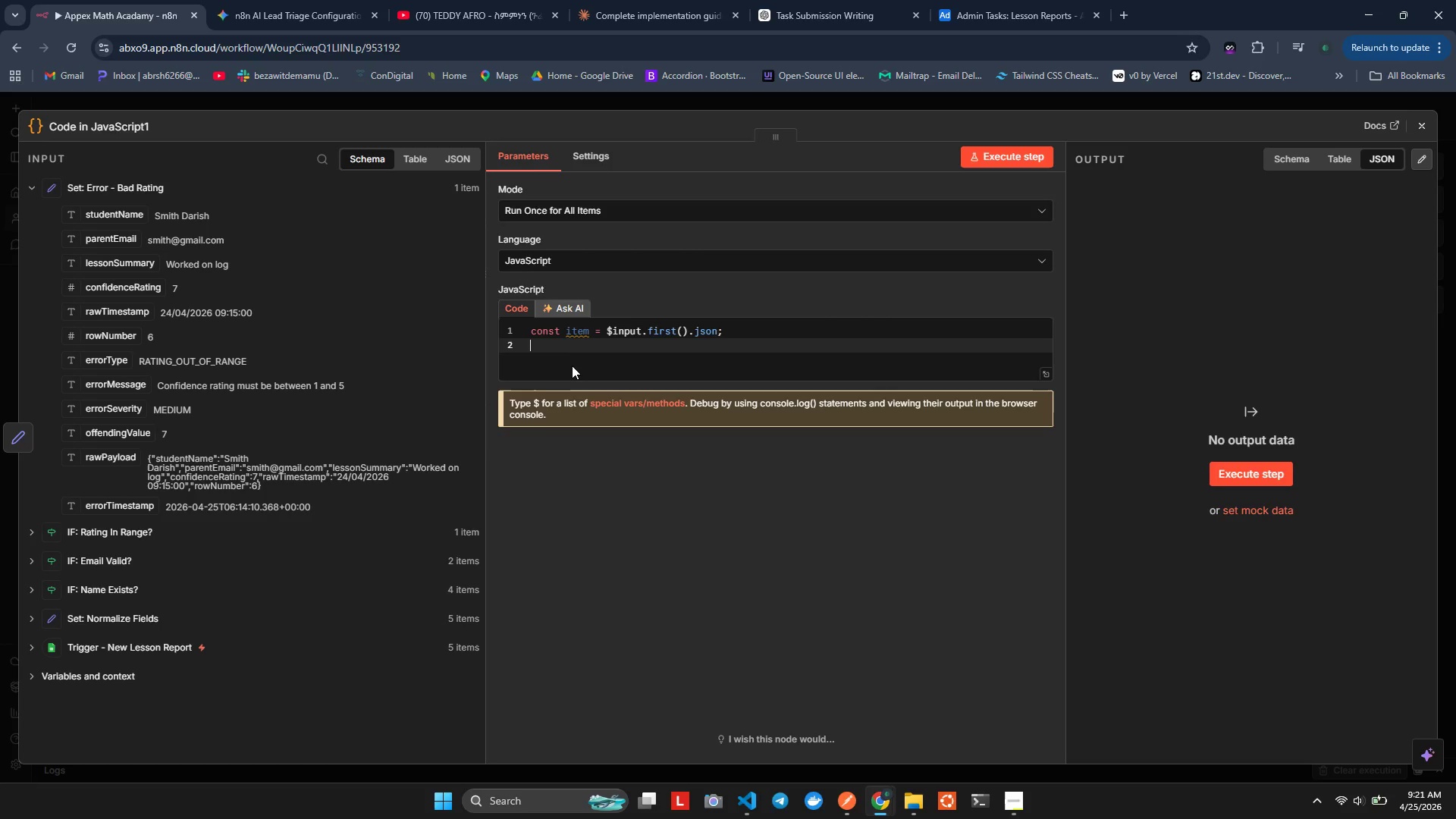 
key(Enter)
 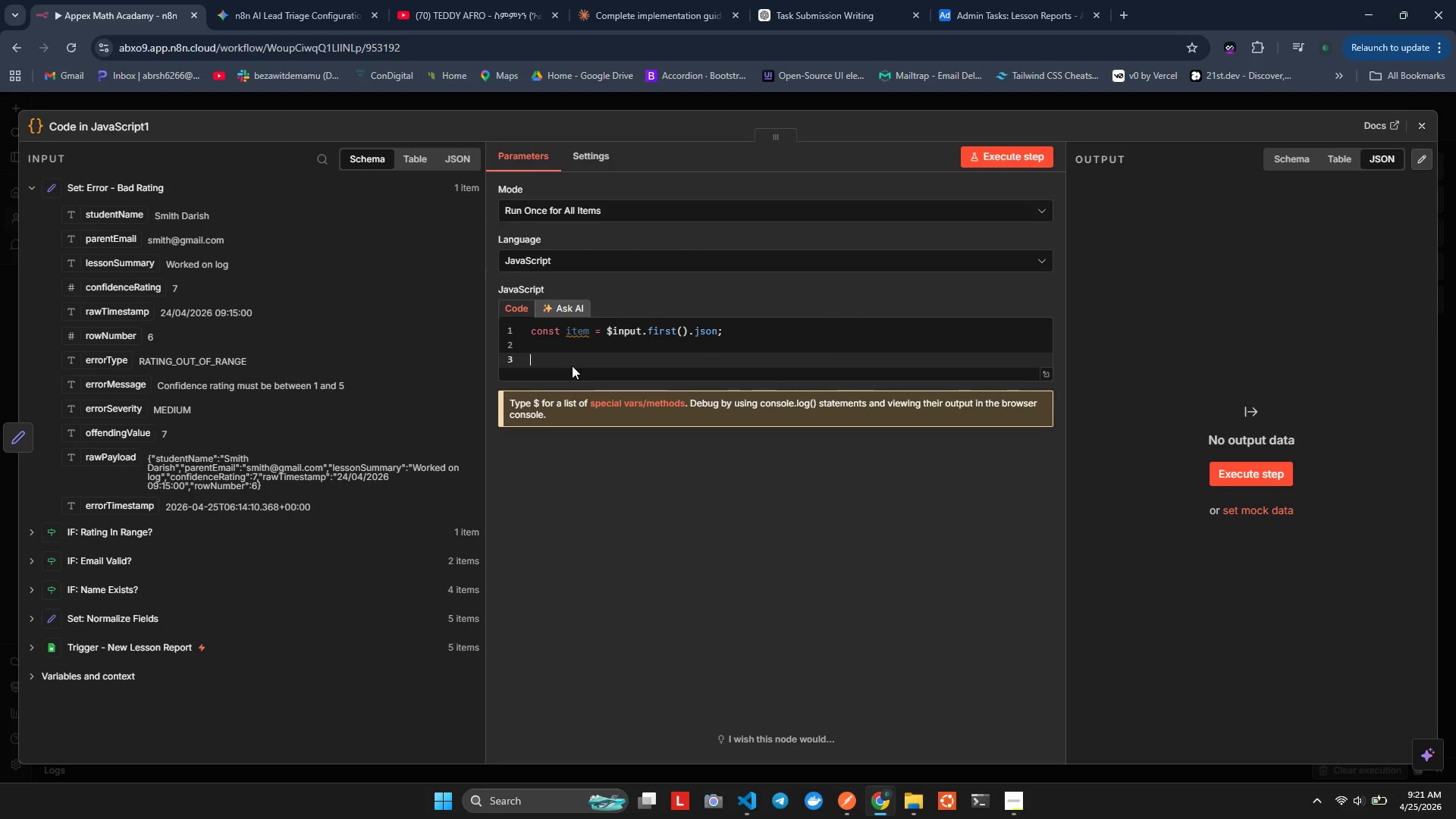 
type(cons)
 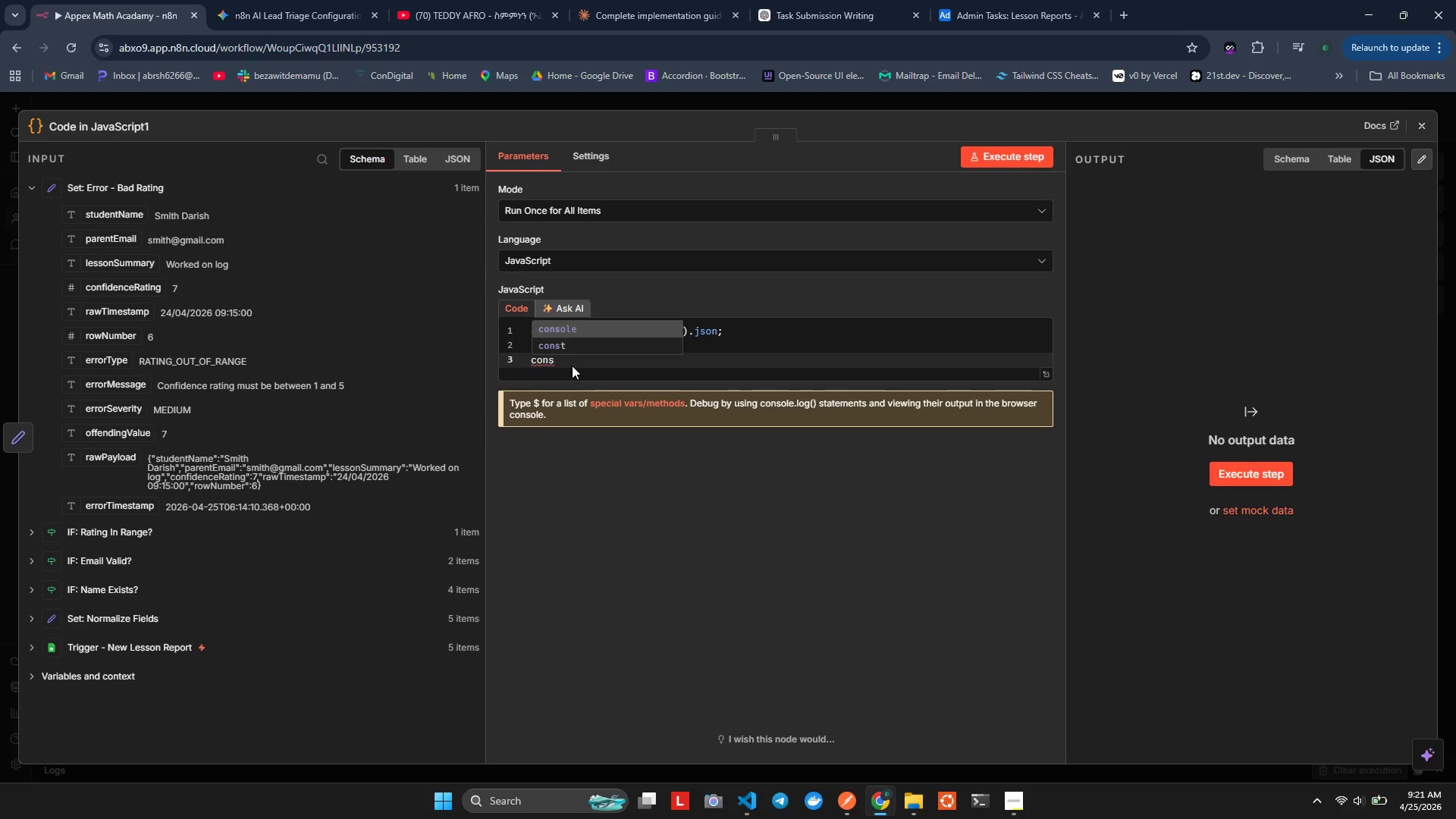 
key(ArrowDown)
 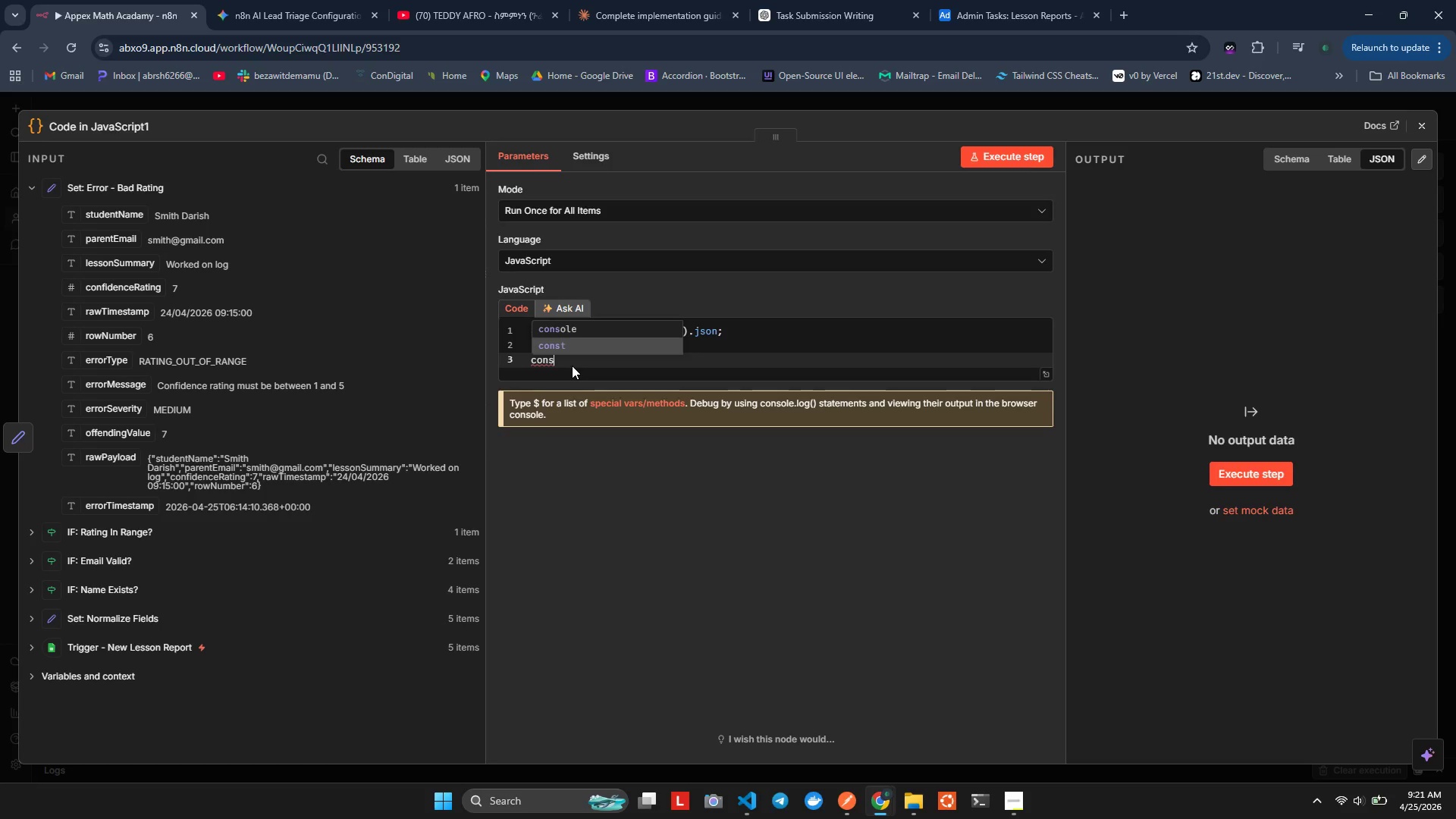 
key(Enter)
 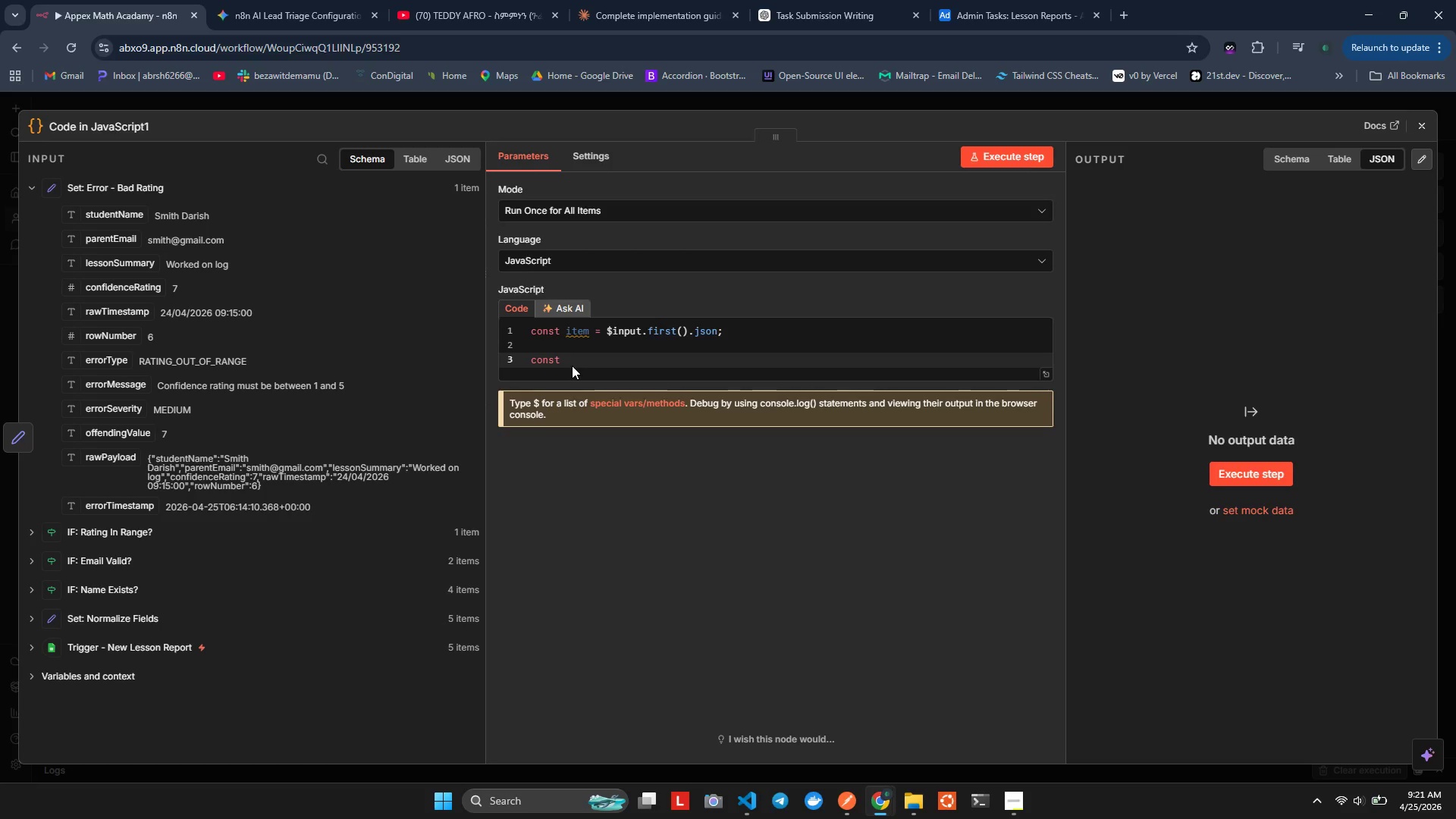 
type( severity)
 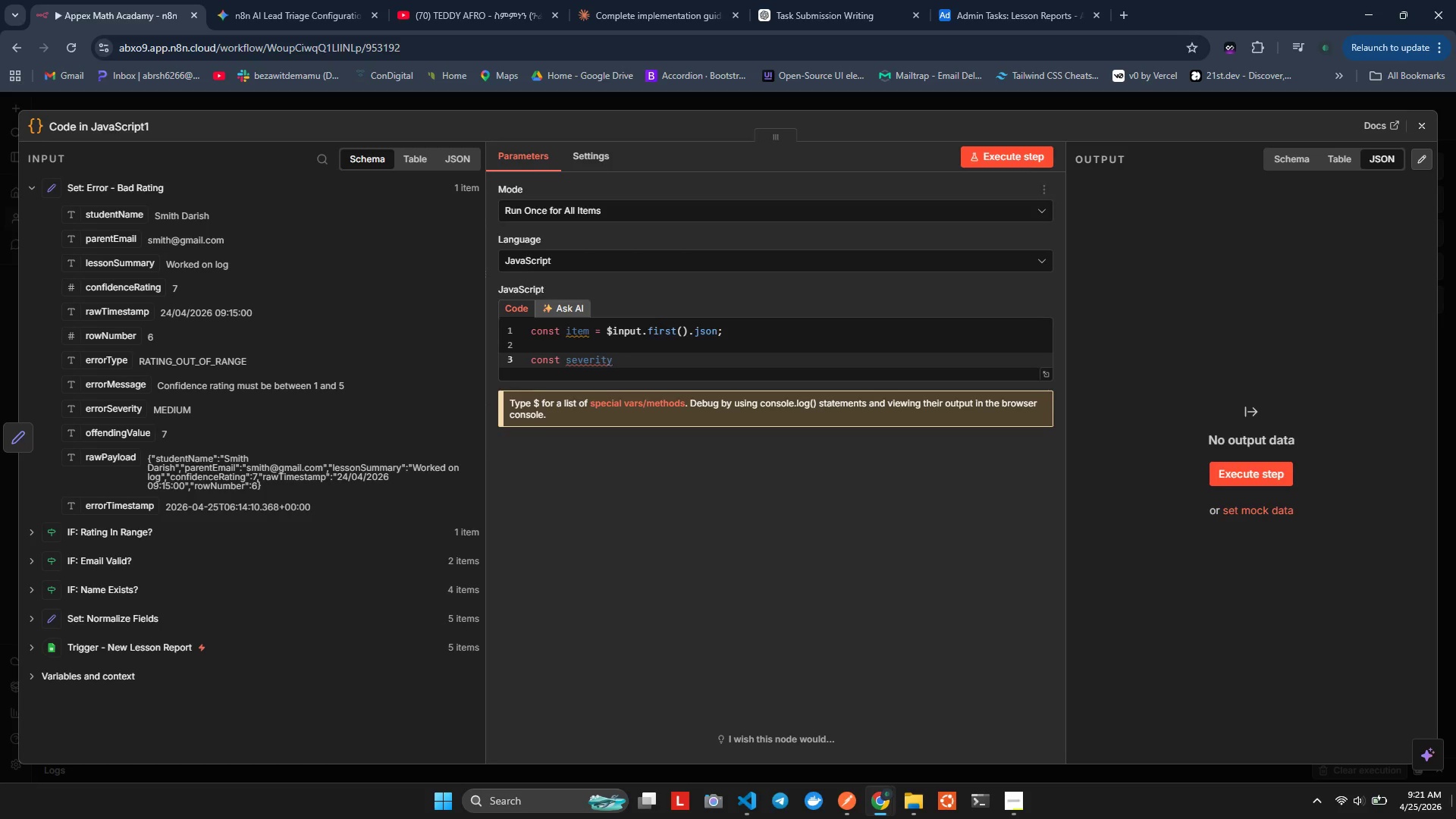 
left_click([1354, 810])
 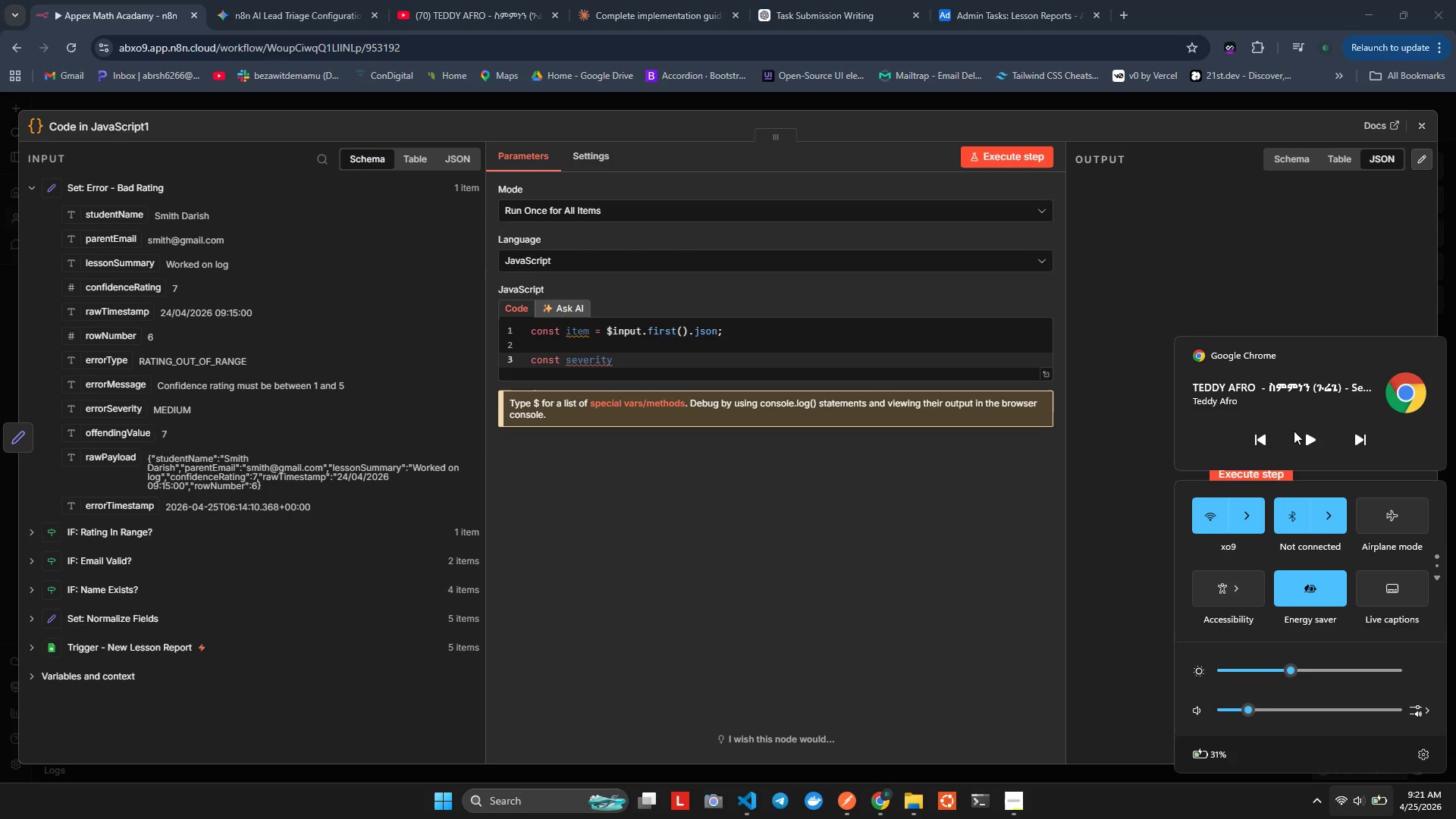 
left_click([1302, 432])
 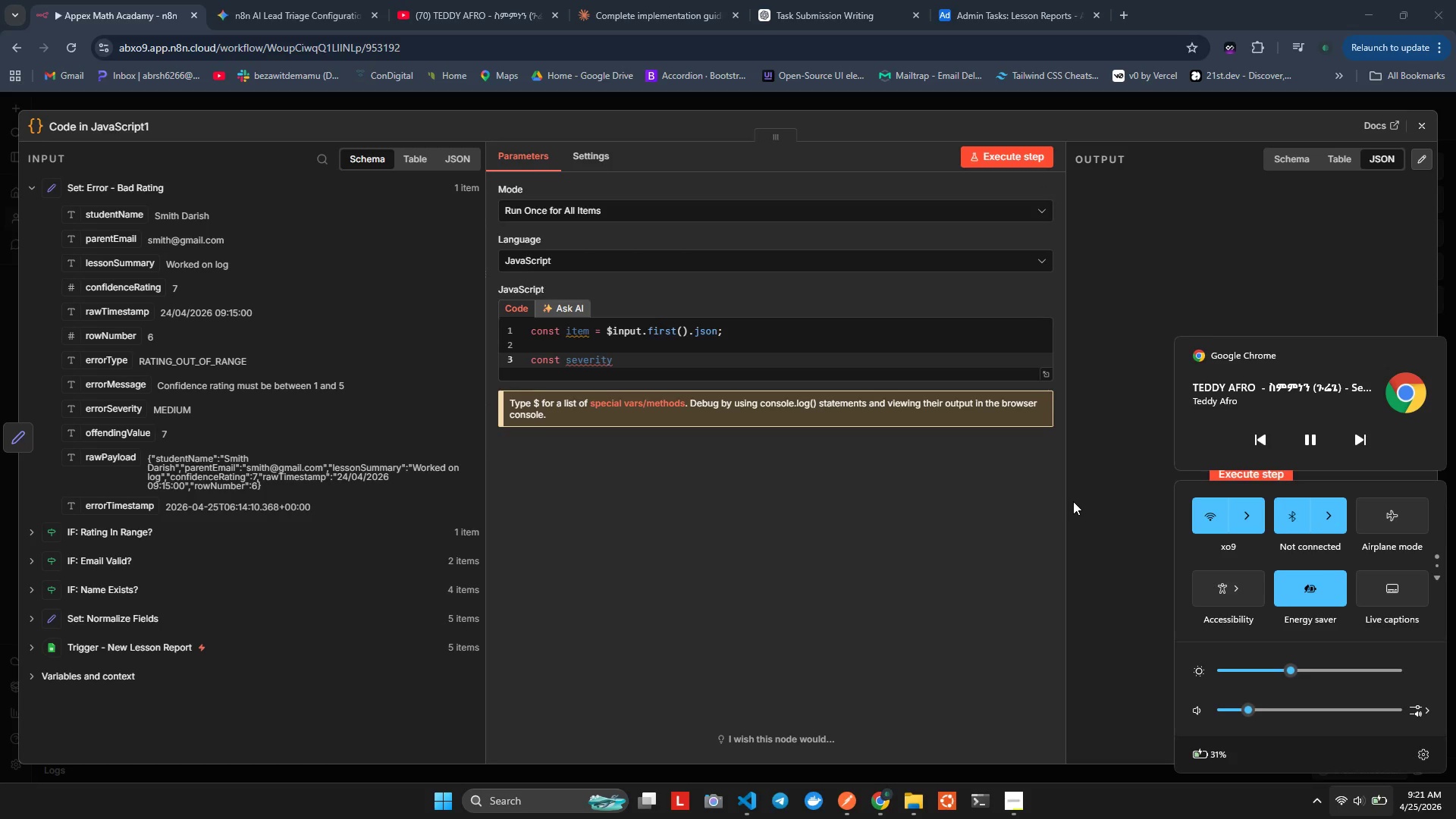 
left_click([1094, 492])
 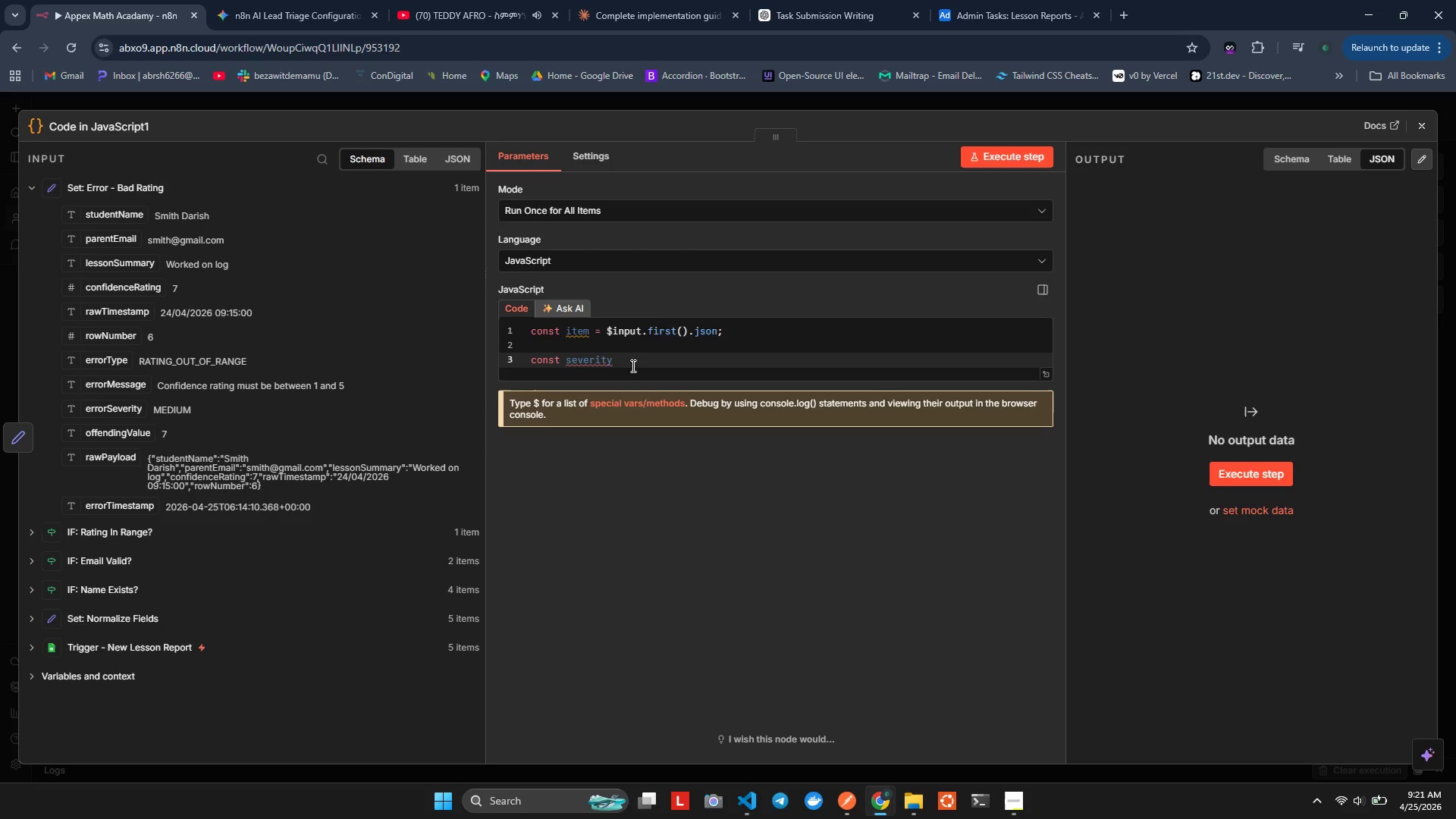 
left_click([638, 360])
 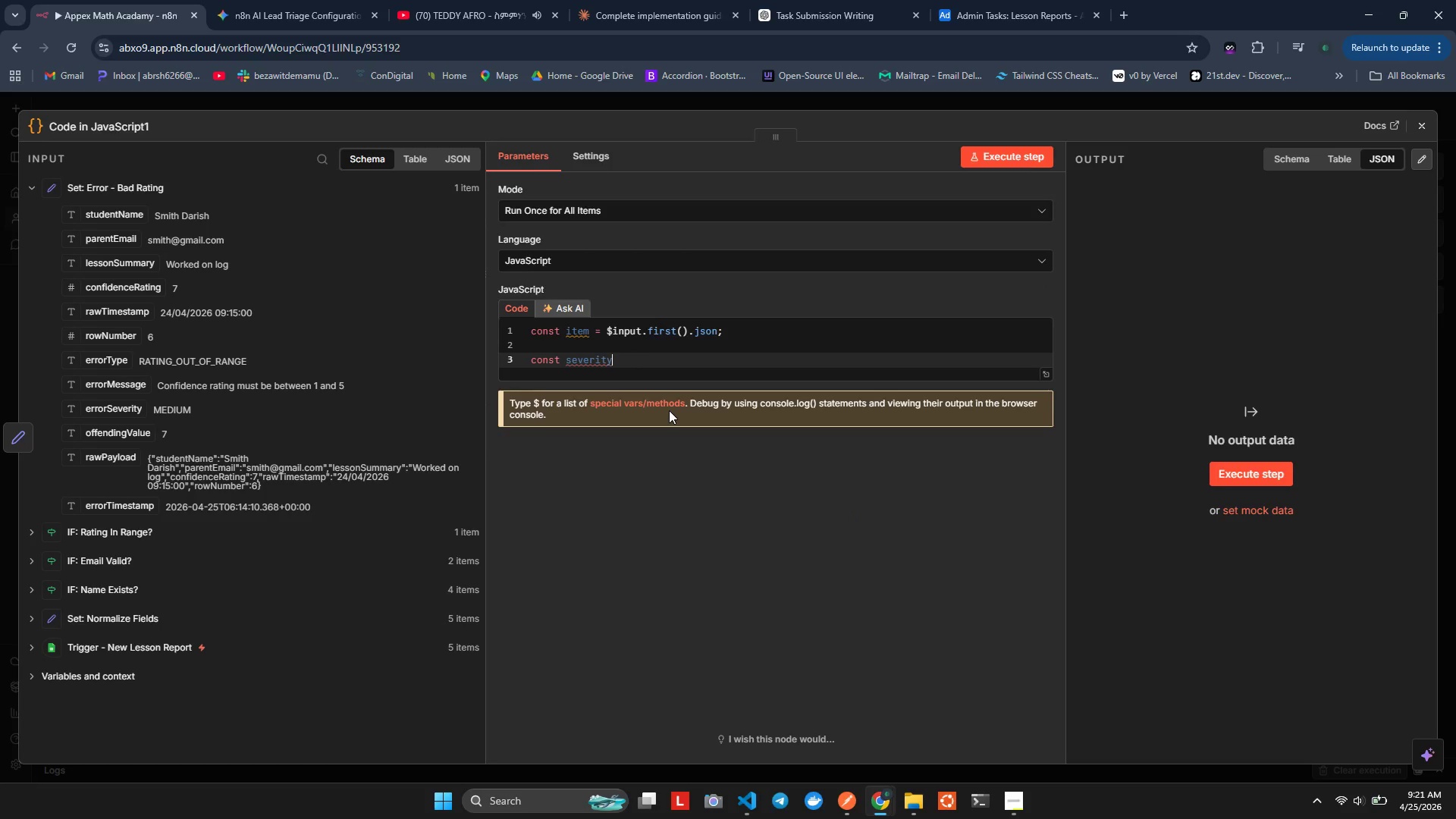 
type( = tem.errorSe)
 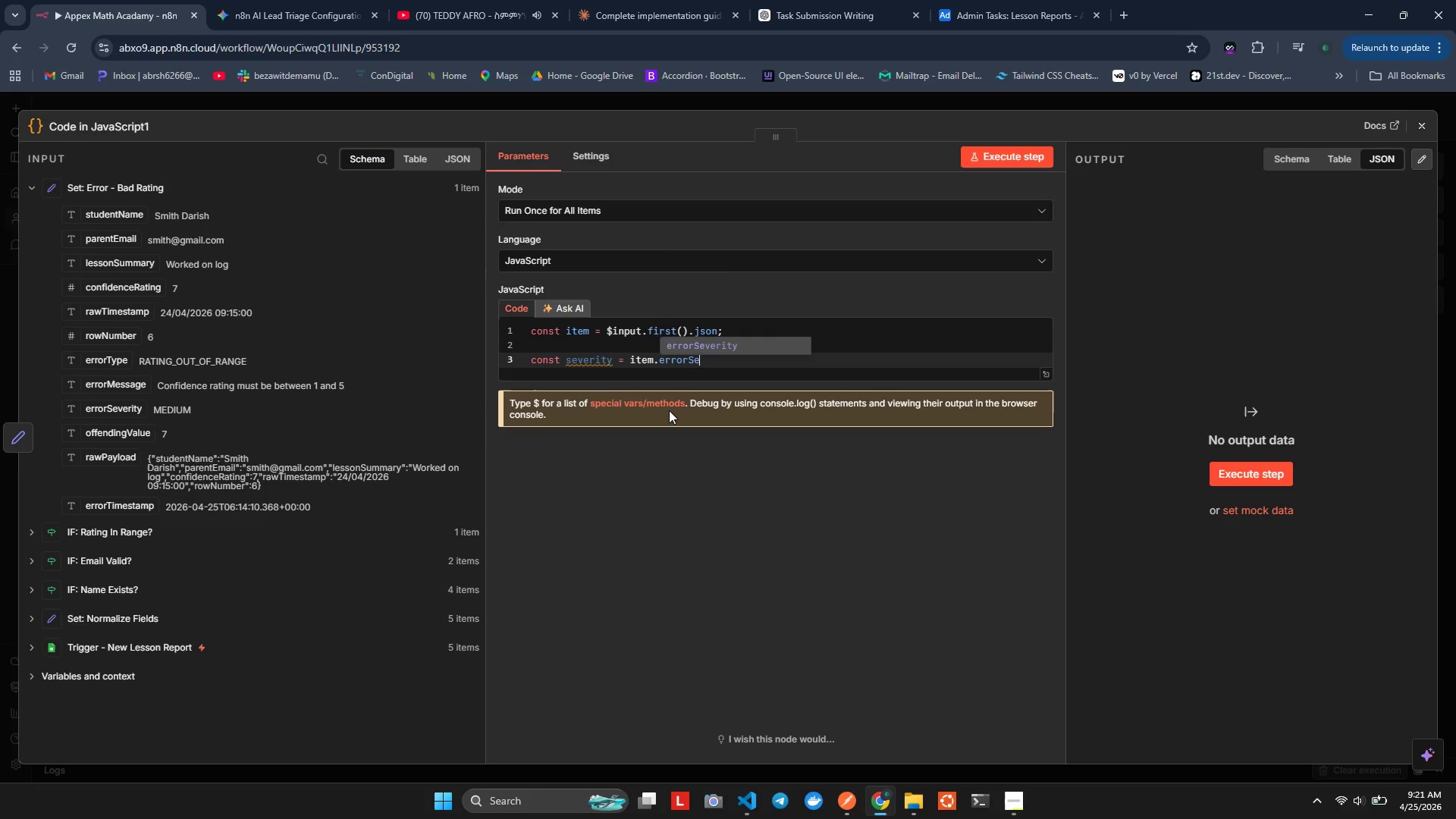 
hold_key(key=I, duration=0.34)
 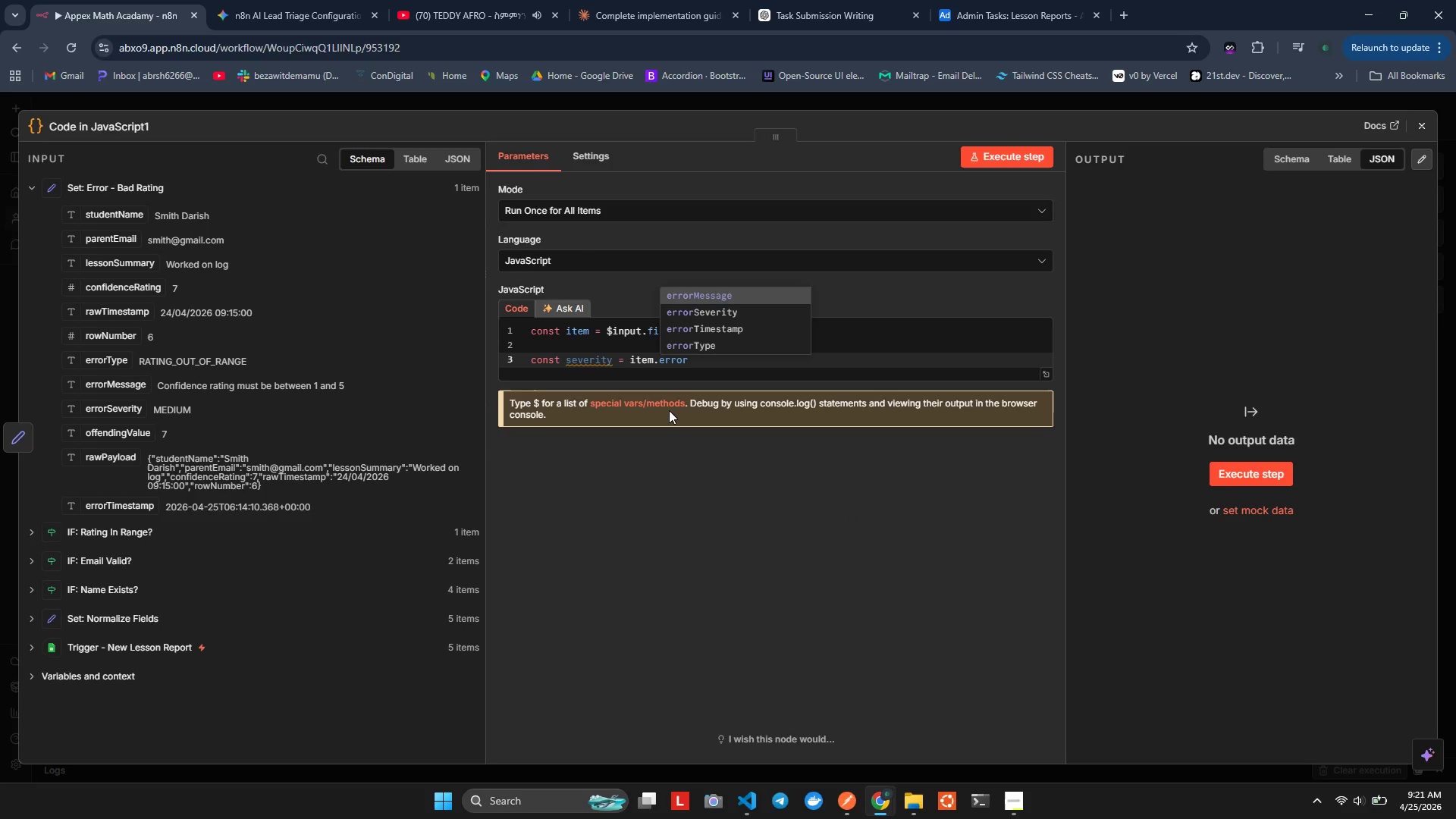 
key(Enter)
 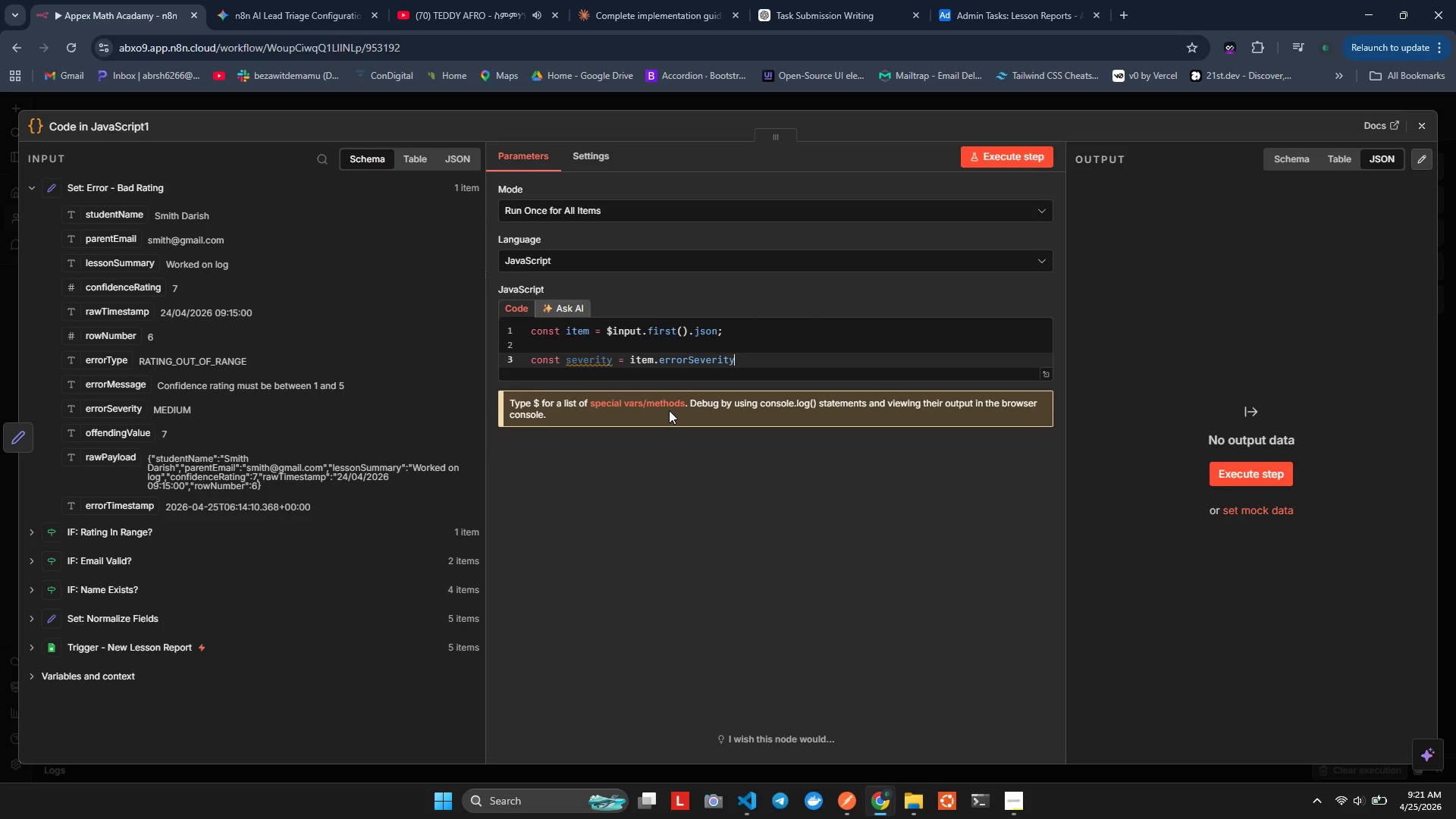 
type( || "UnK)
key(Backspace)
key(Backspace)
type(Nknwn)
key(Backspace)
key(Backspace)
key(Backspace)
key(Backspace)
key(Backspace)
type(KNWN)
 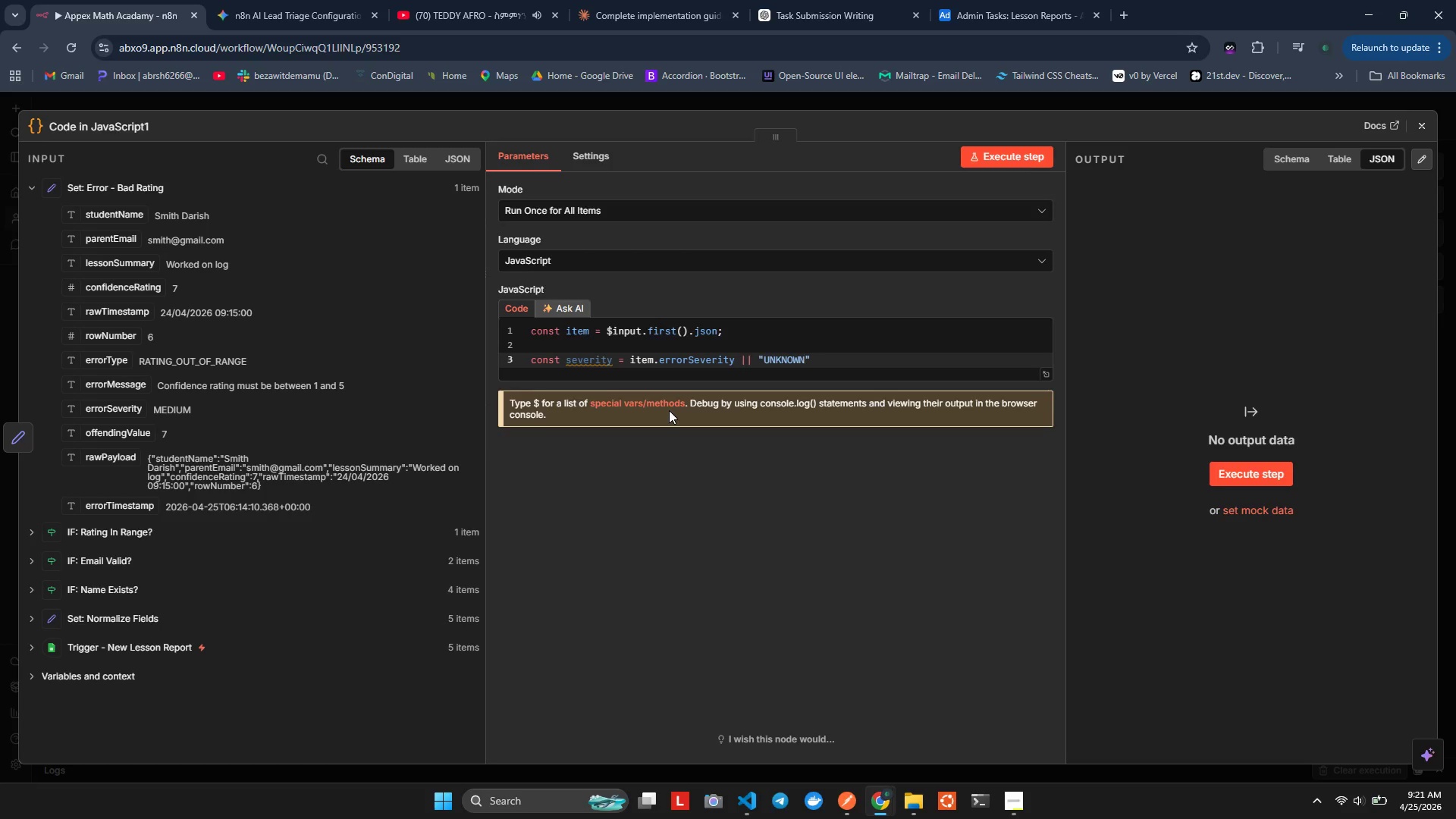 
 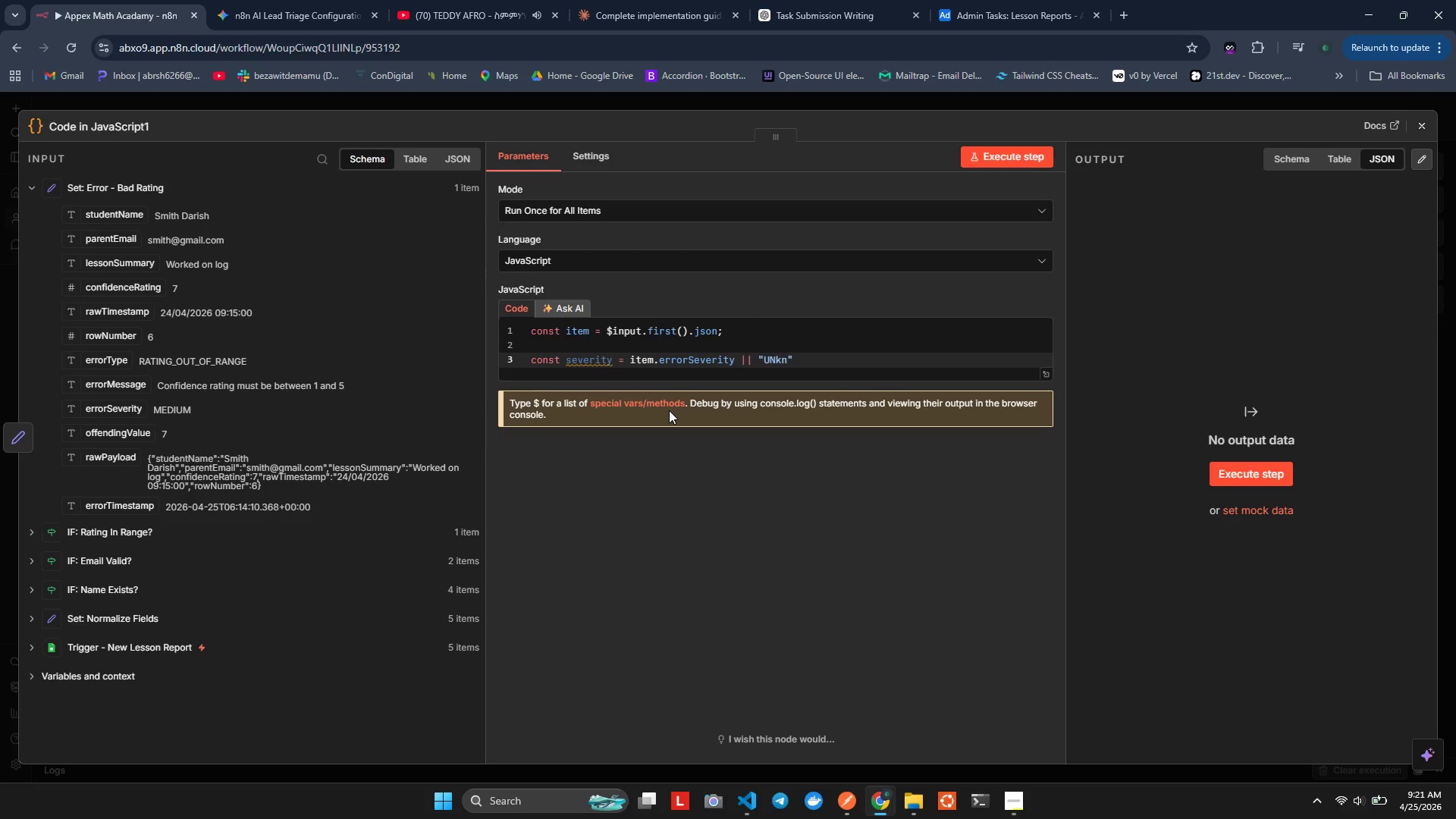 
hold_key(key=O, duration=0.39)
 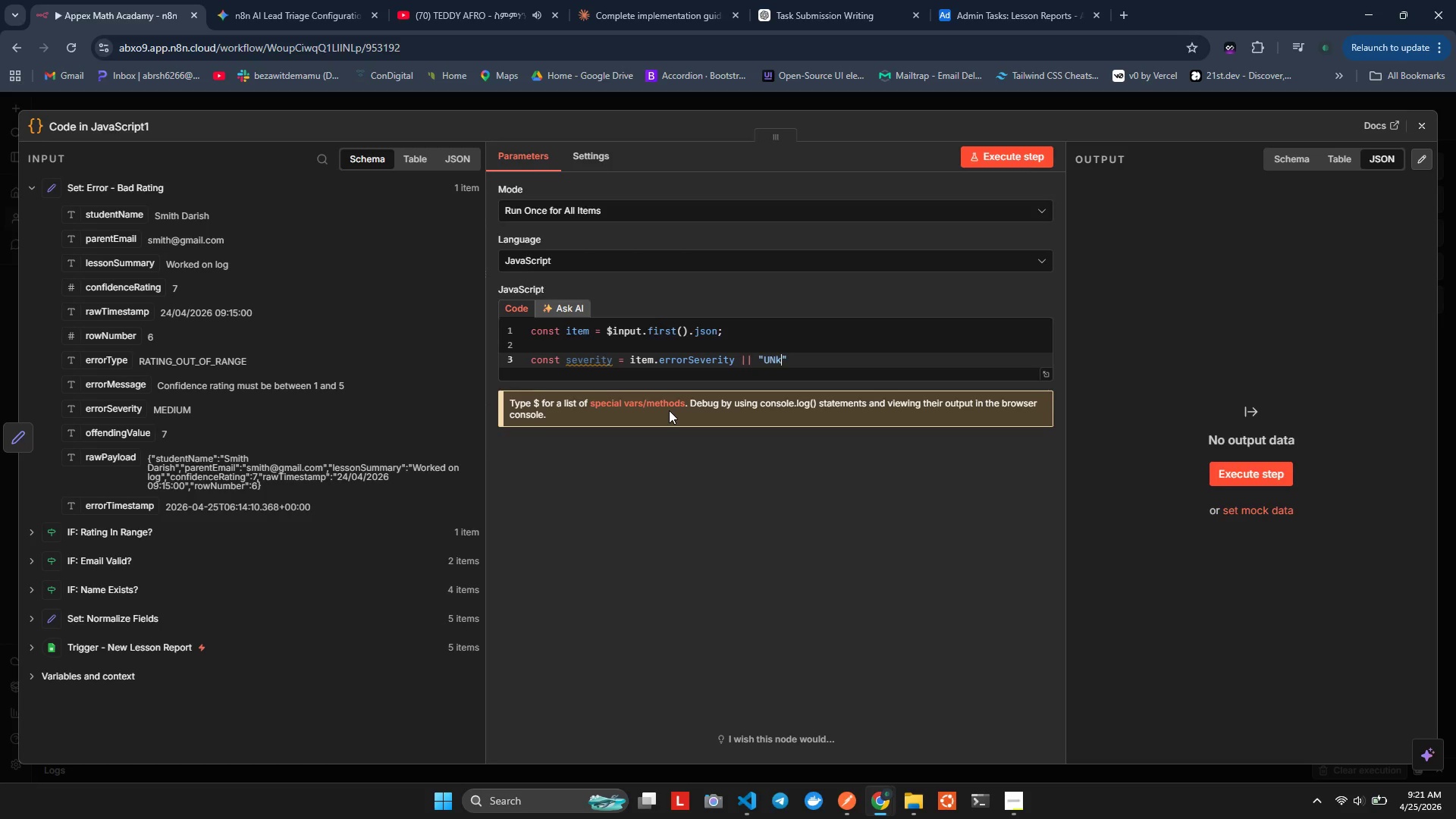 
hold_key(key=O, duration=0.38)
 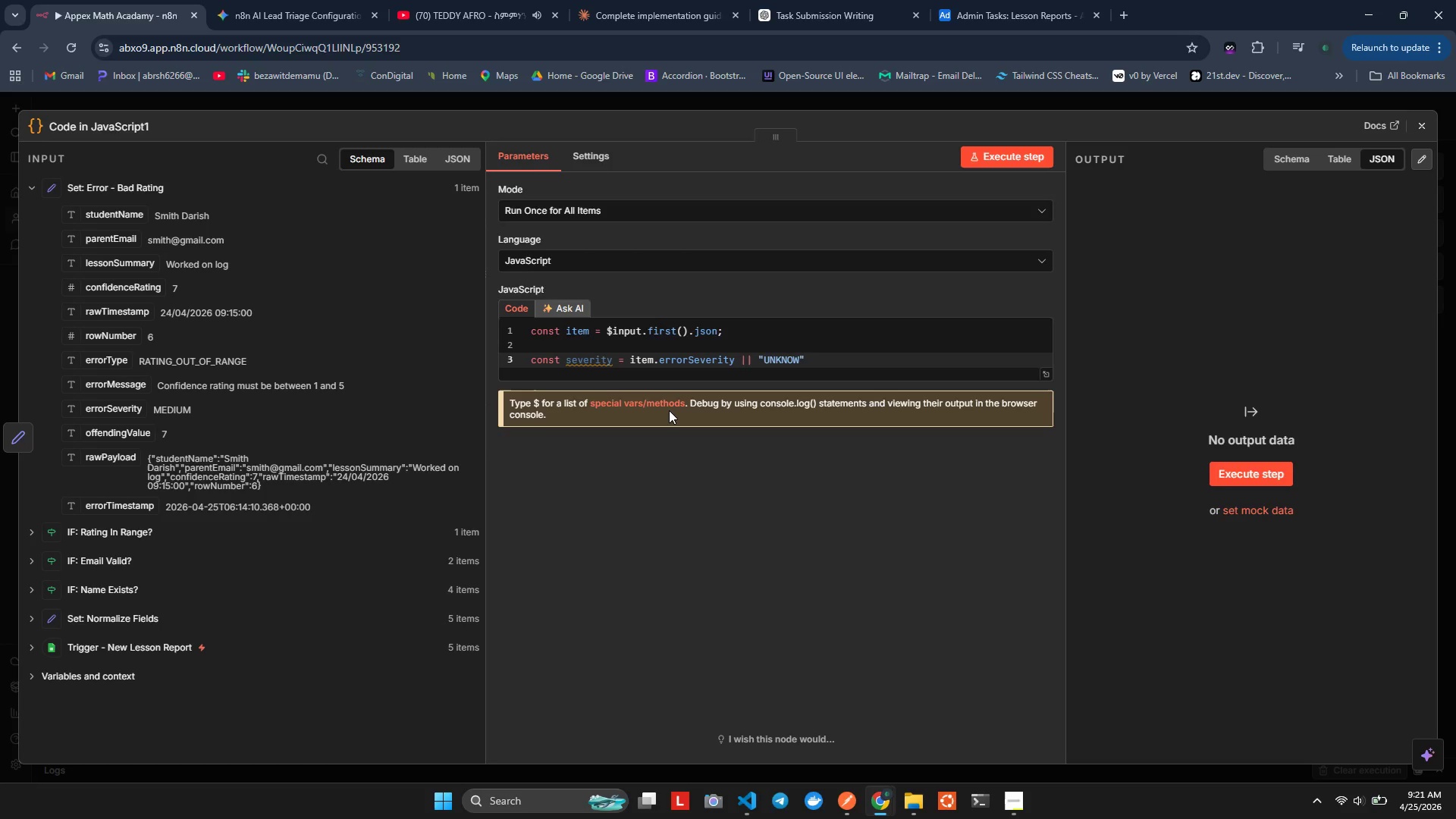 
left_click([831, 348])
 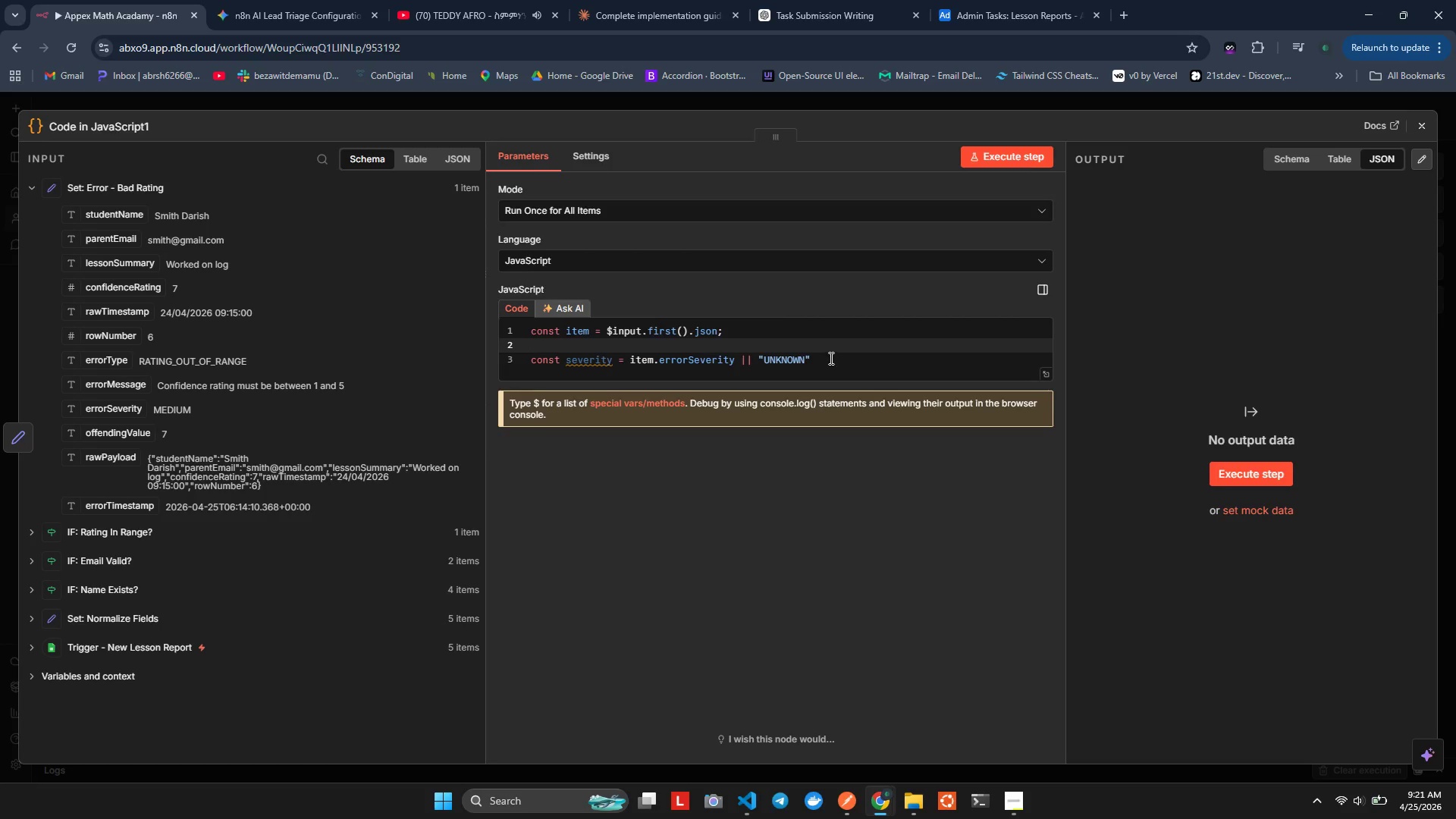 
left_click([825, 366])
 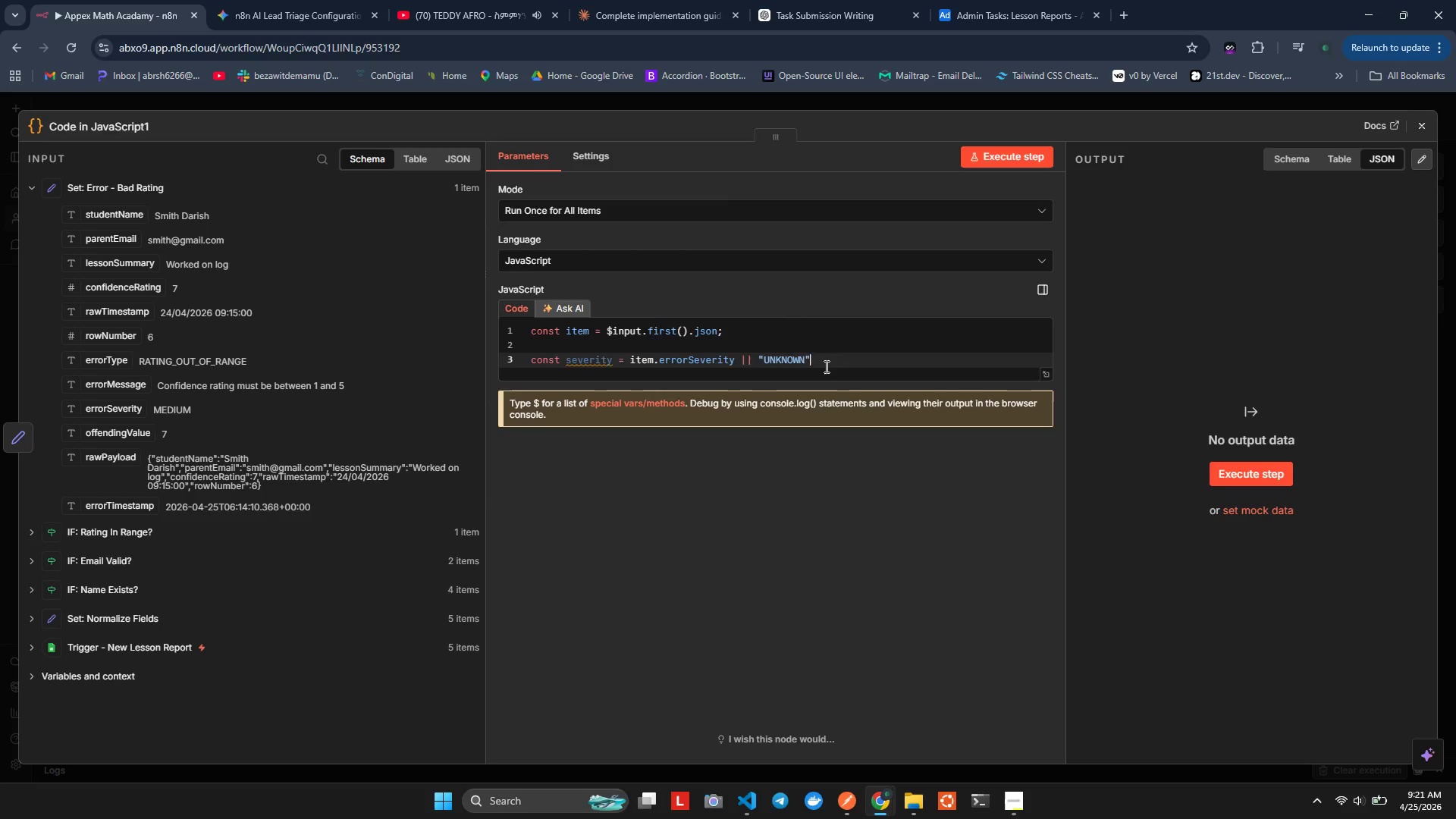 
key(Enter)
 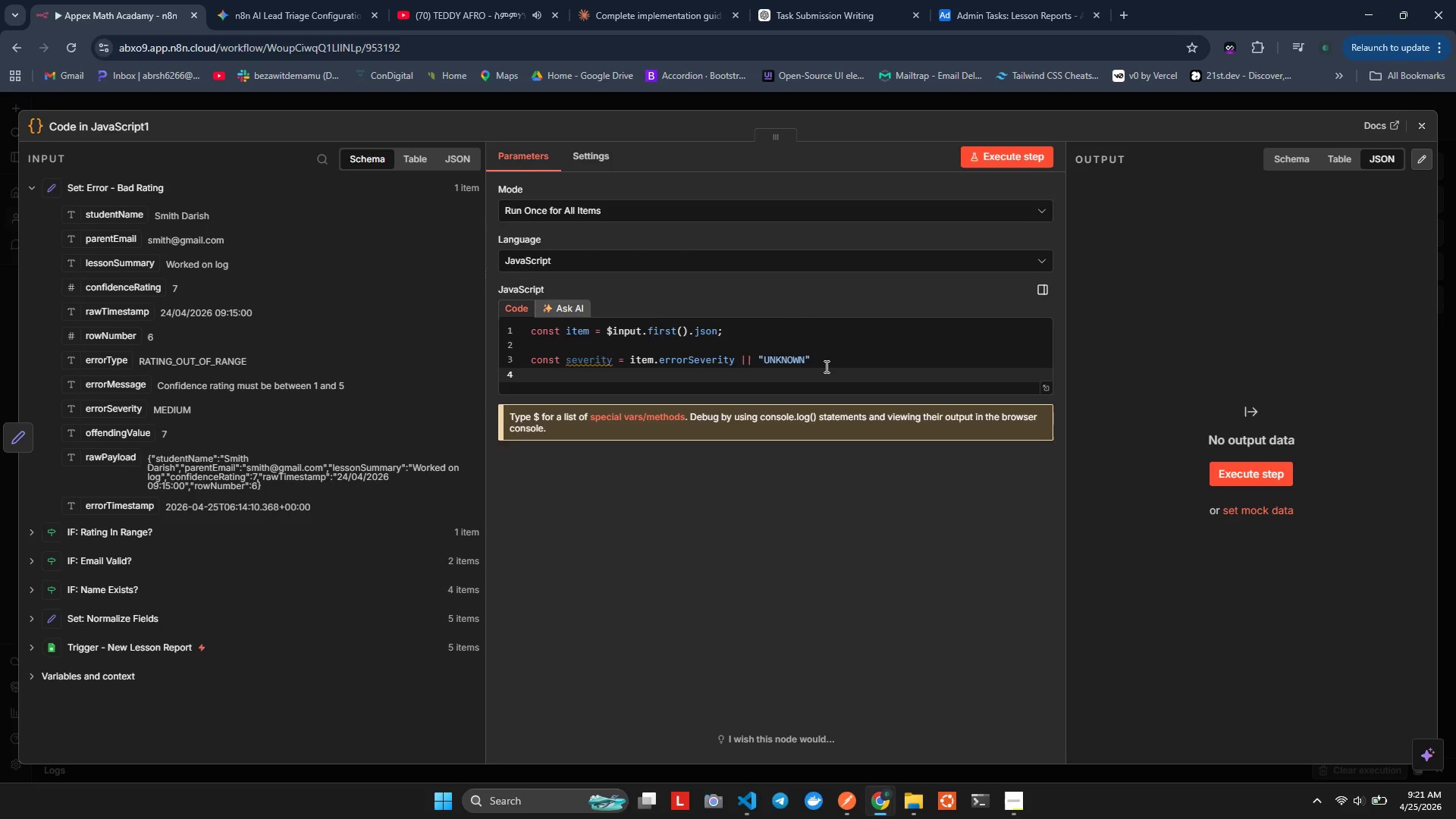 
key(Enter)
 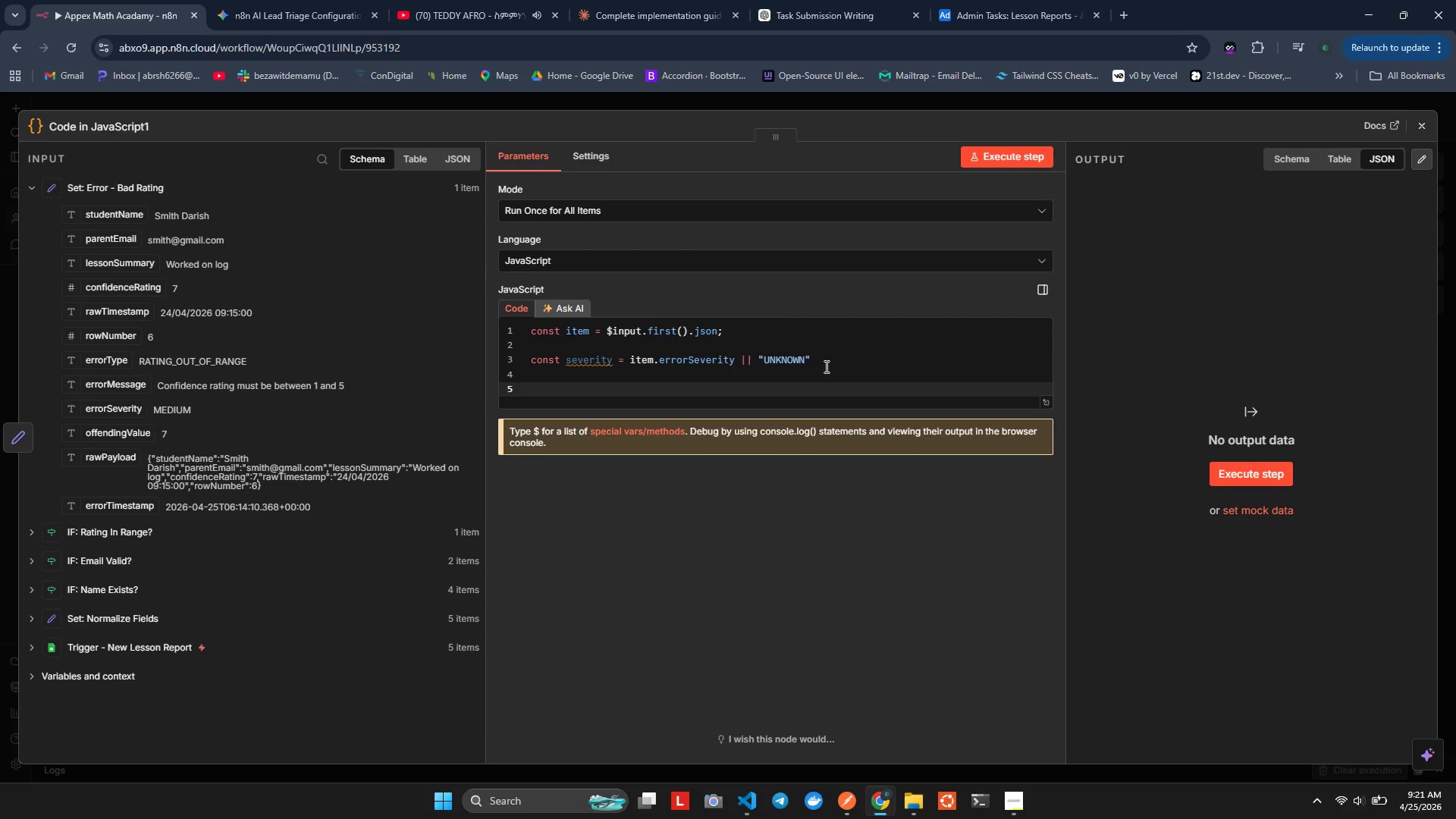 
key(Backspace)
type(const )
 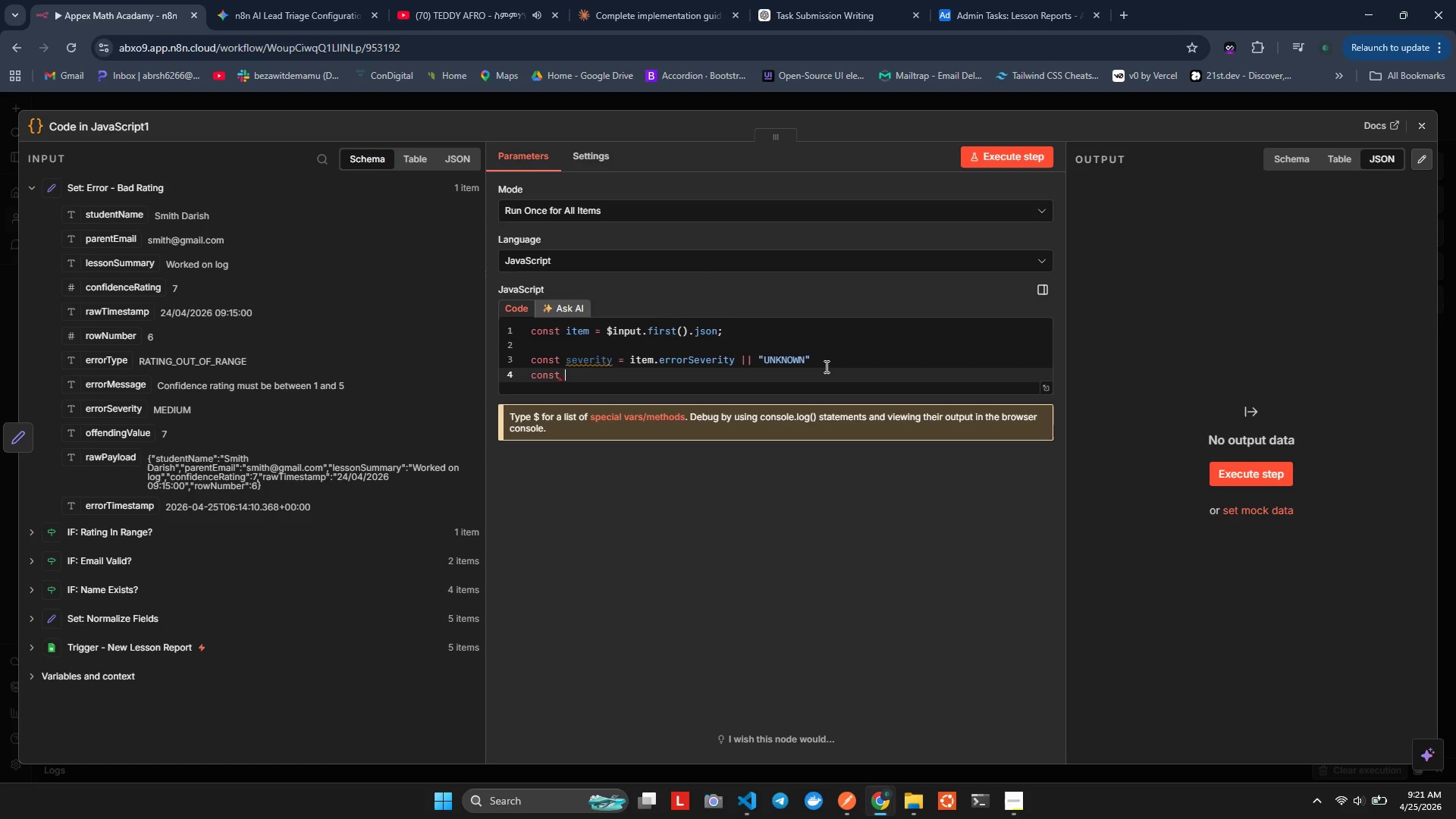 
type(severtyEmoji = severty === 'CRITICAL)
 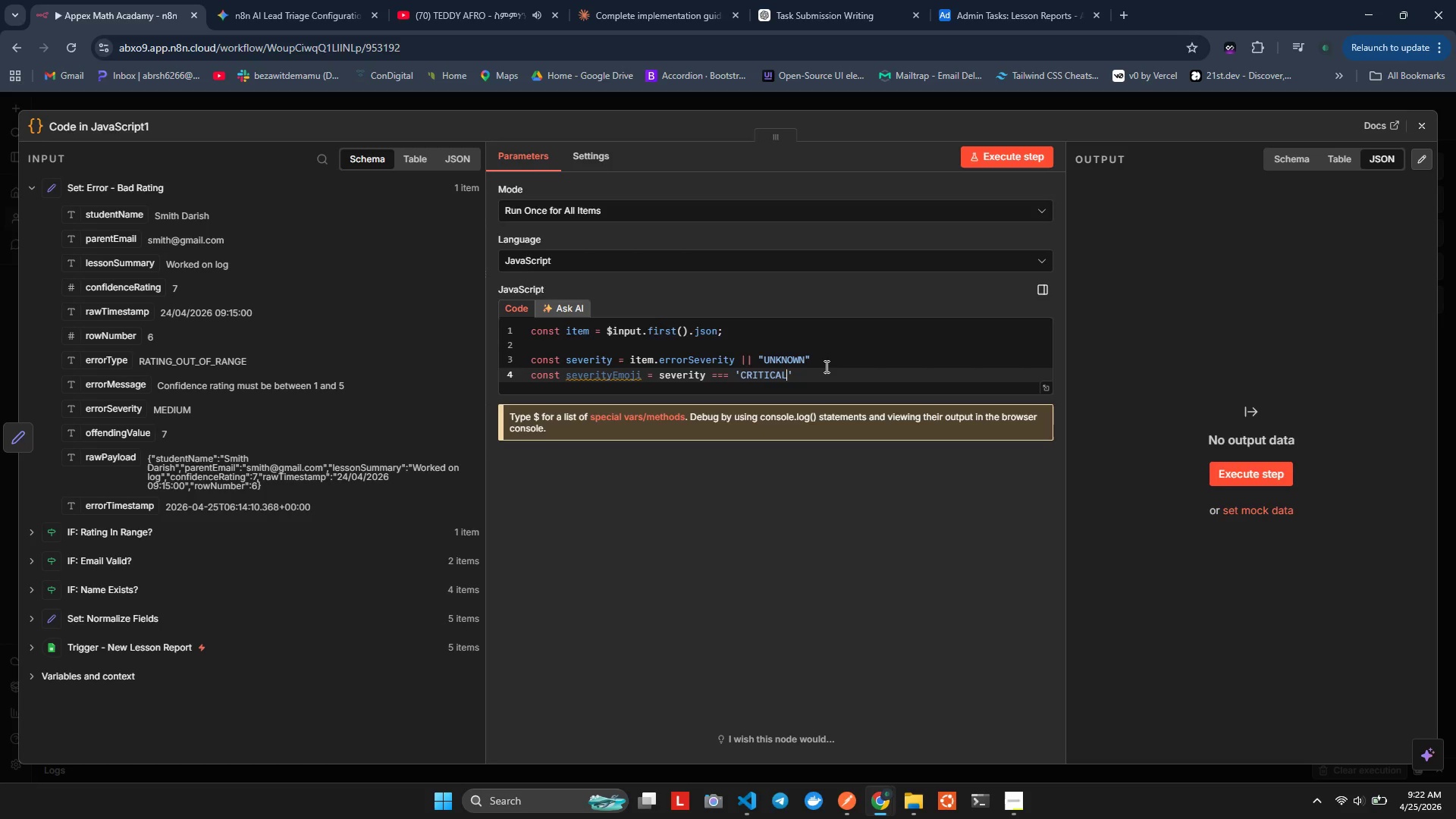 
key(ArrowRight)
 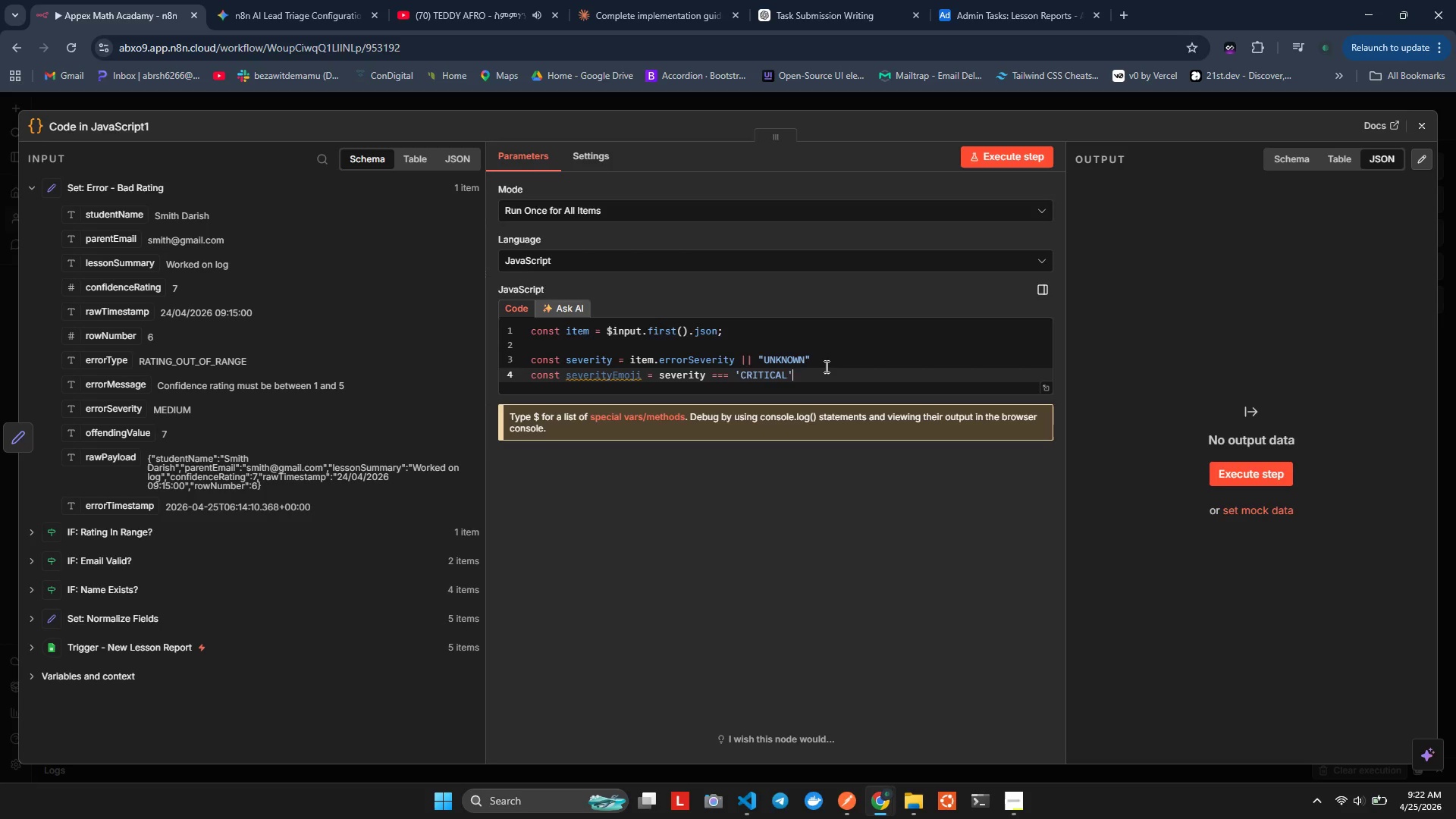 
key(Shift+Slash)
 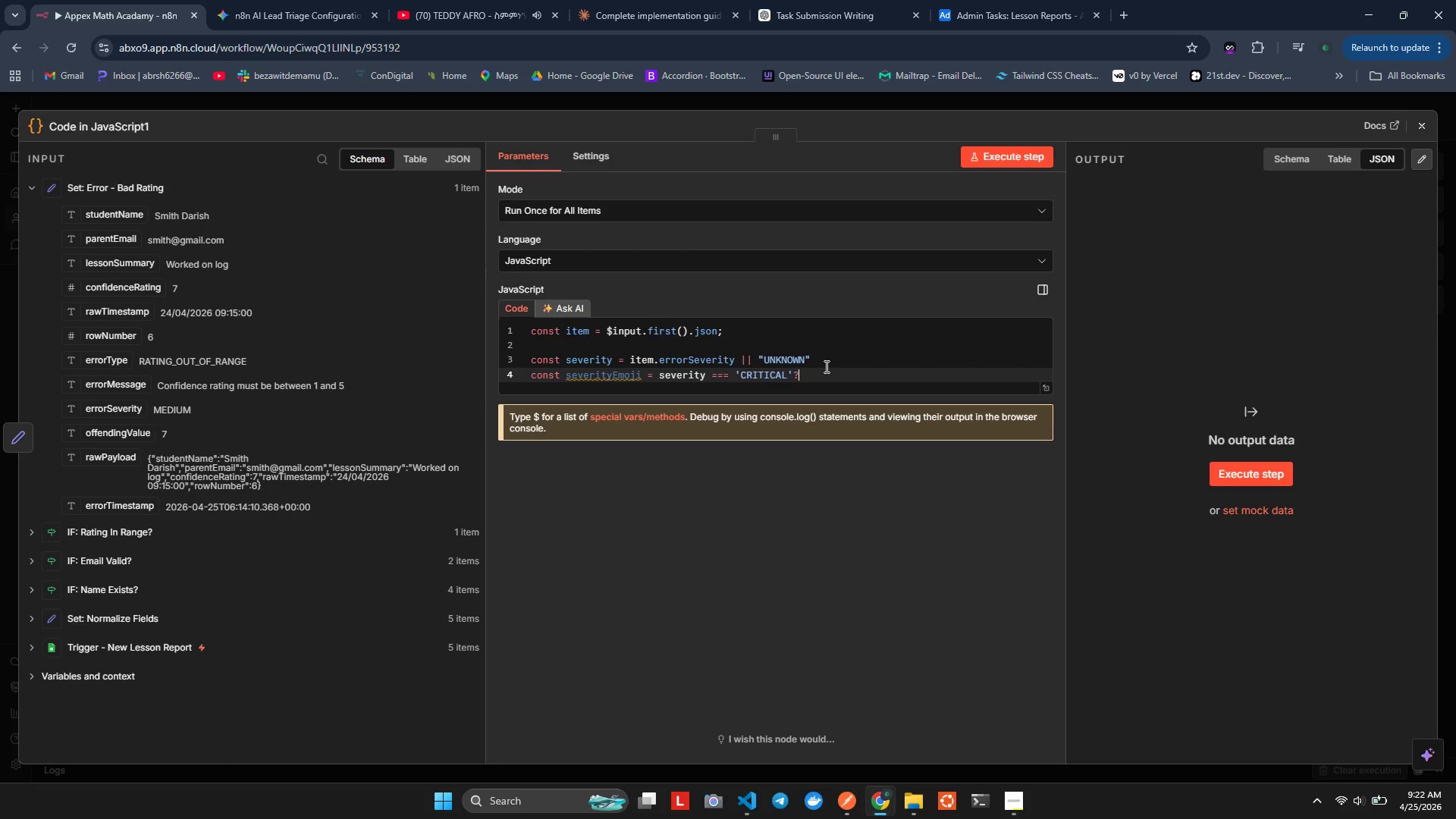 
key(Space)
 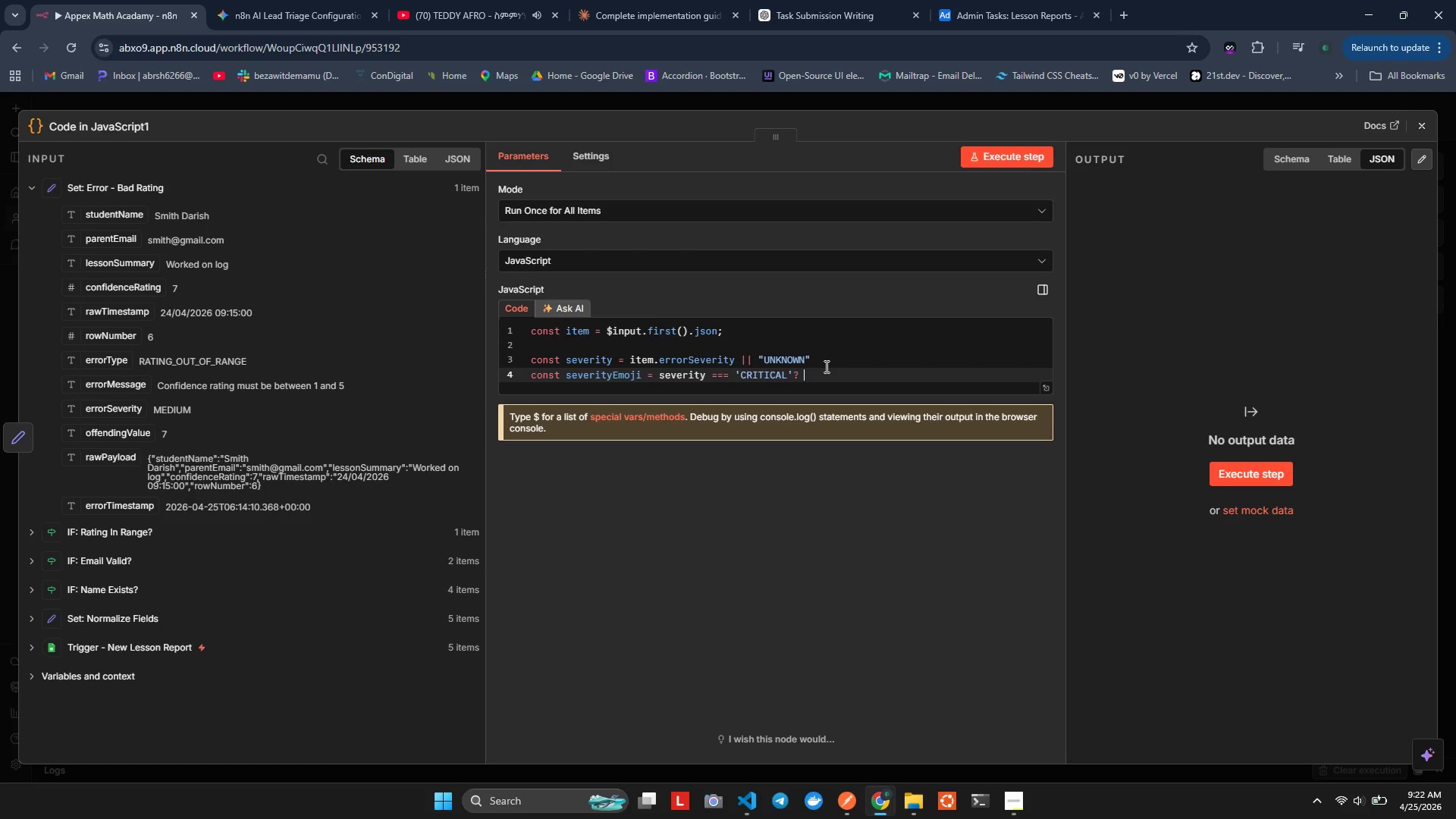 
key(Quote)
 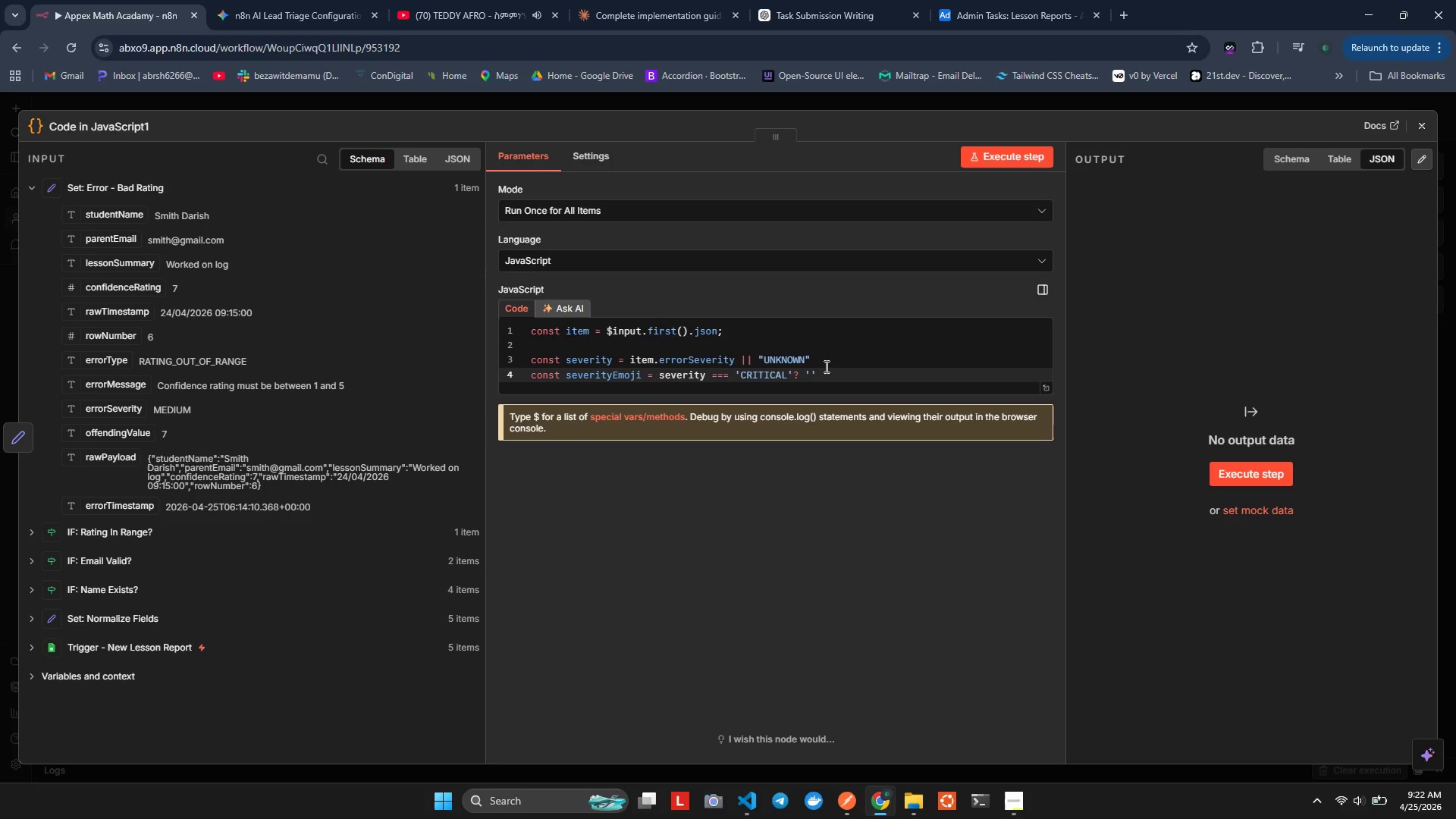 
key(ArrowRight)
 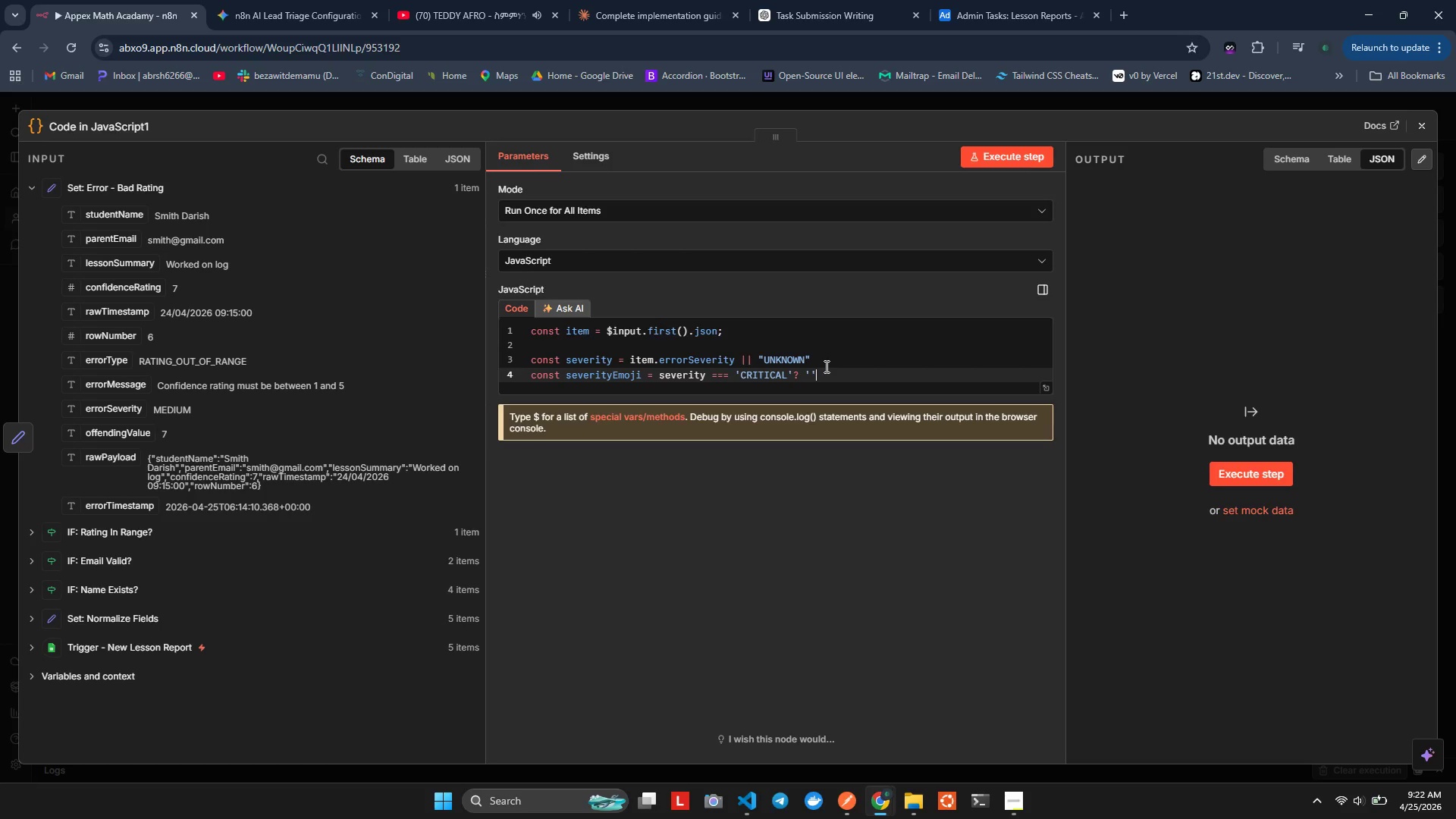 
type(: se)
 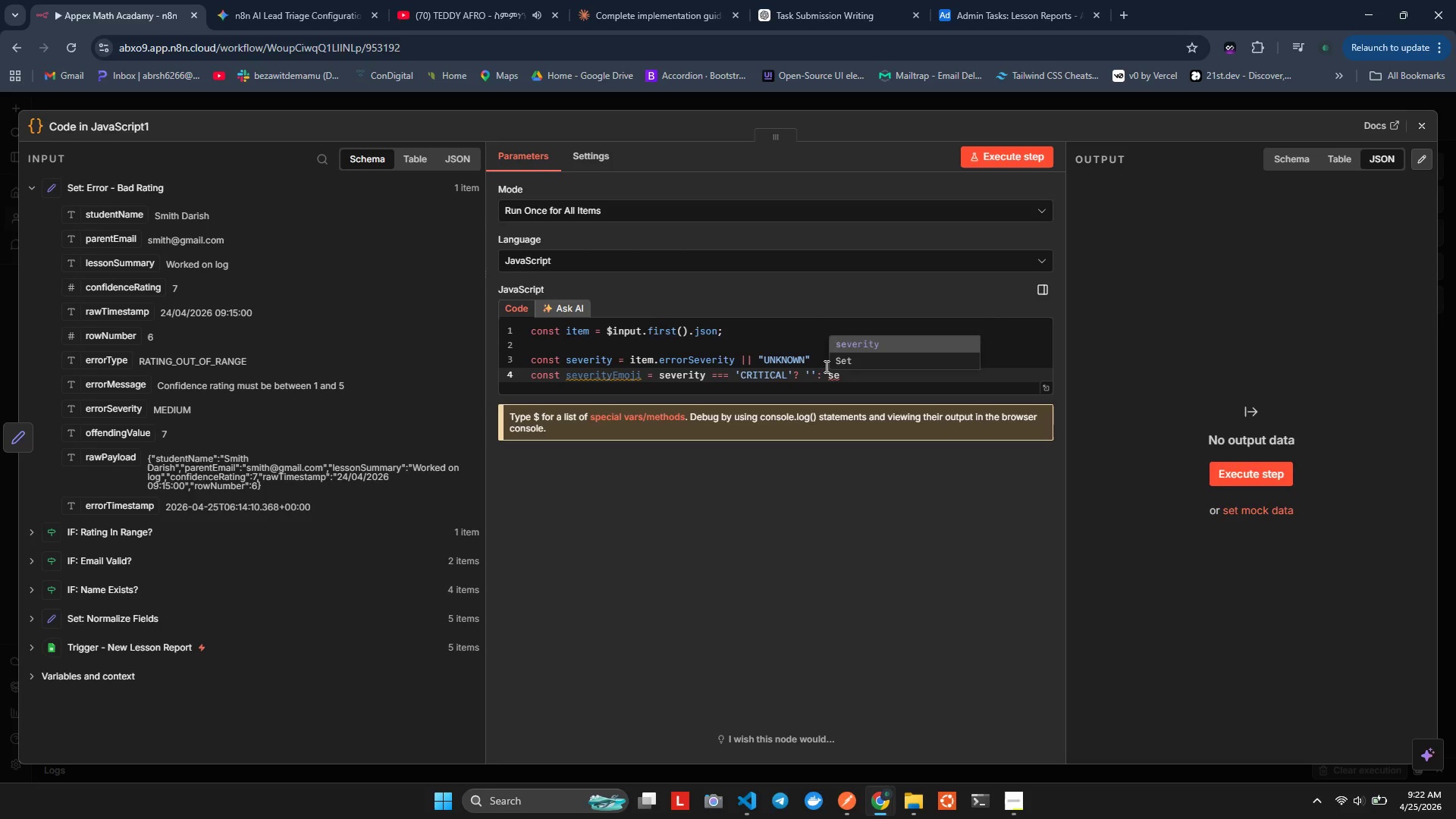 
key(Enter)
 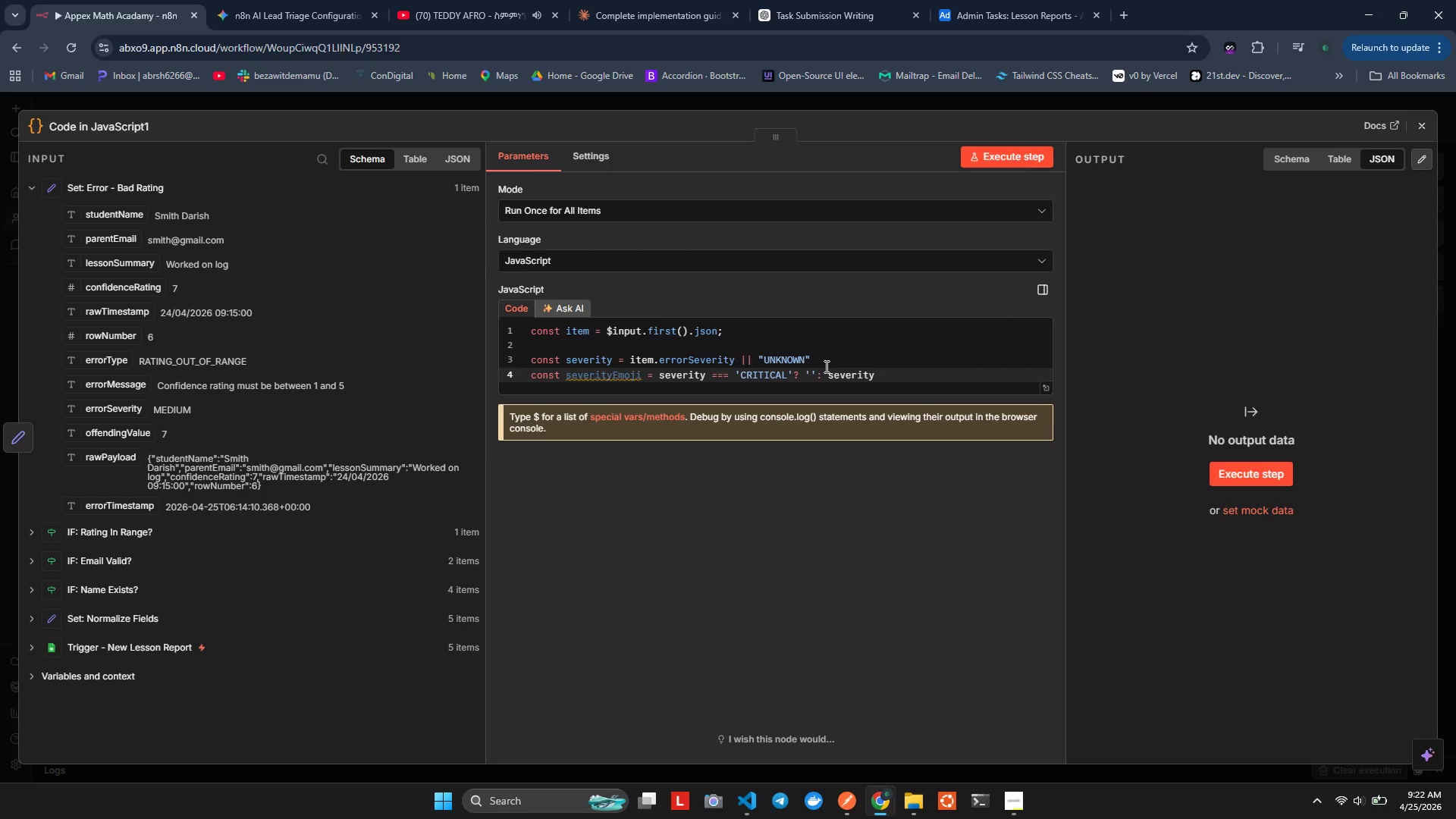 
type( === 'HIGH)
 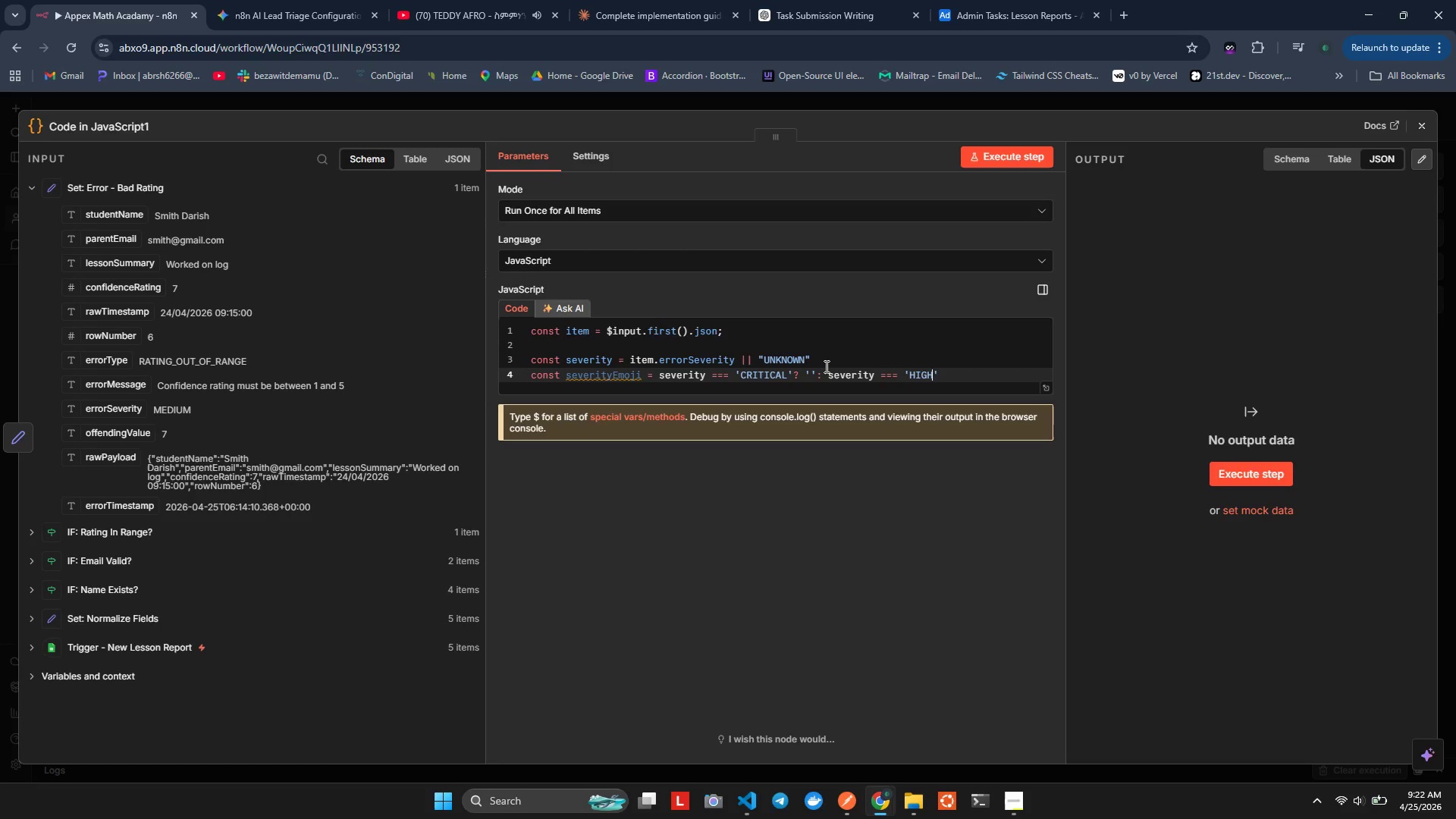 
key(ArrowRight)
 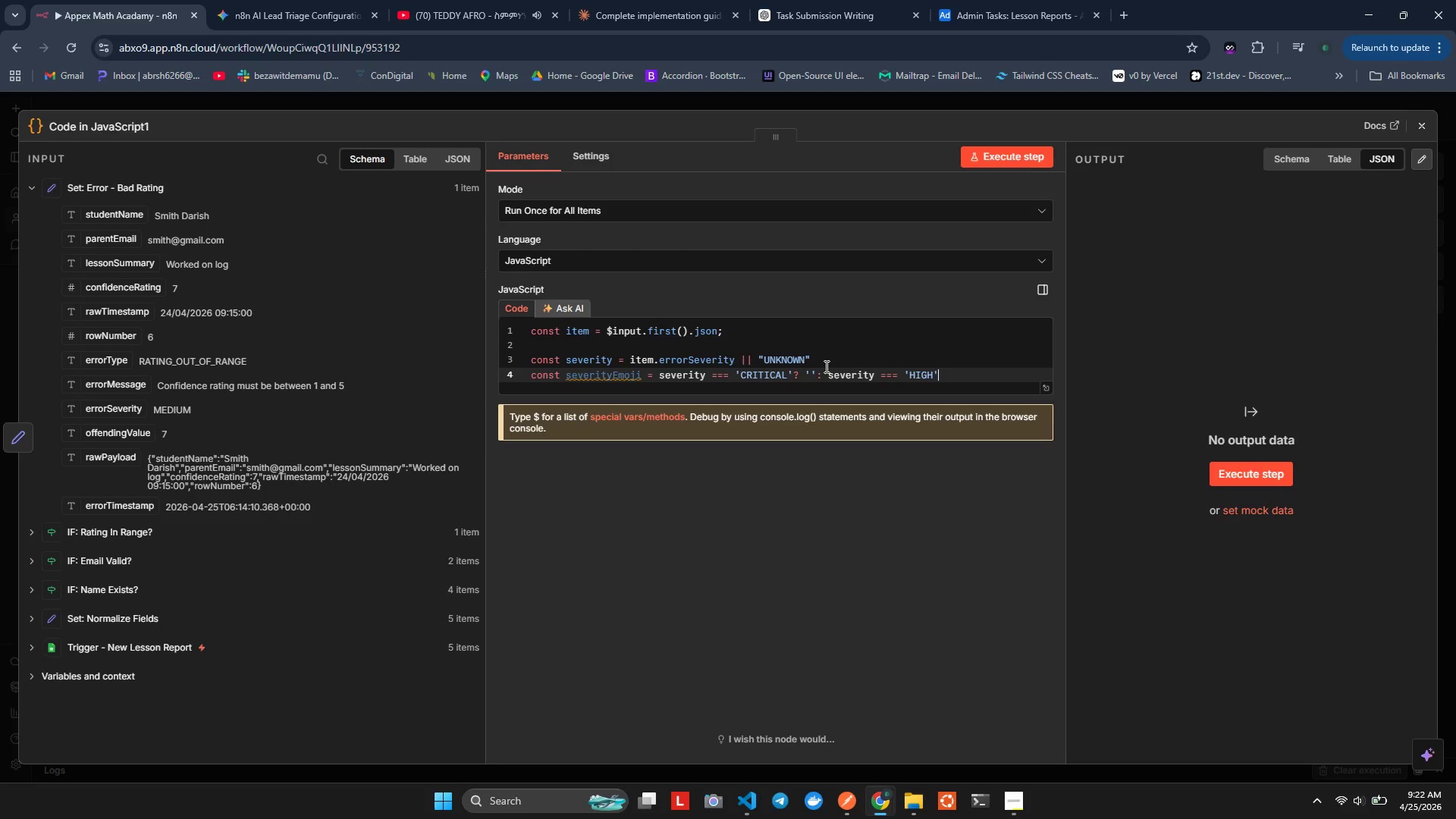 
key(Shift+Slash)
 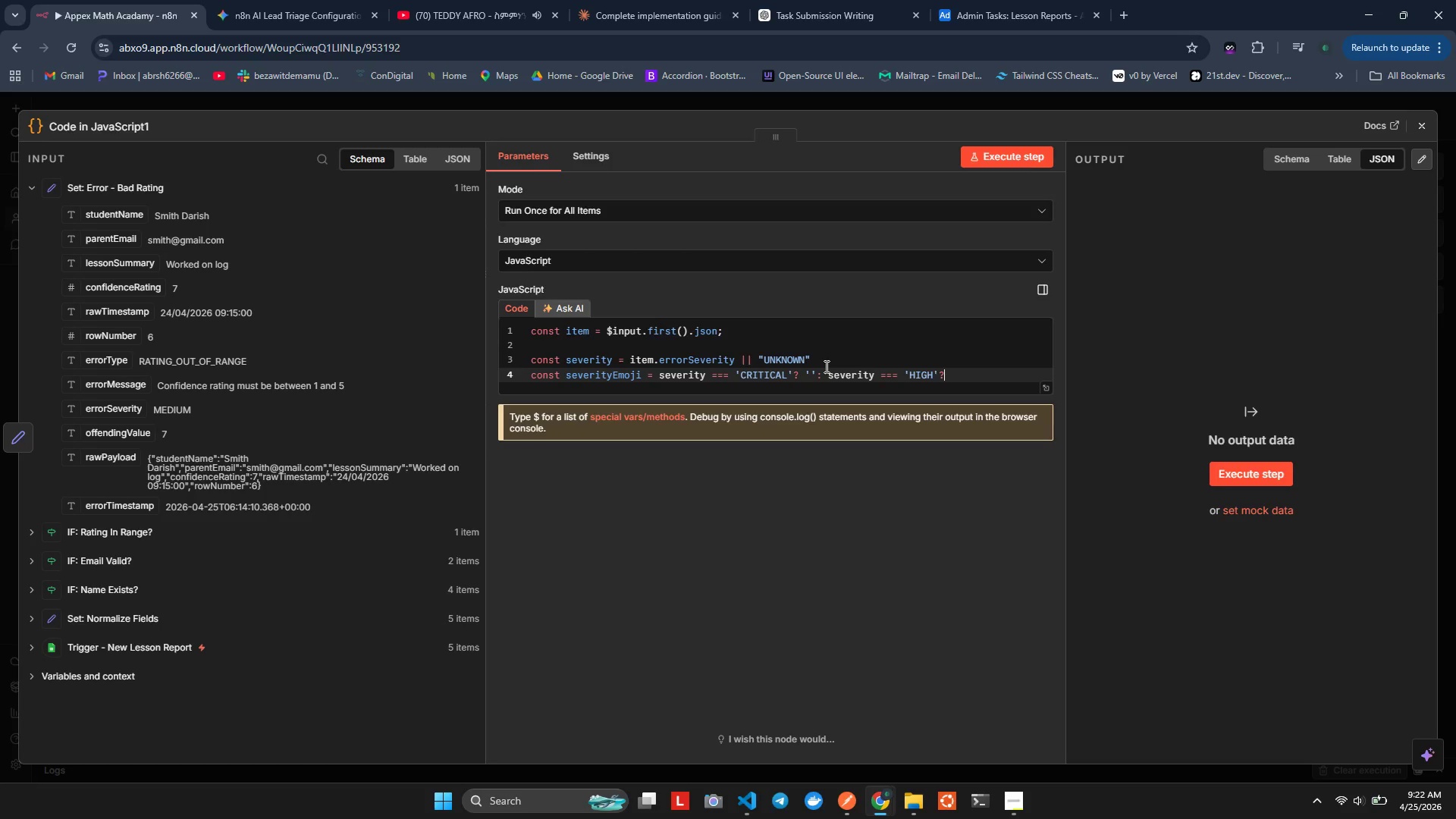 
key(Quote)
 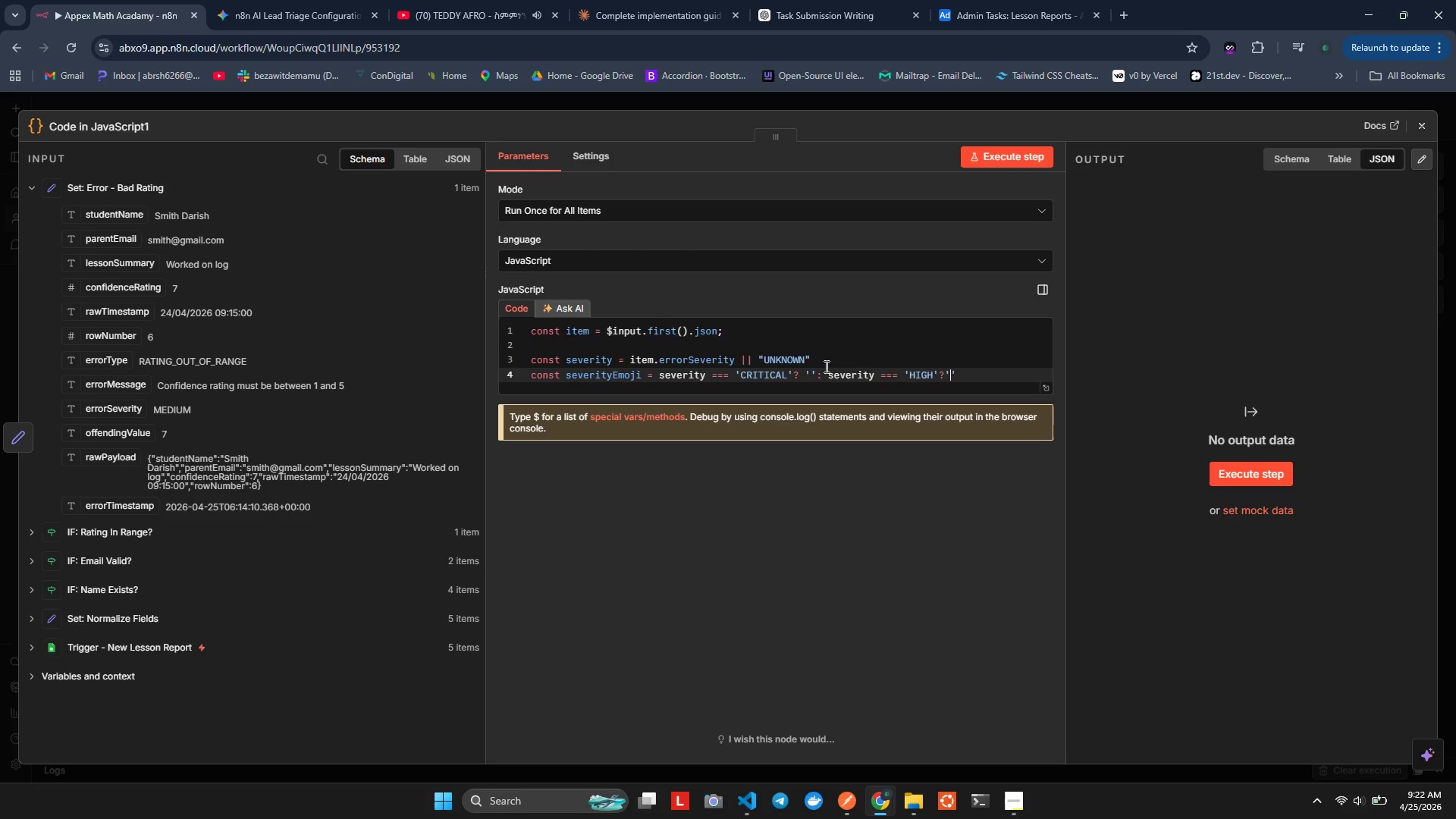 
key(ArrowRight)
 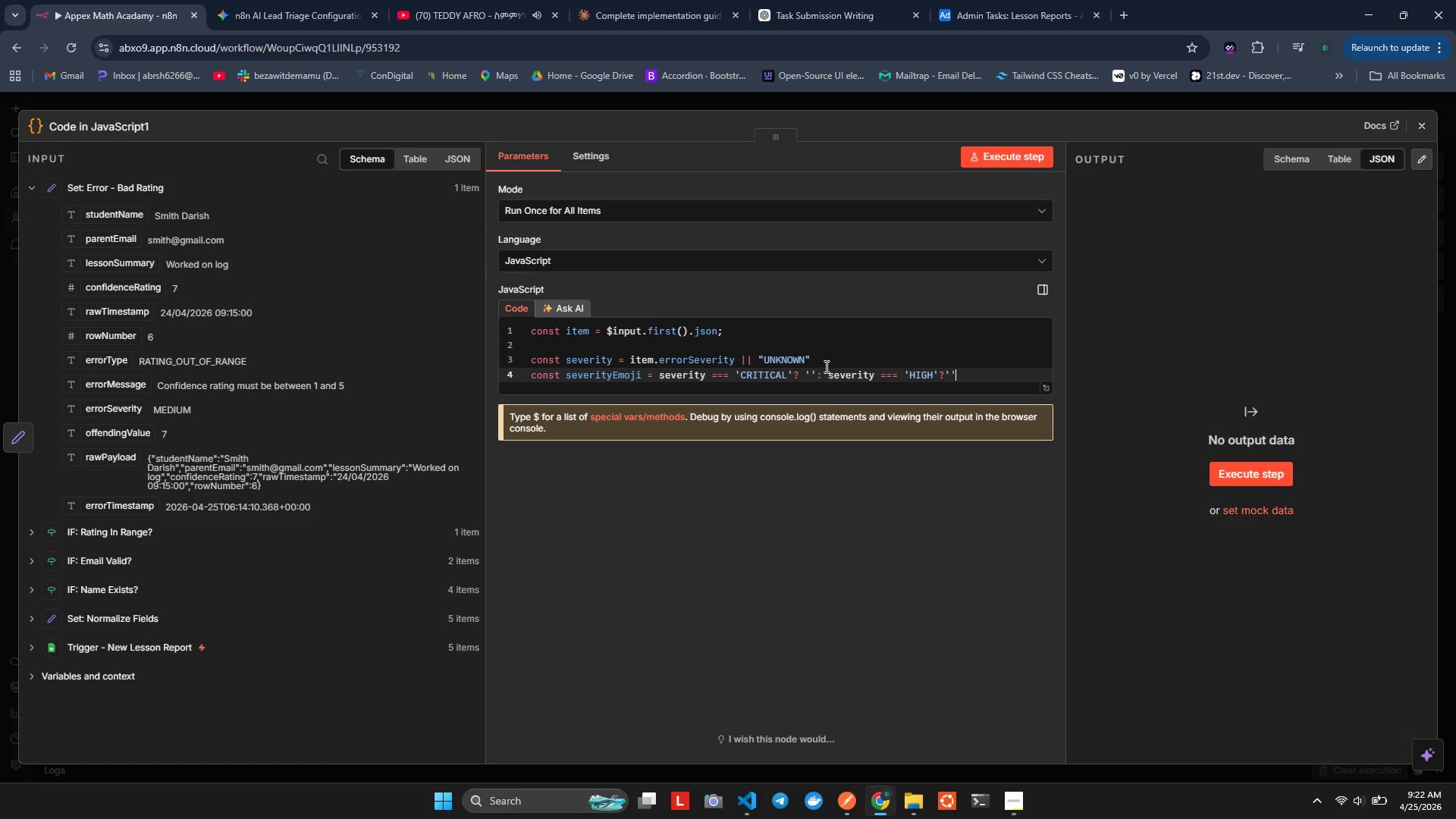 
key(Shift+Semicolon)
 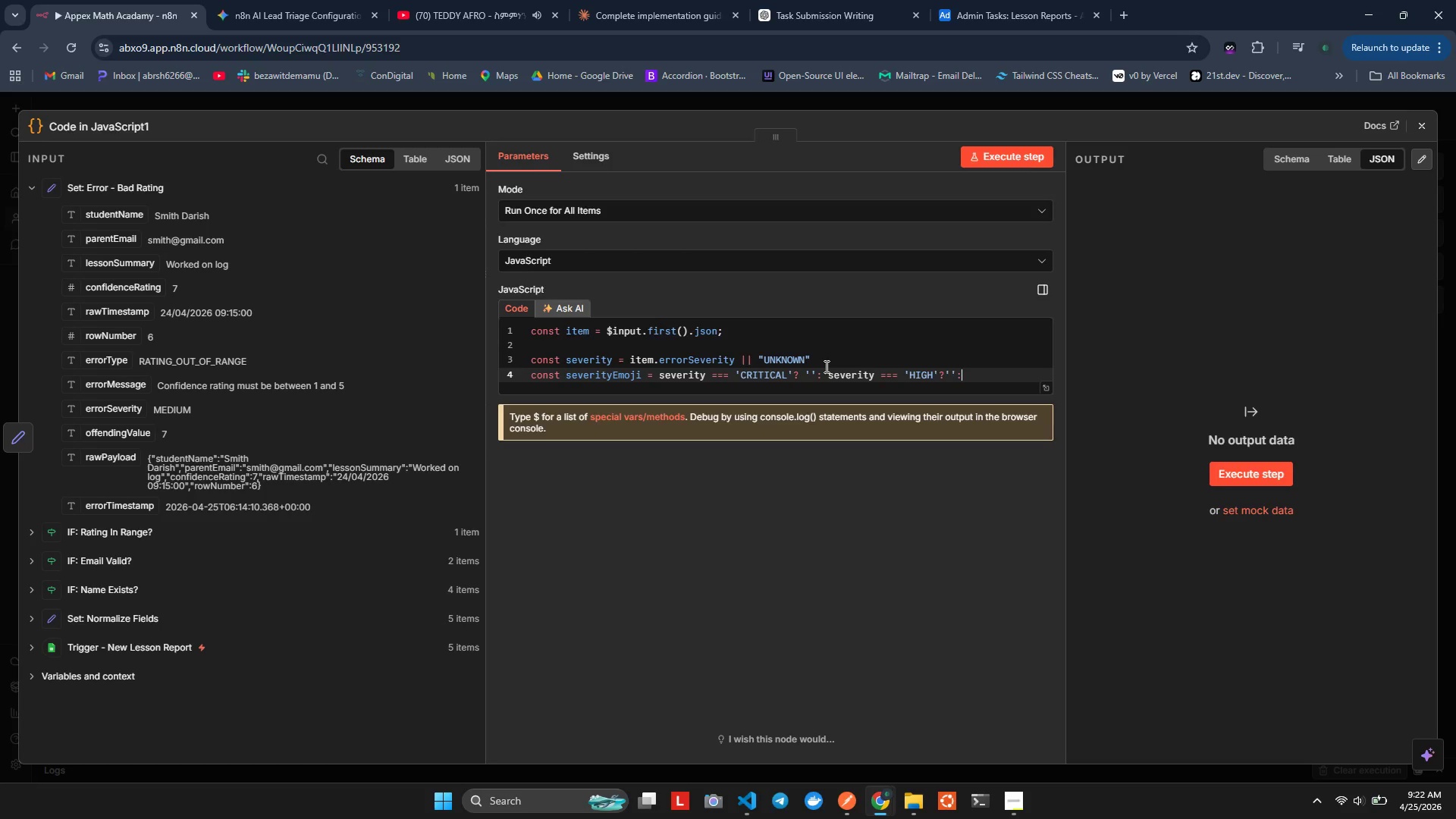 
key(Quote)
 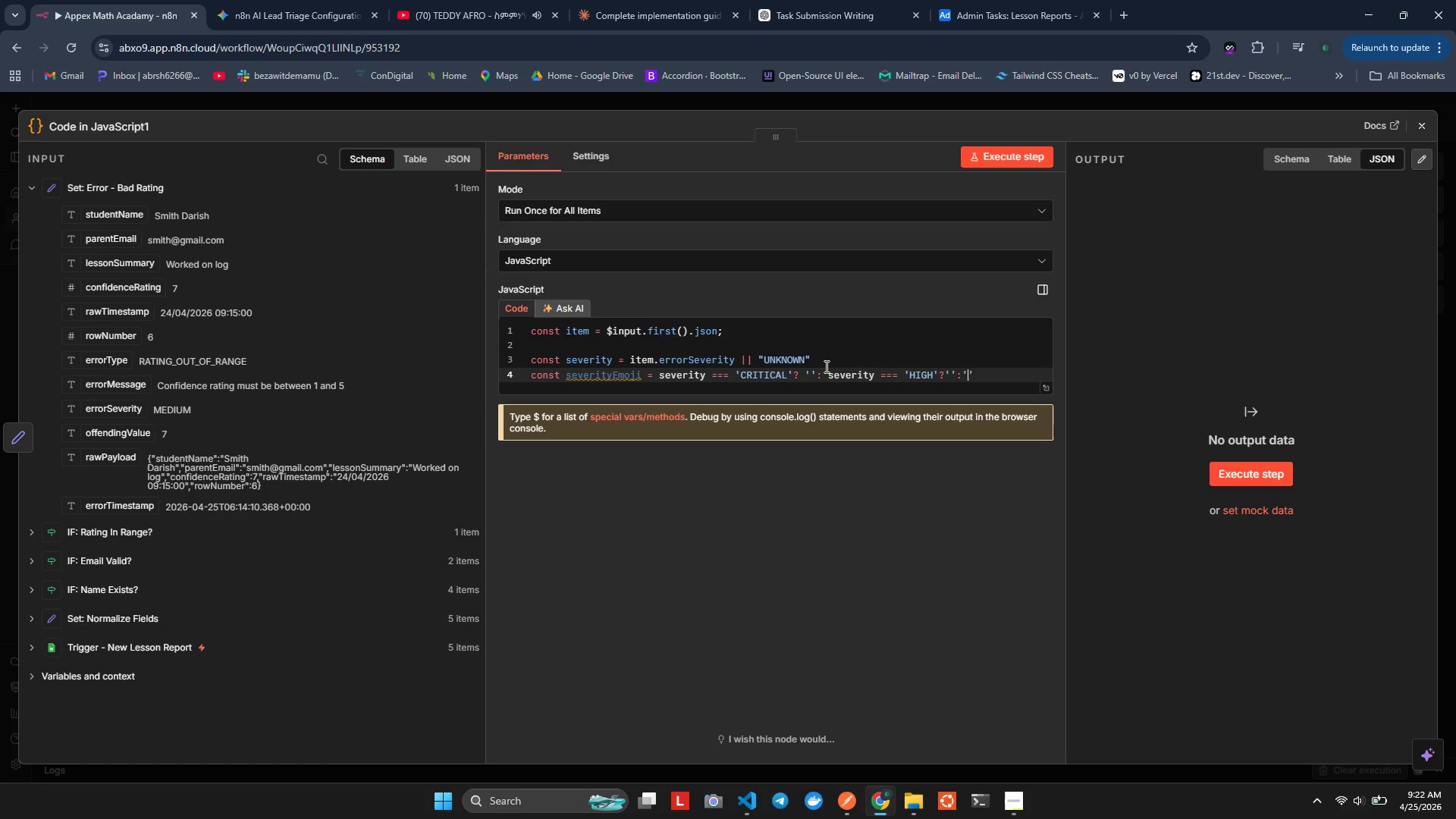 
key(ArrowRight)
 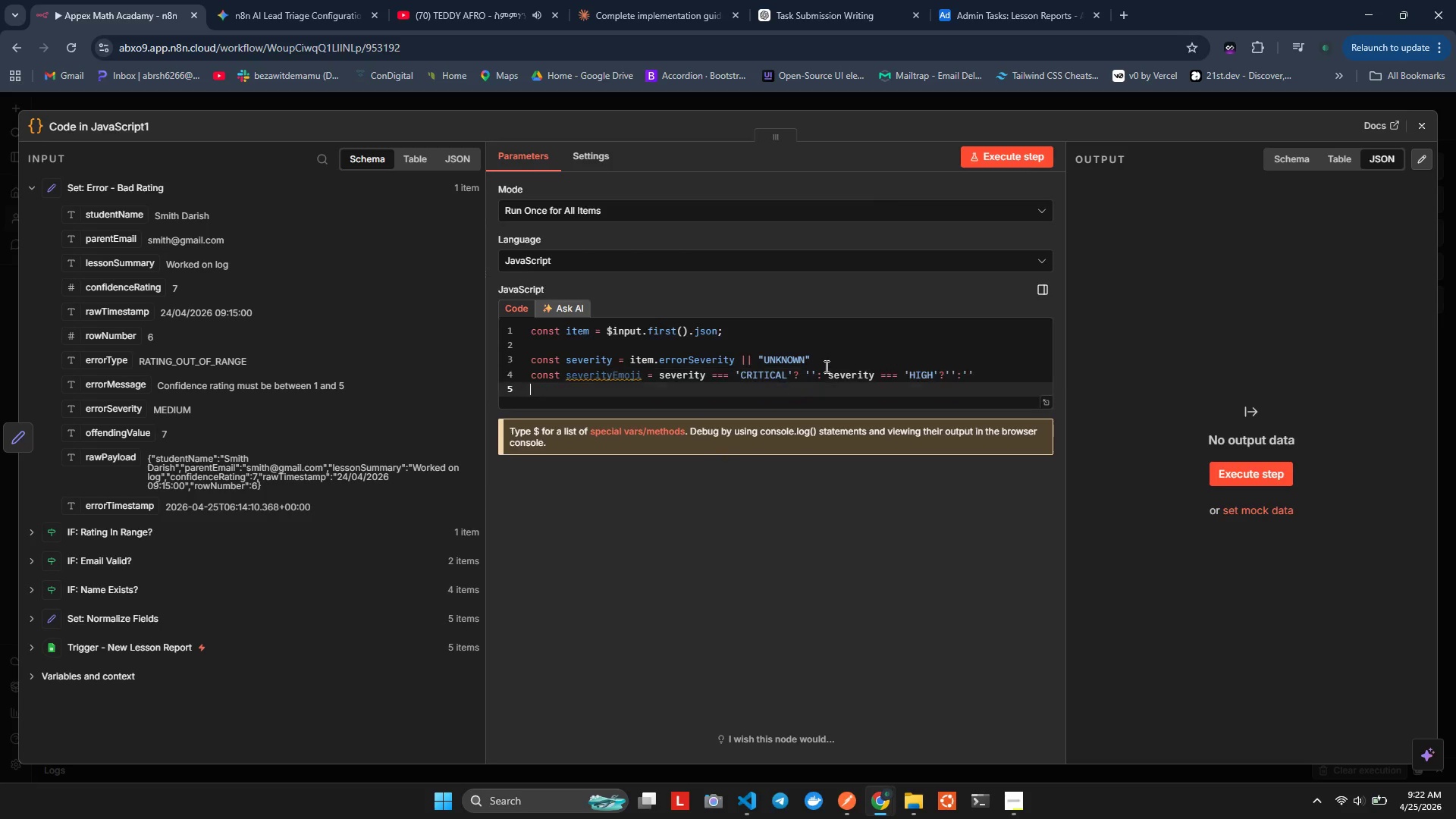 
key(Enter)
 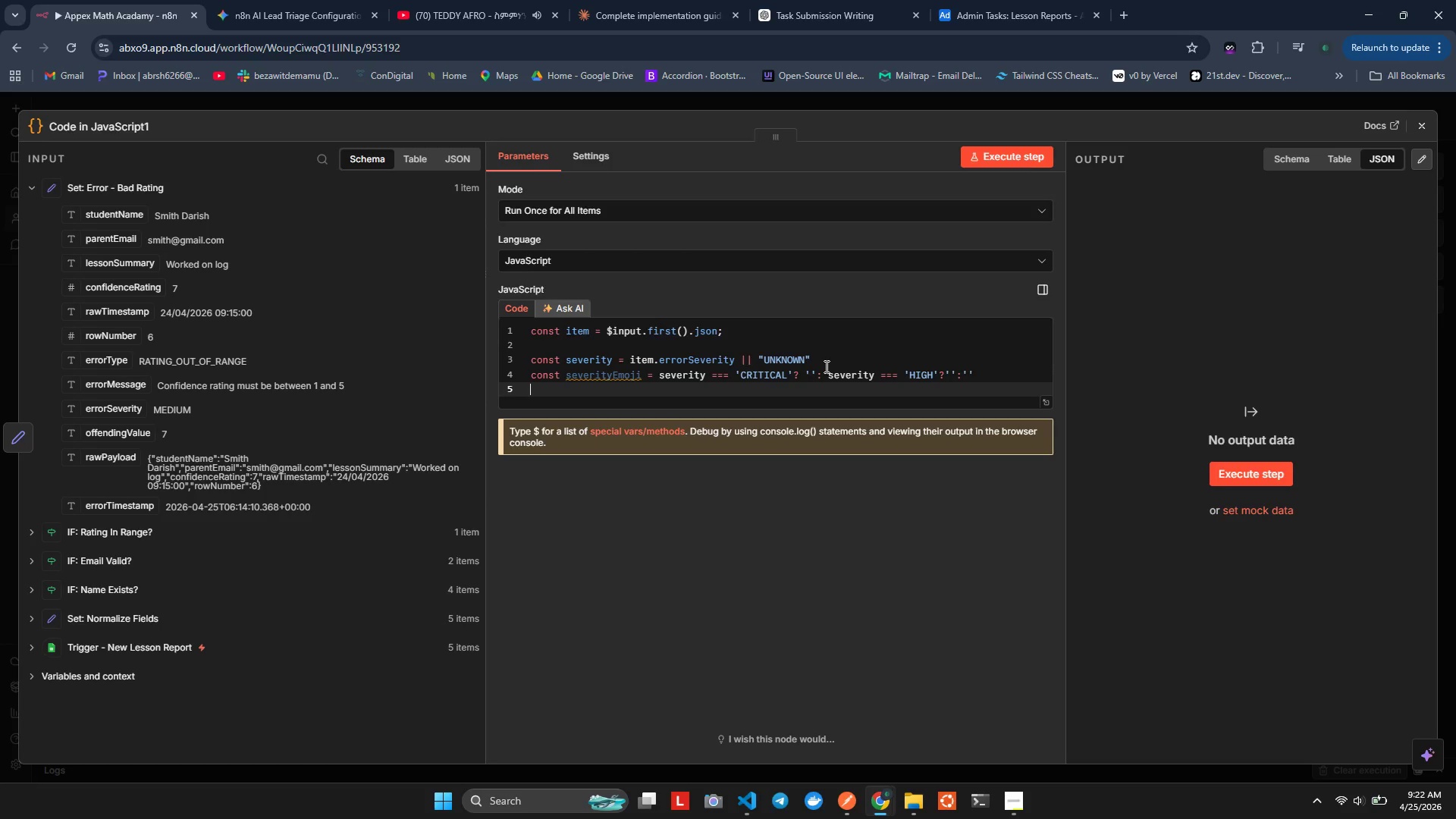 
key(Enter)
 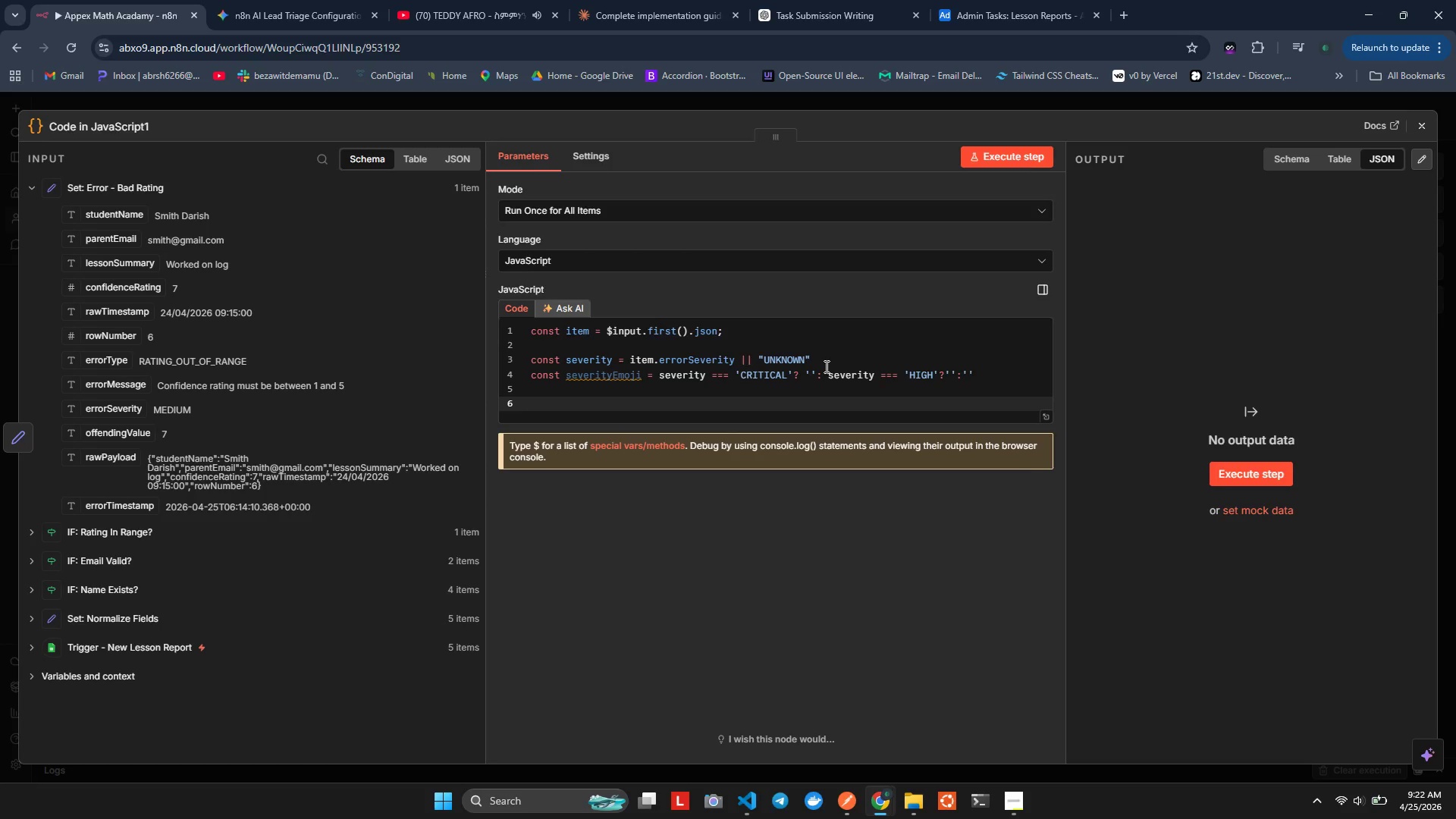 
type(cnst errorMessage = `${})
 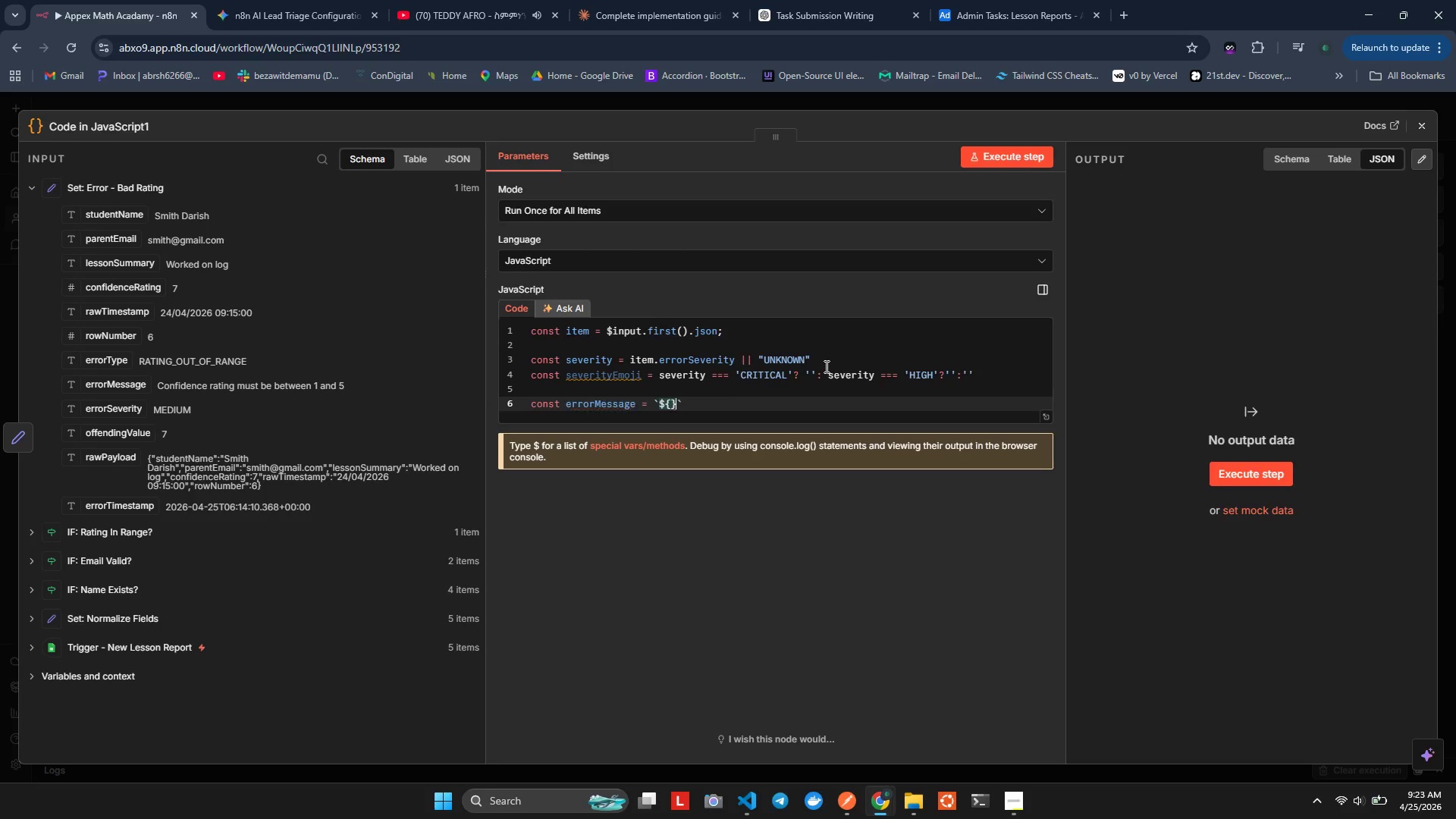 
key(ArrowLeft)
 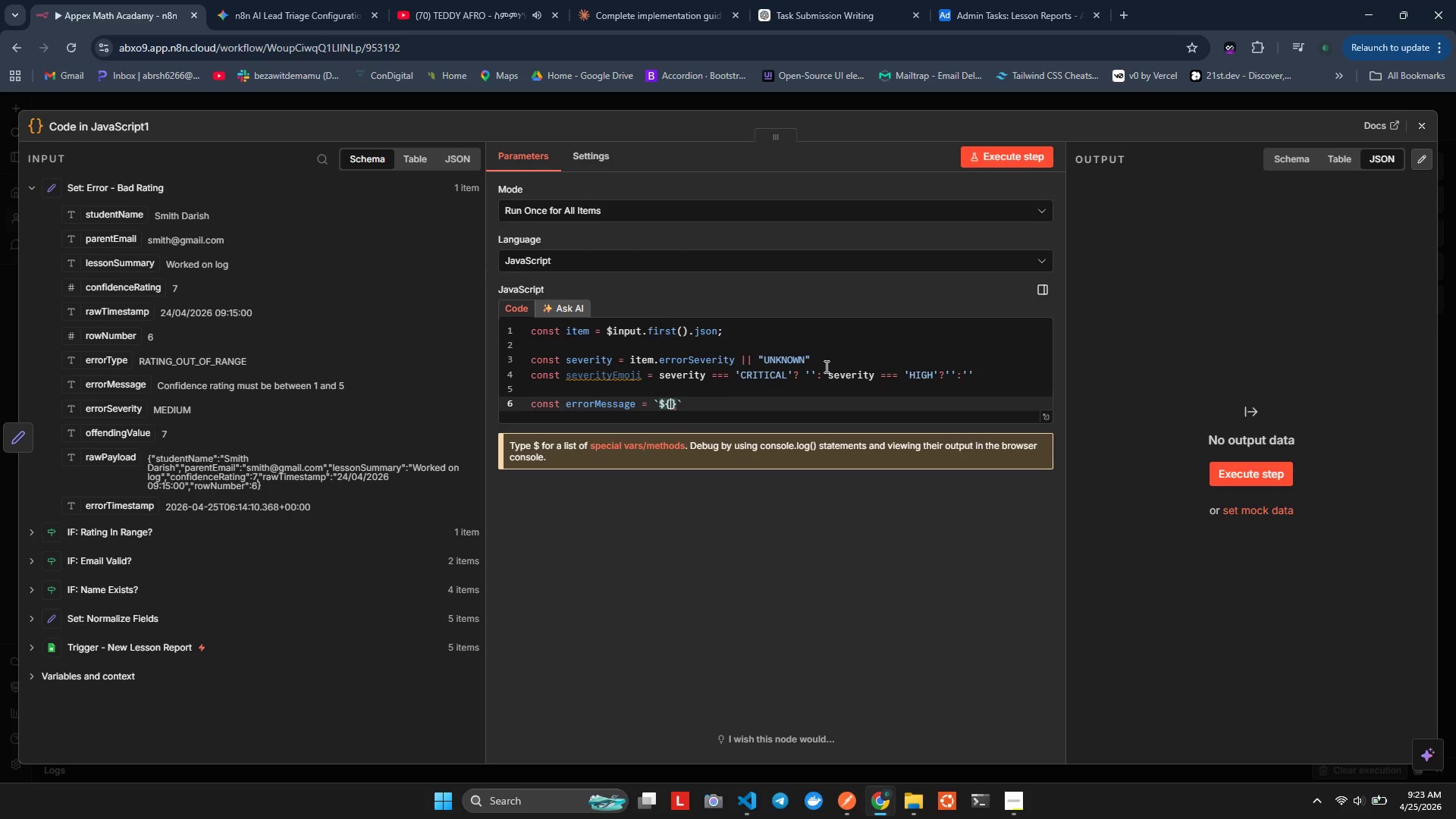 
type(sever)
 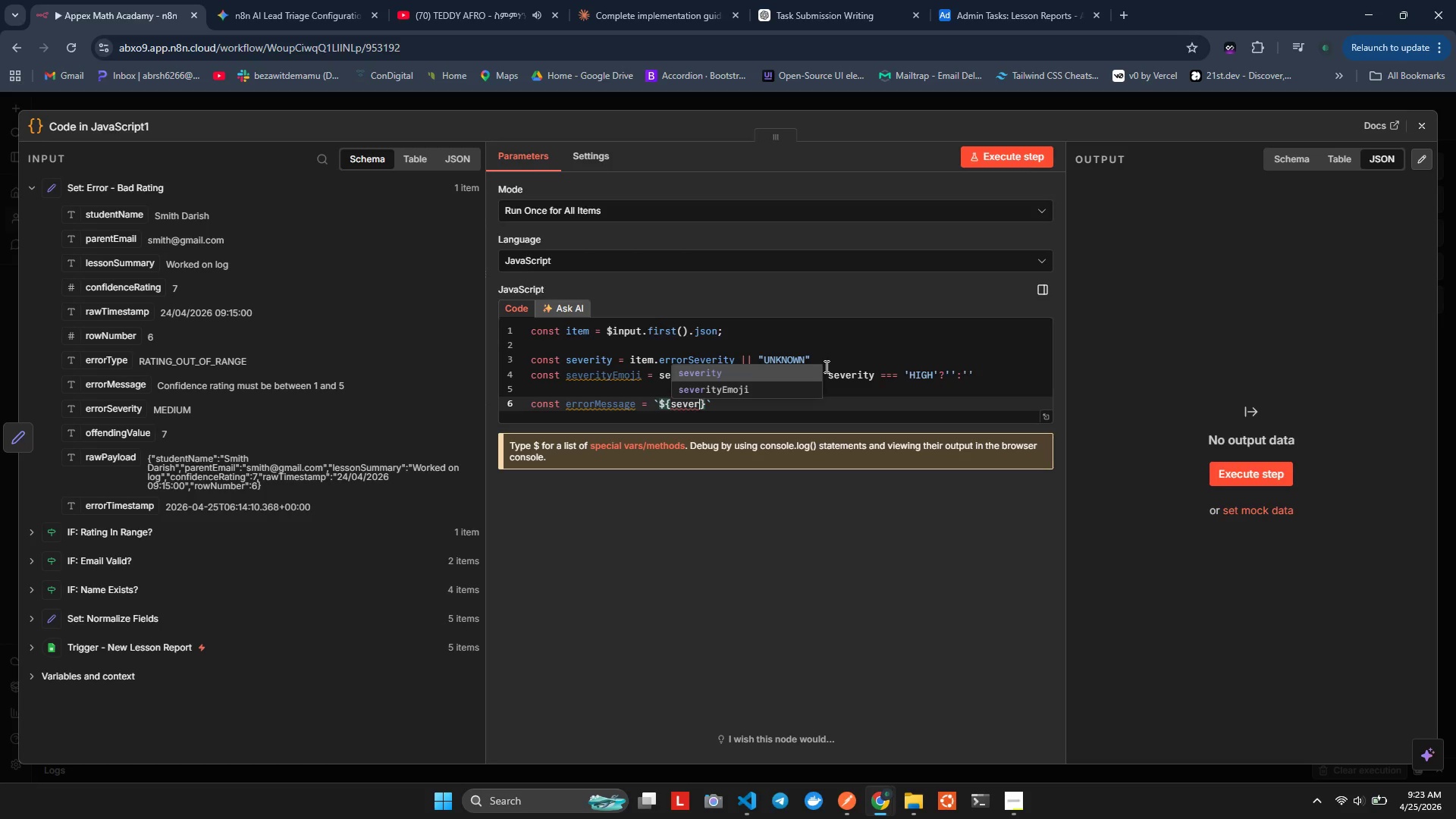 
key(ArrowDown)
 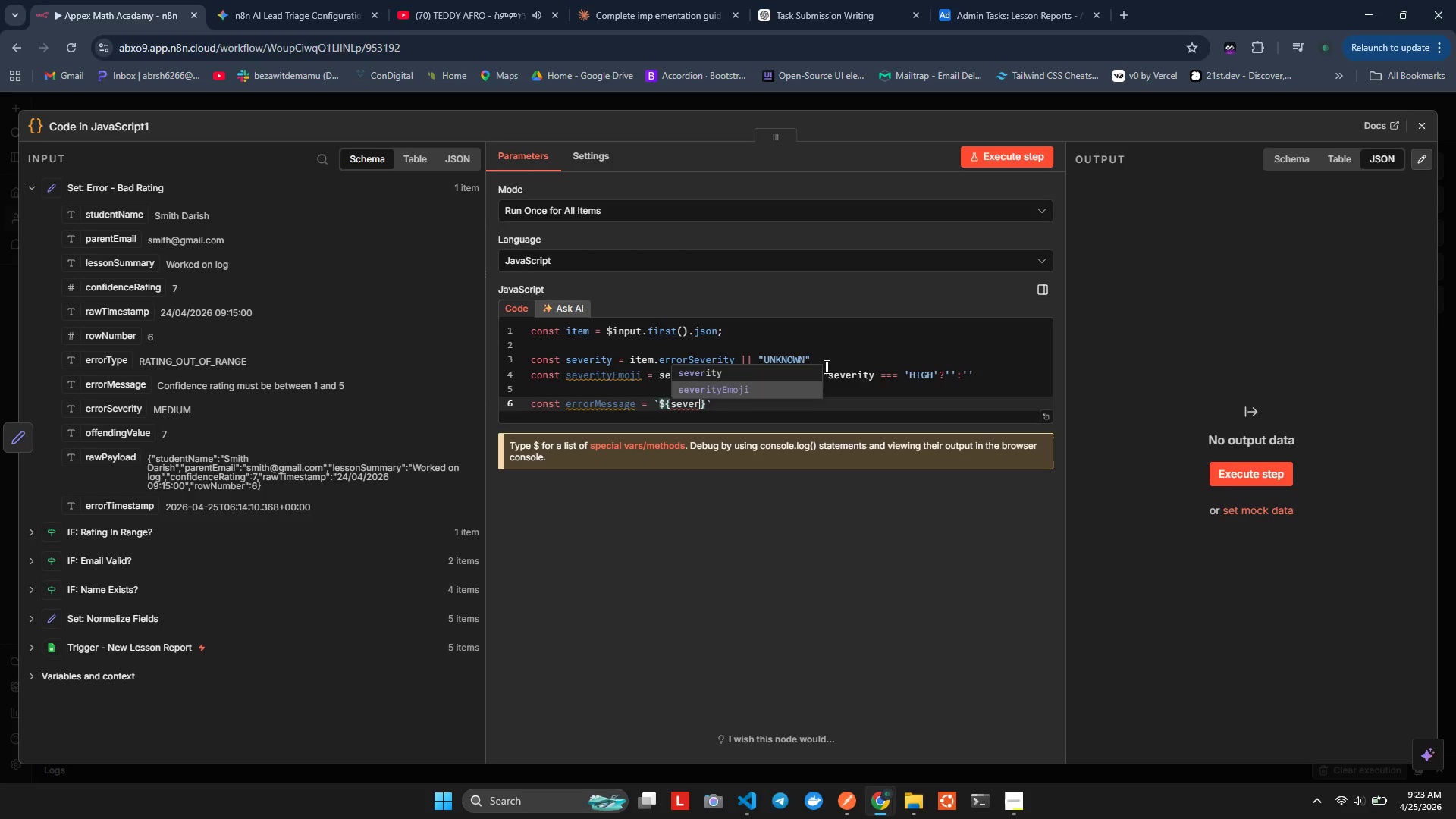 
key(Enter)
 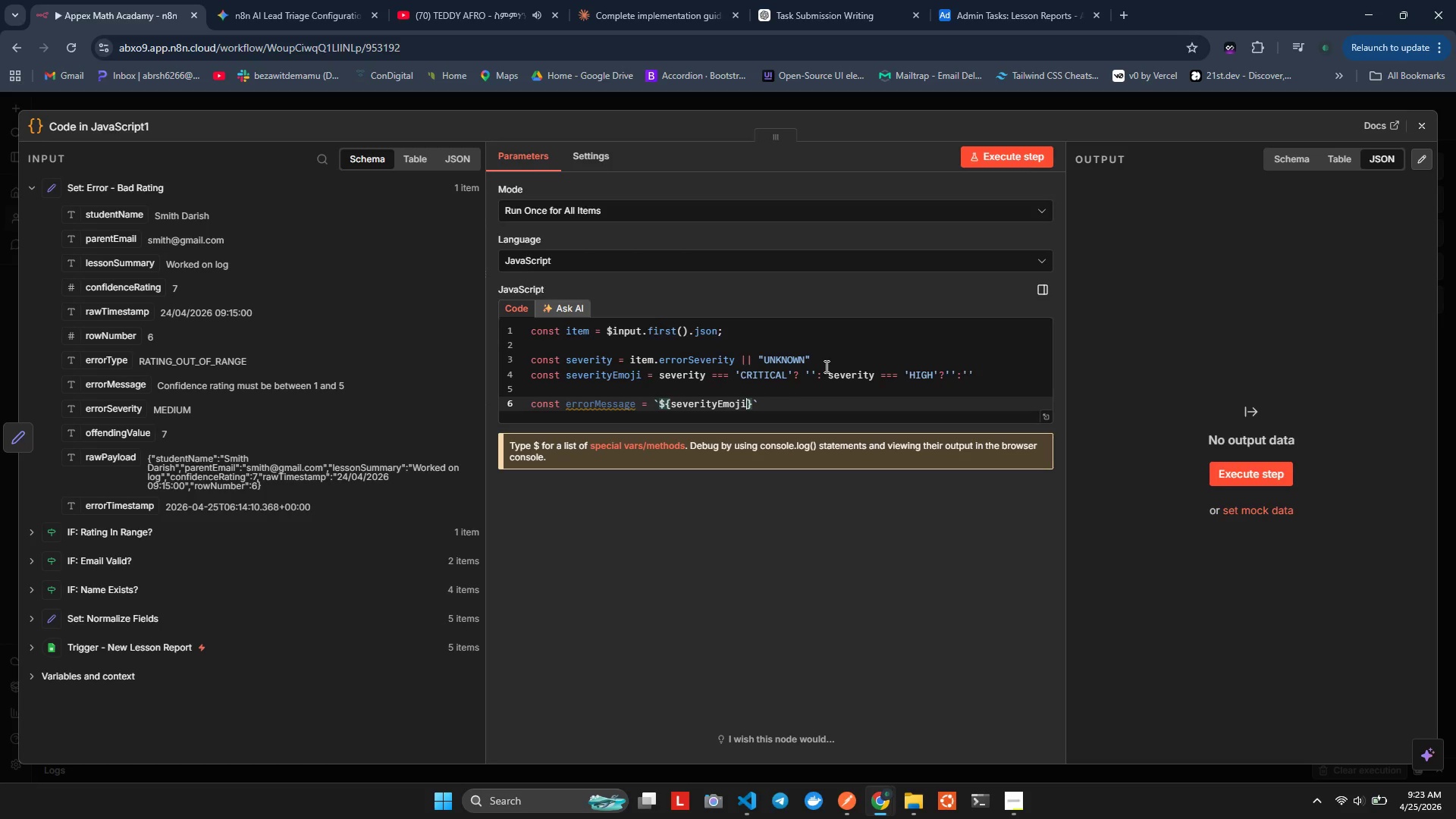 
key(ArrowRight)
 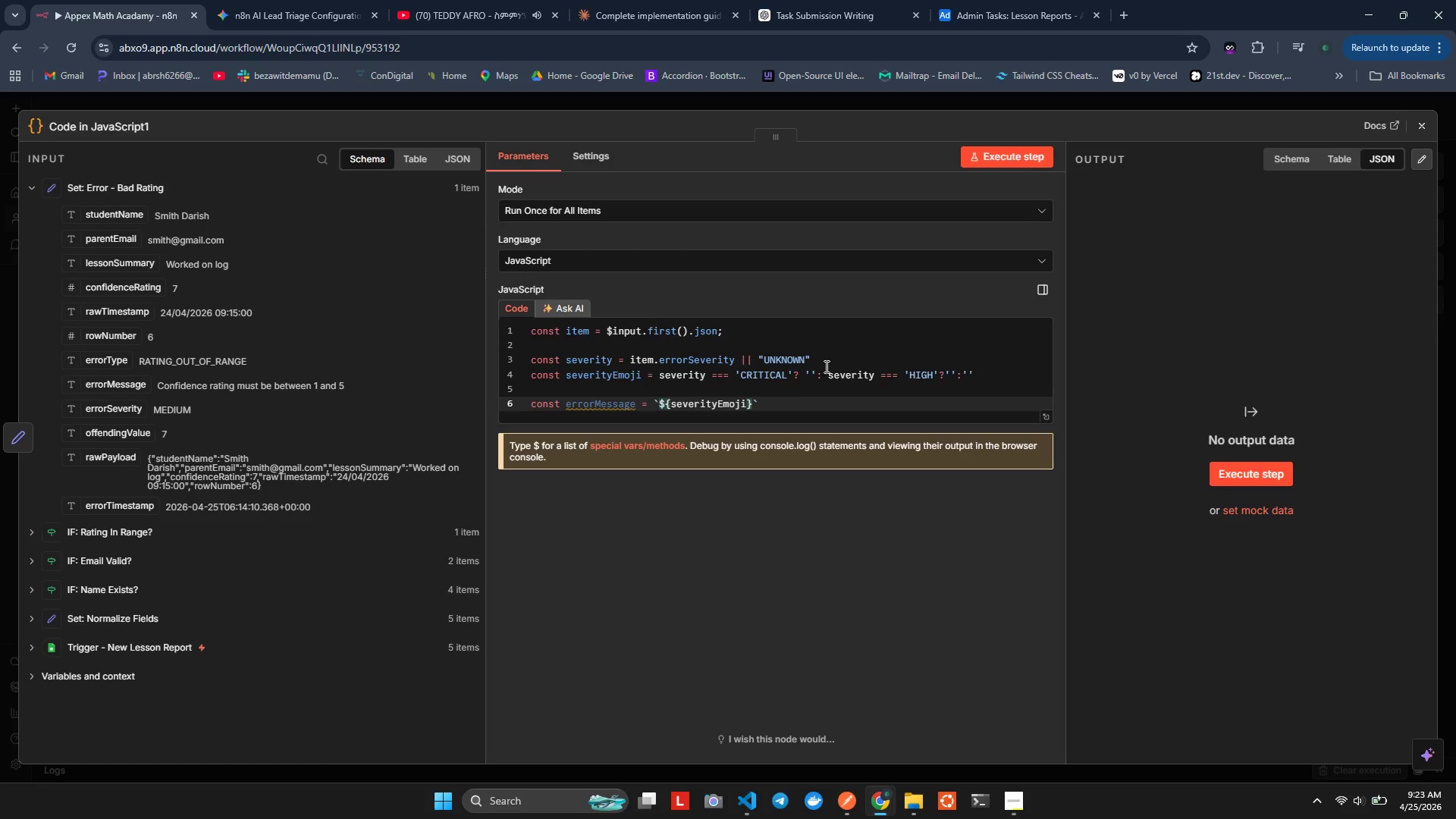 
type( *System Error)
key(Backspace)
key(Backspace)
key(Backspace)
key(Backspace)
type(r)
key(Backspace)
type(RROR - ${})
 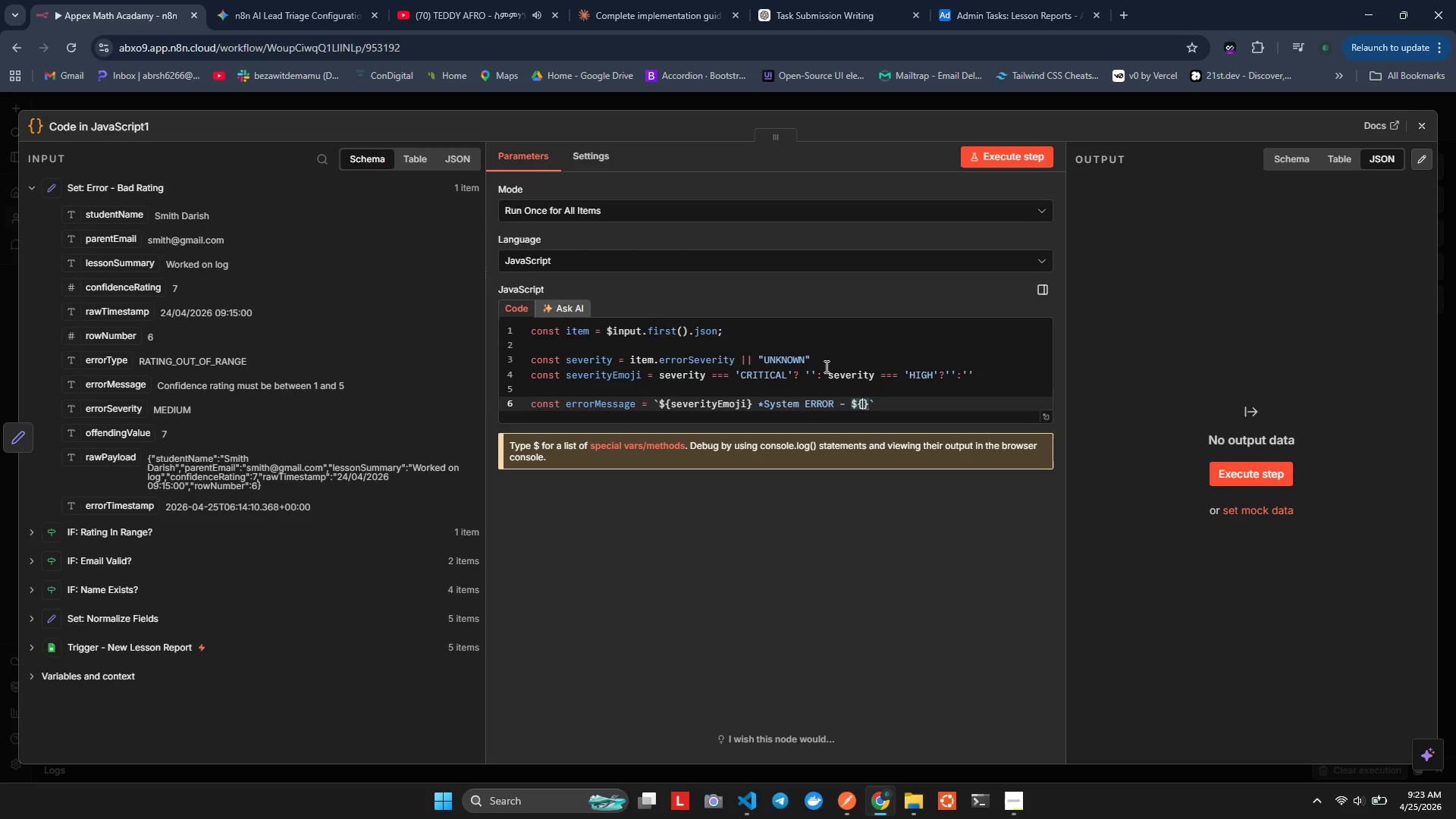 
 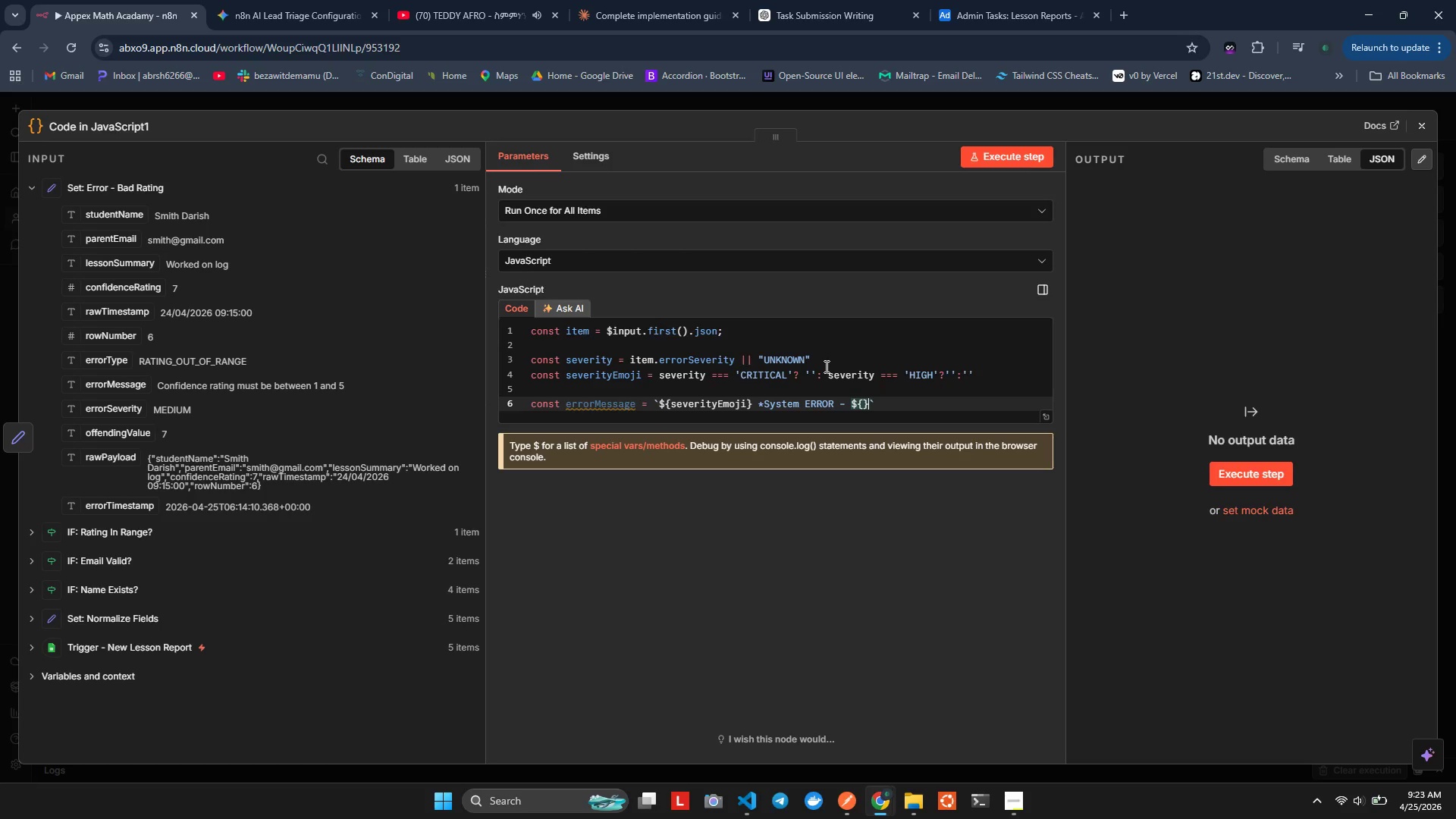 
key(ArrowLeft)
 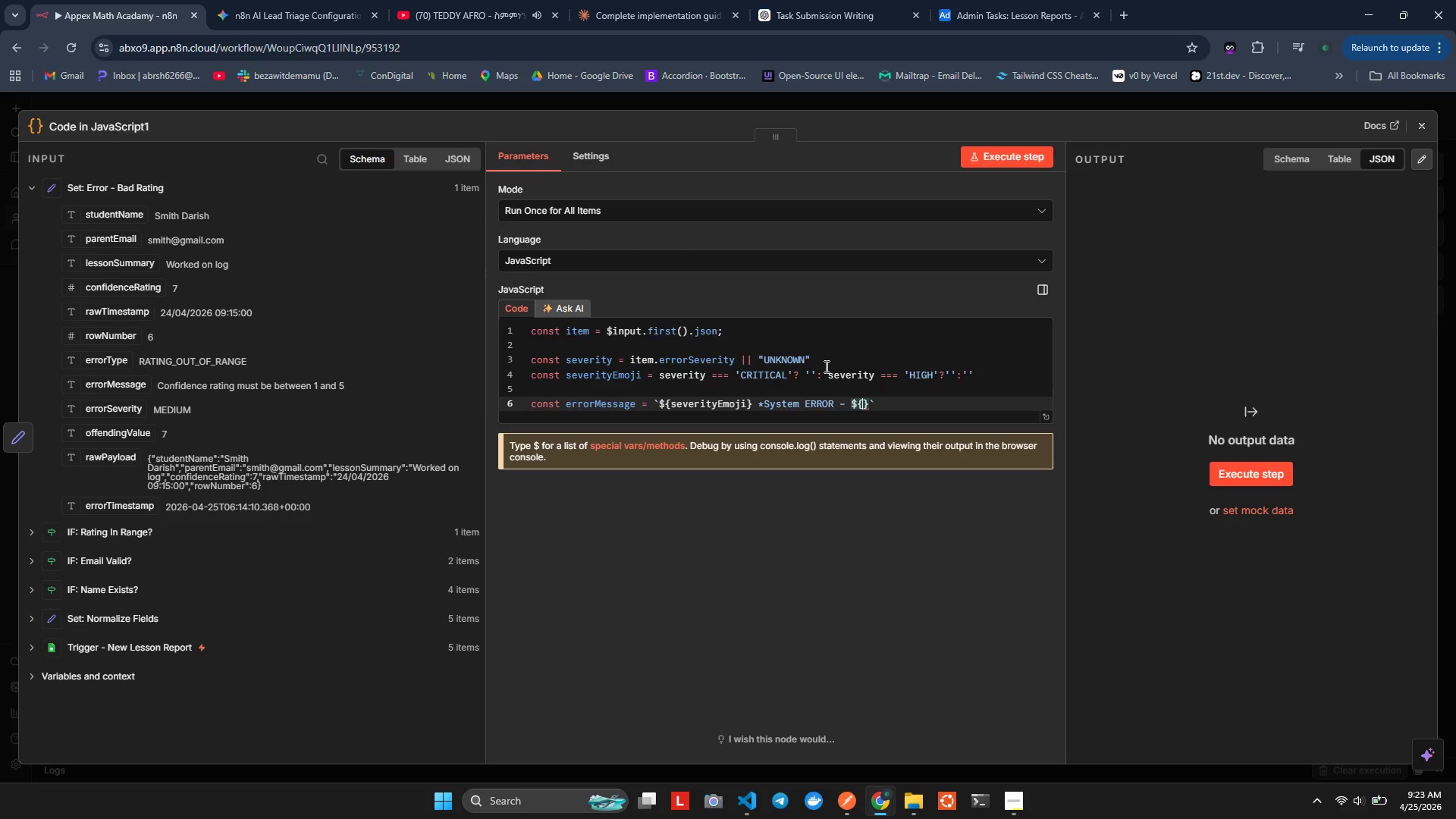 
type(seve)
 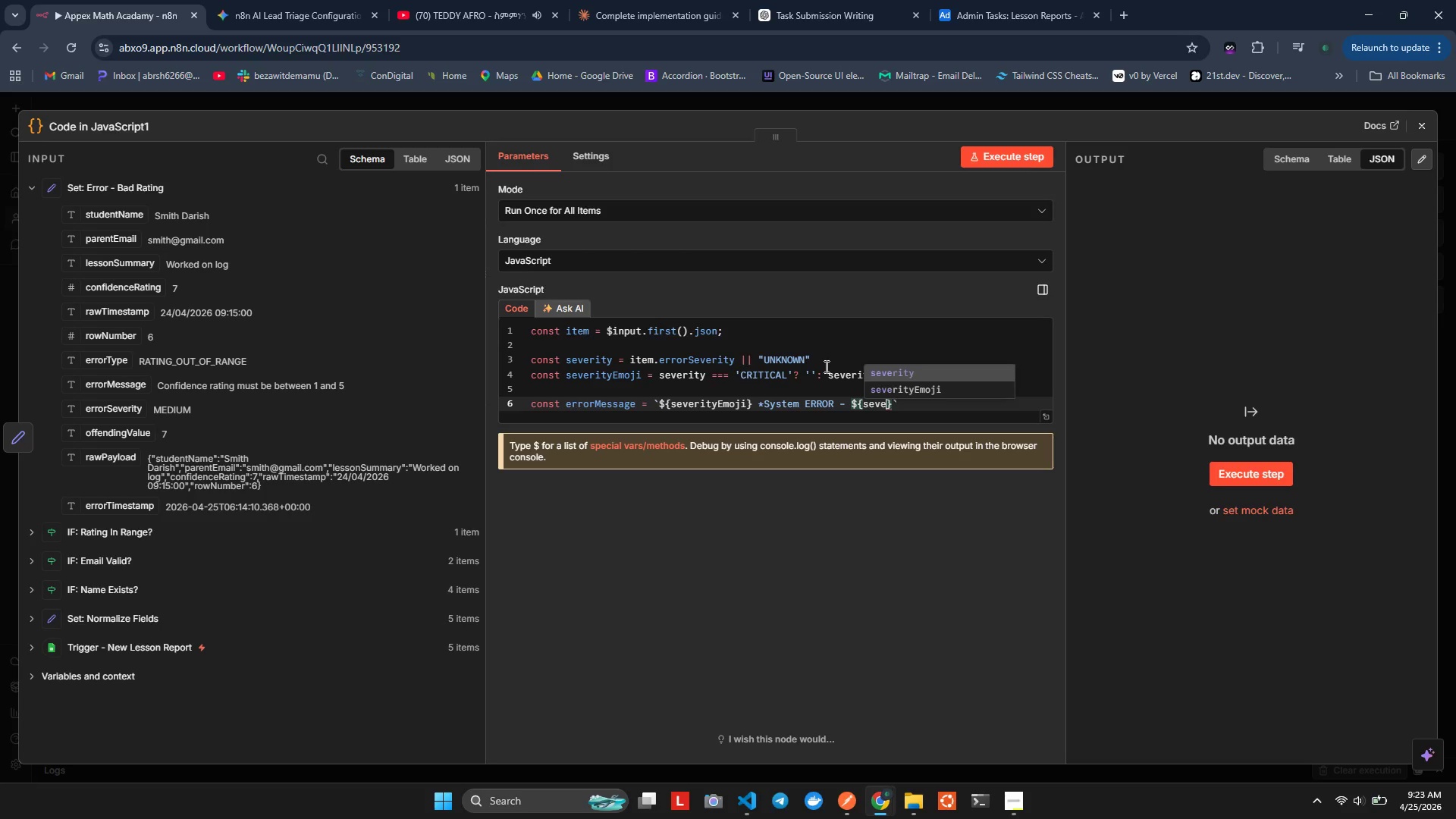 
key(Enter)
 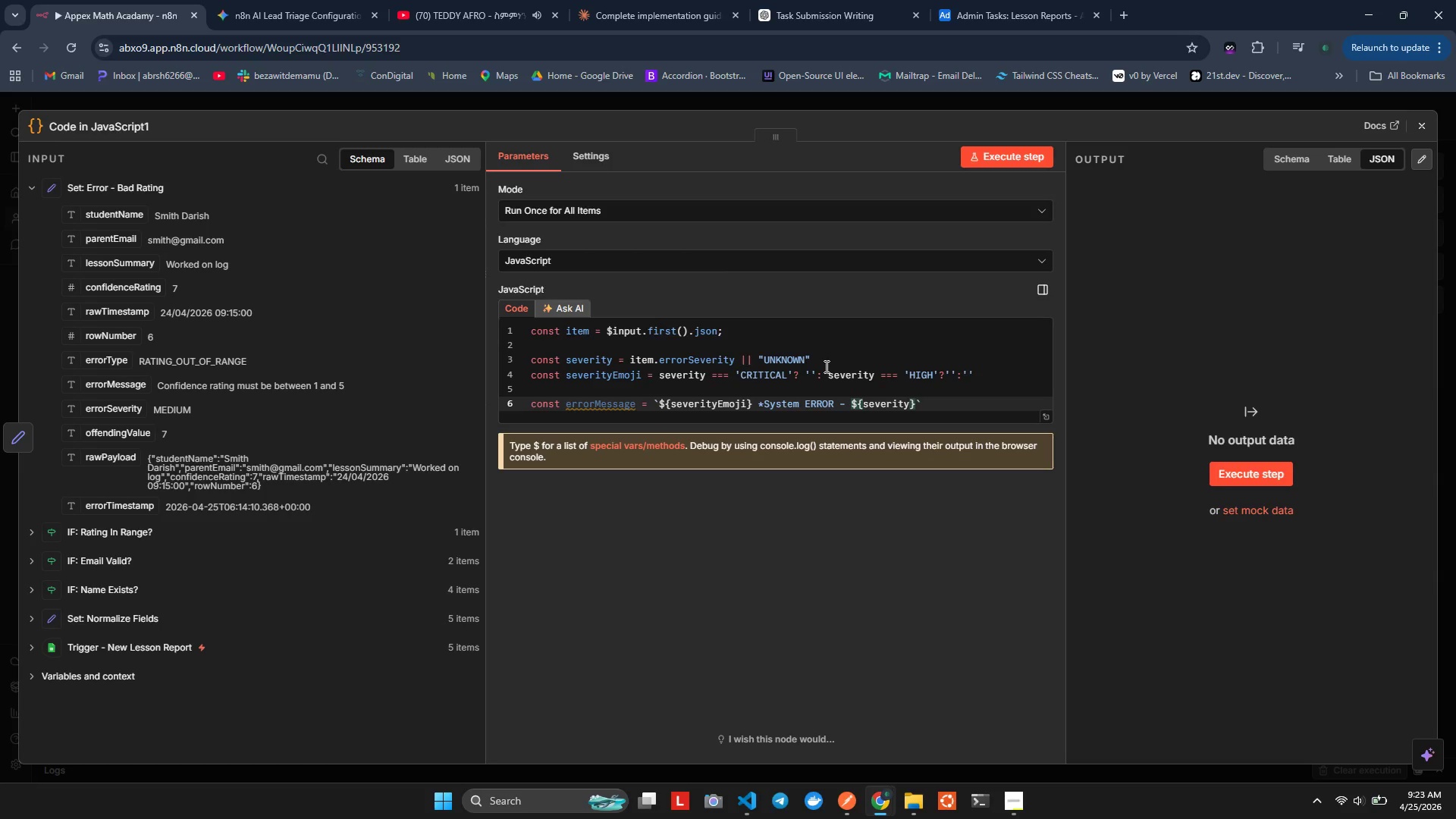 
key(ArrowRight)
 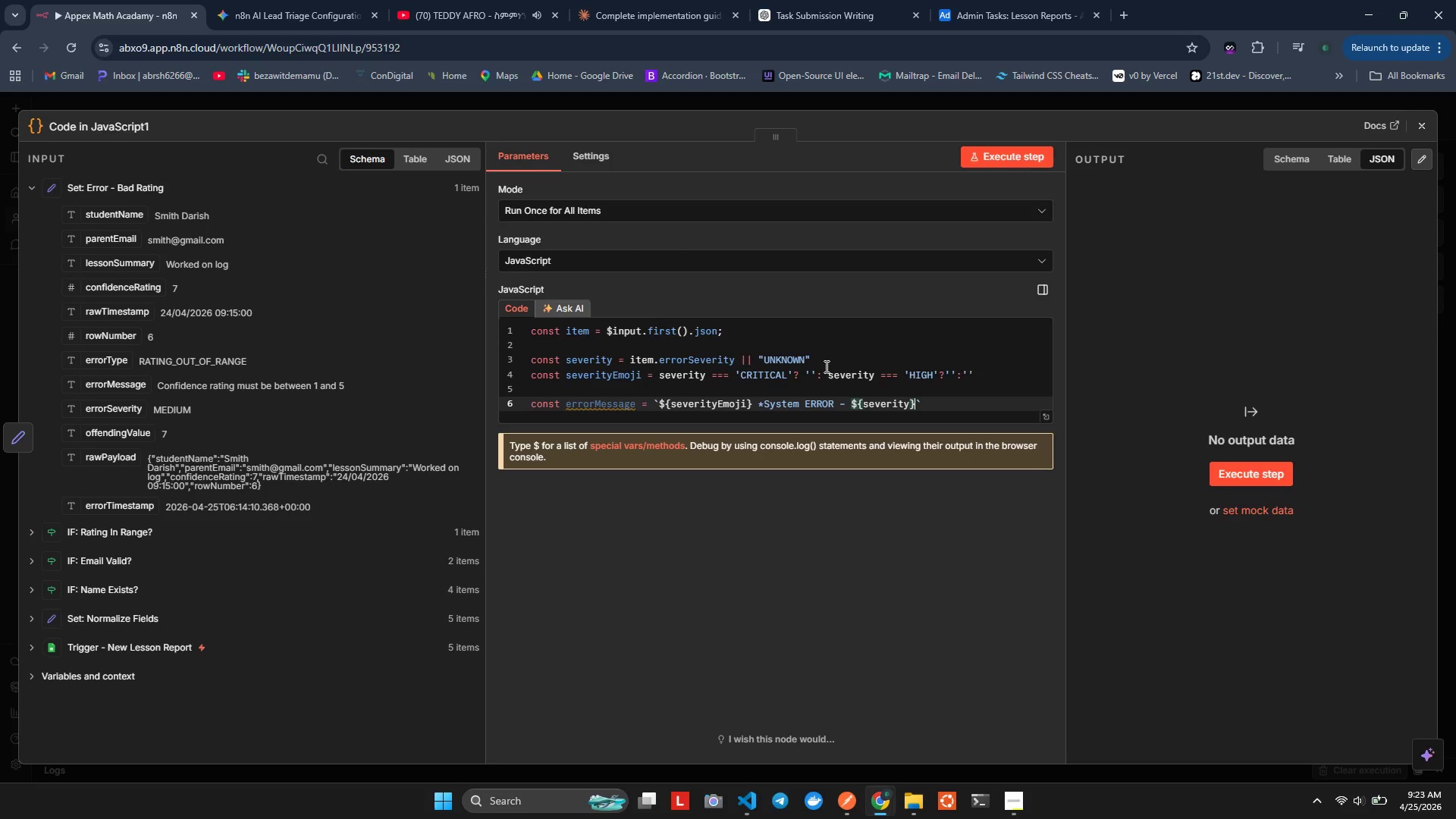 
type( SEVERTY*)
 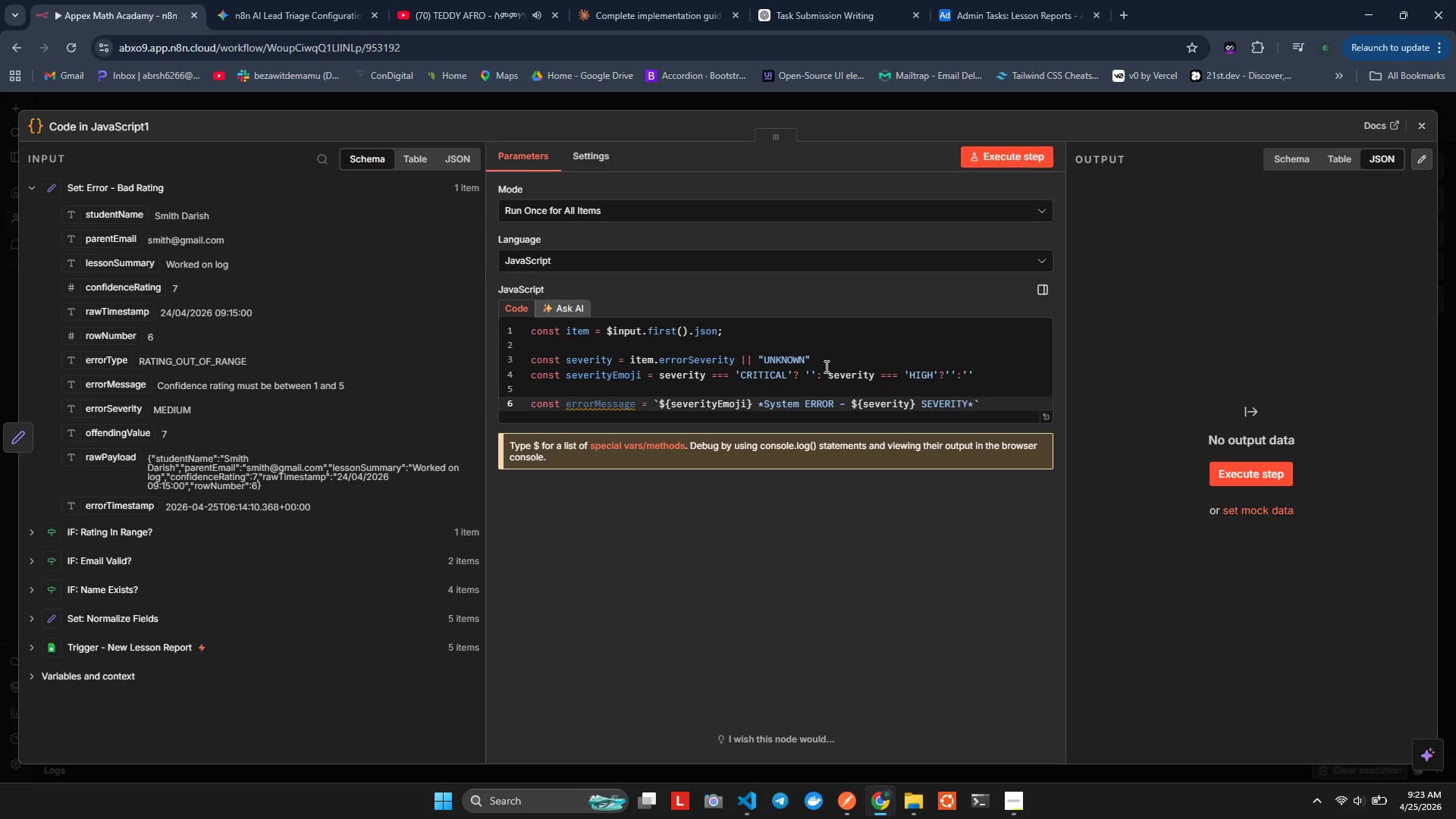 
hold_key(key=I, duration=0.36)
 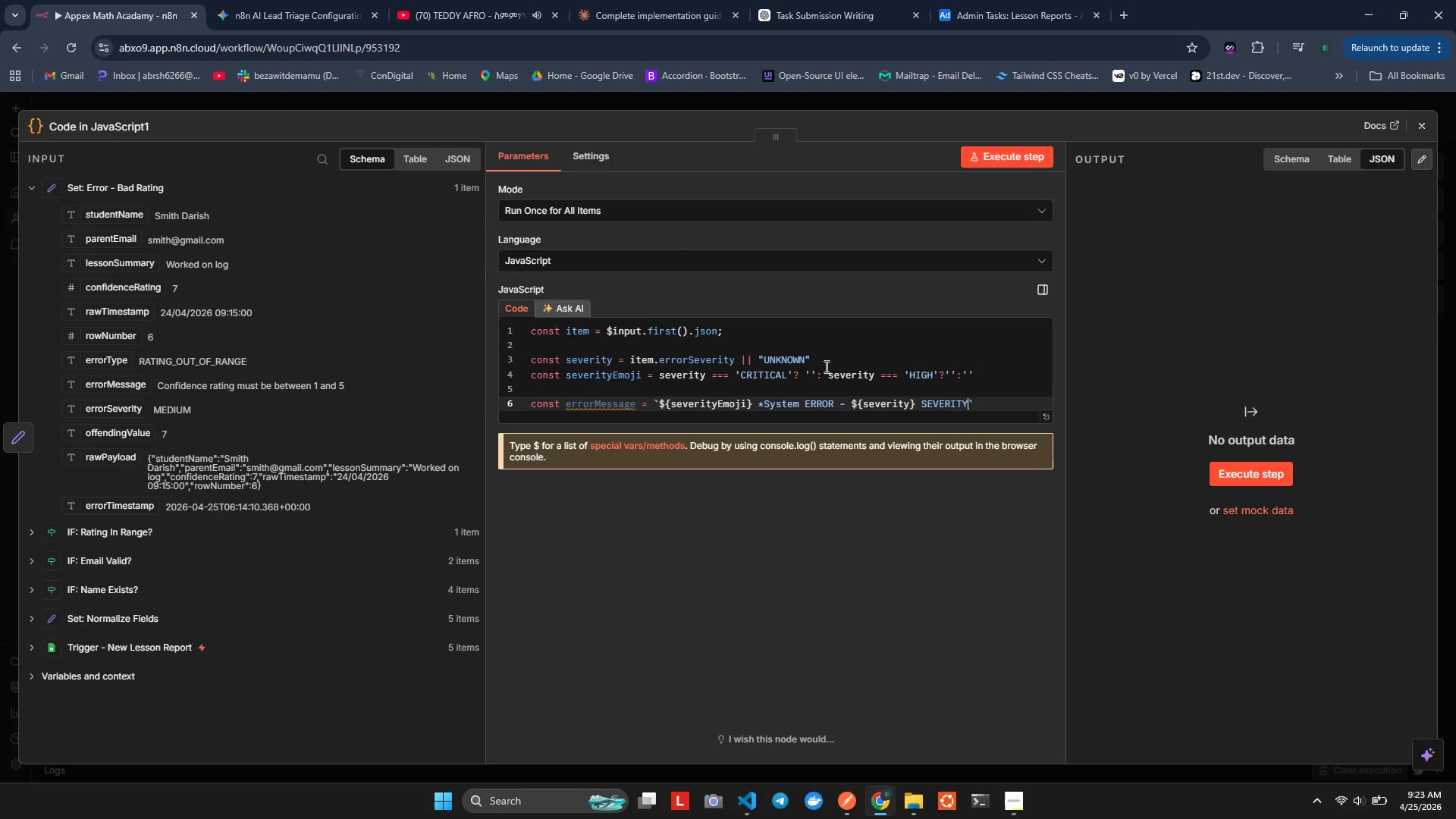 
key(ArrowRight)
 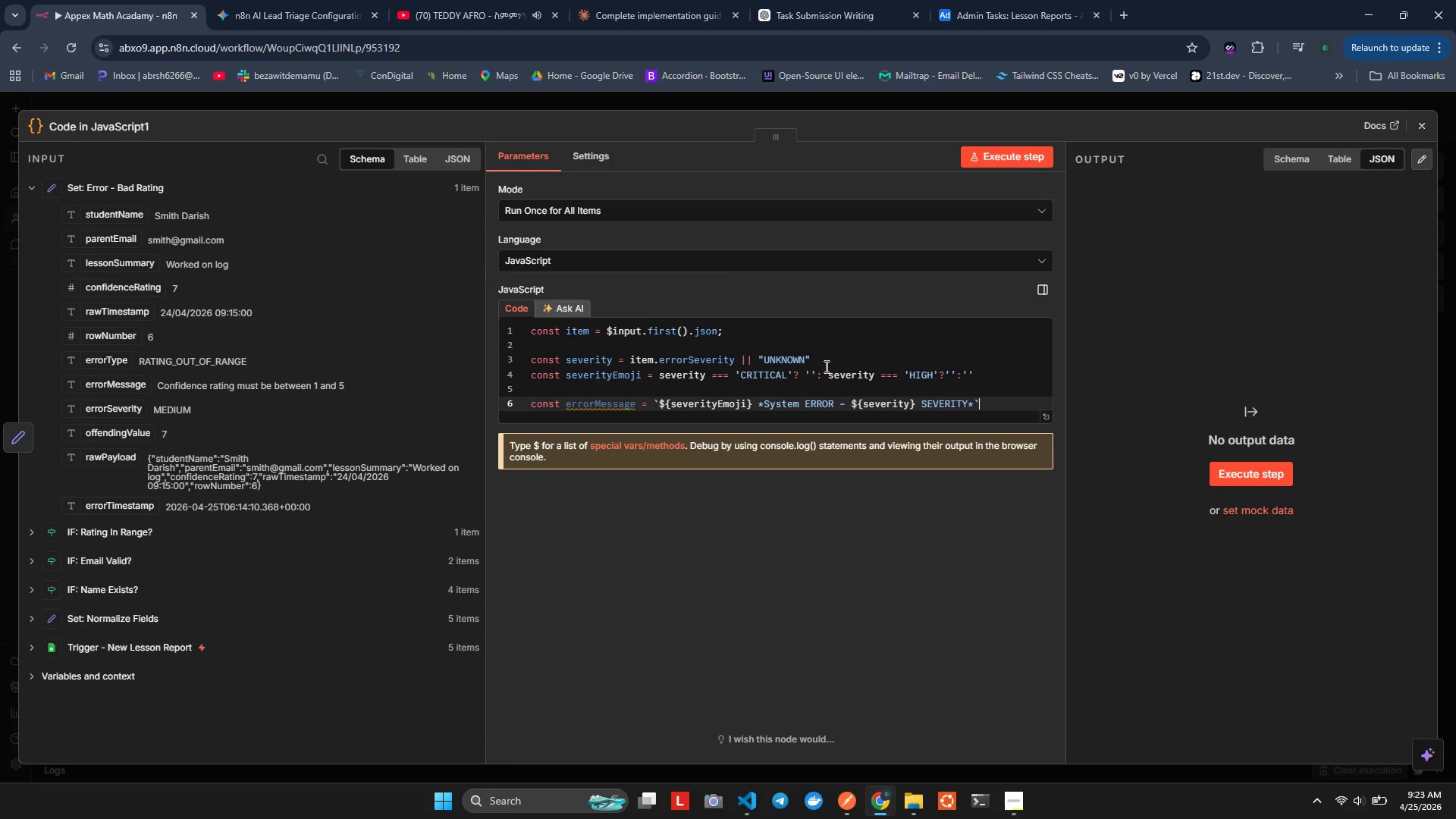 
key(Enter)
 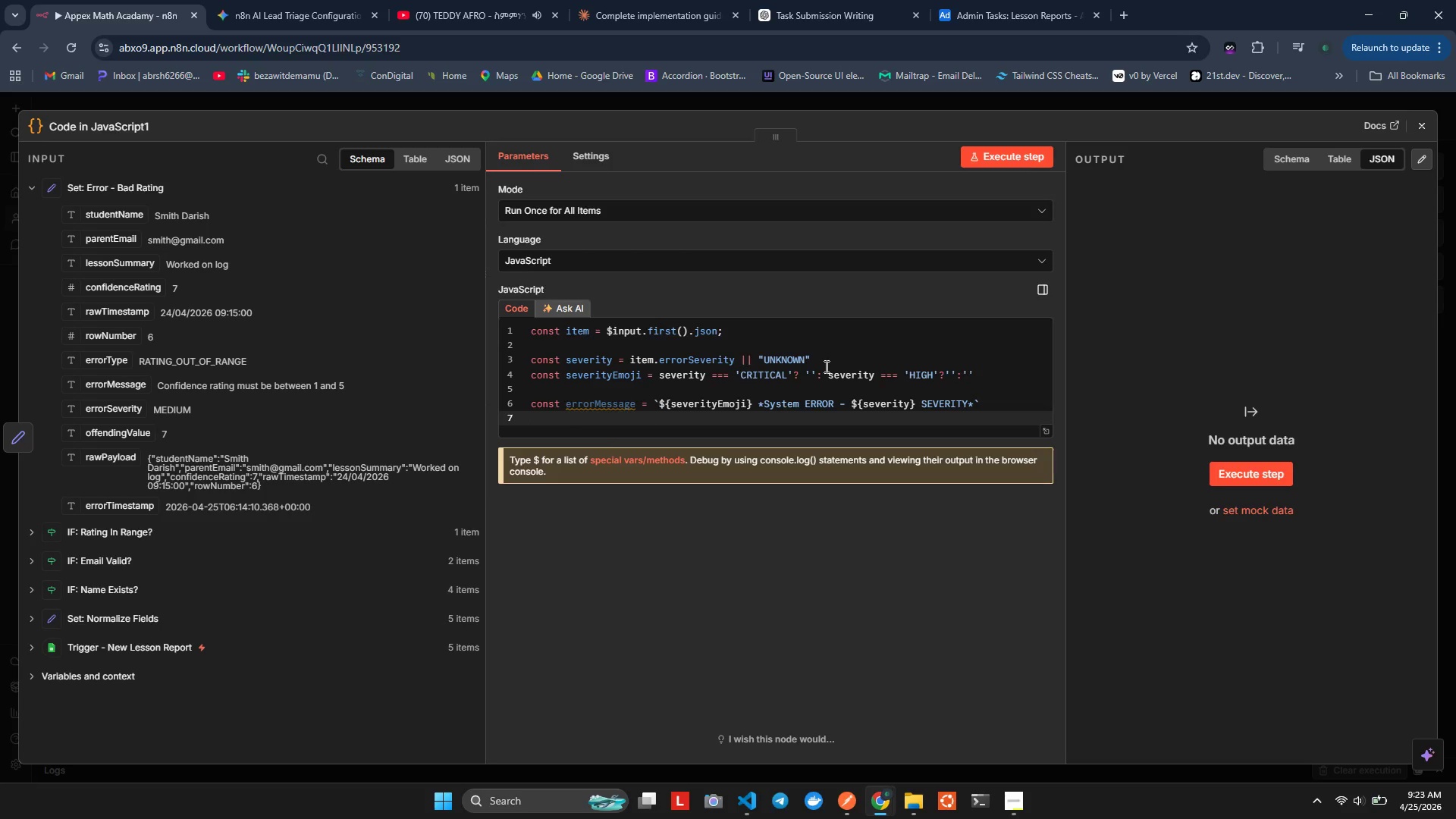 
key(Enter)
 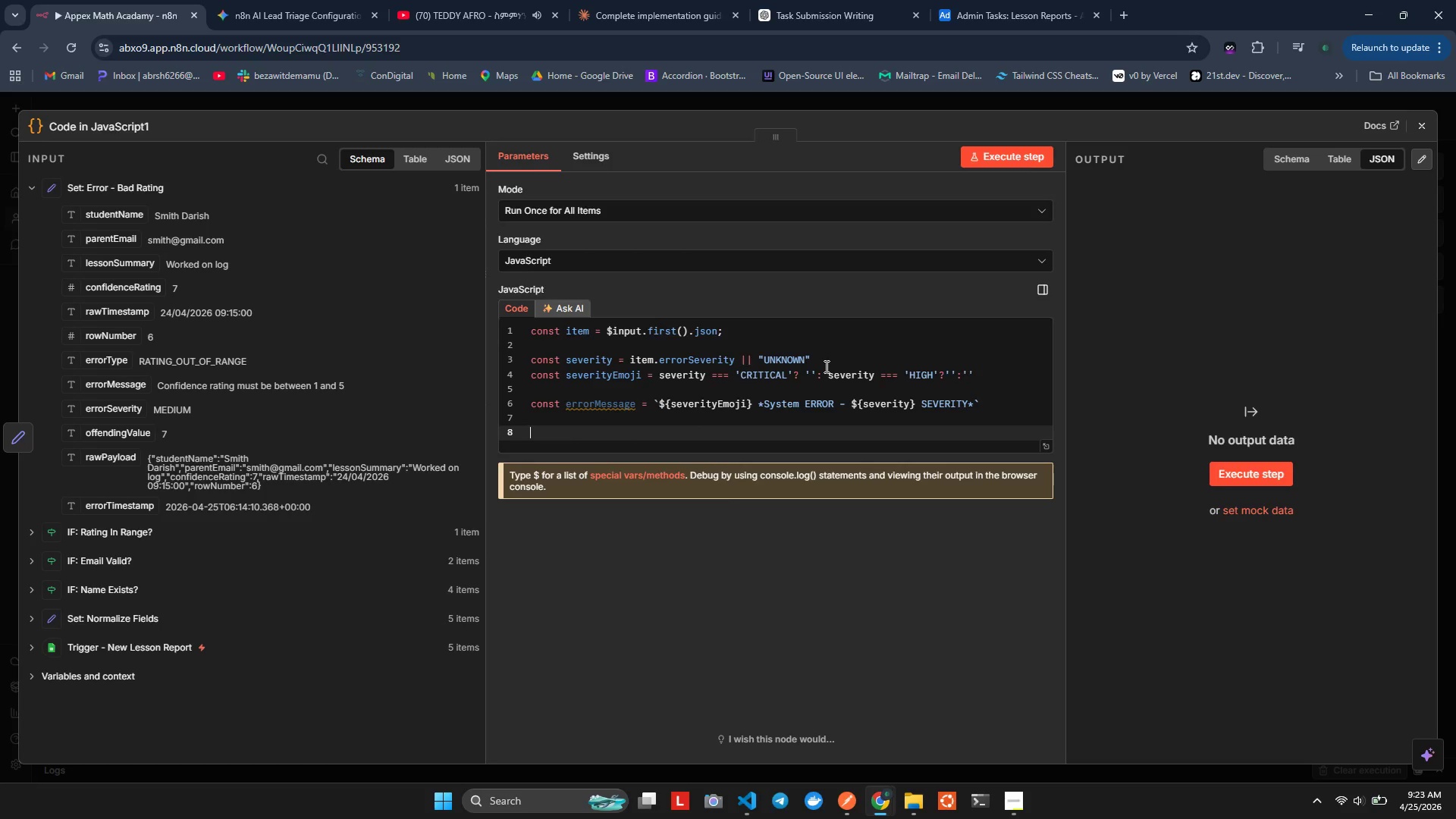 
key(Control+Z)
 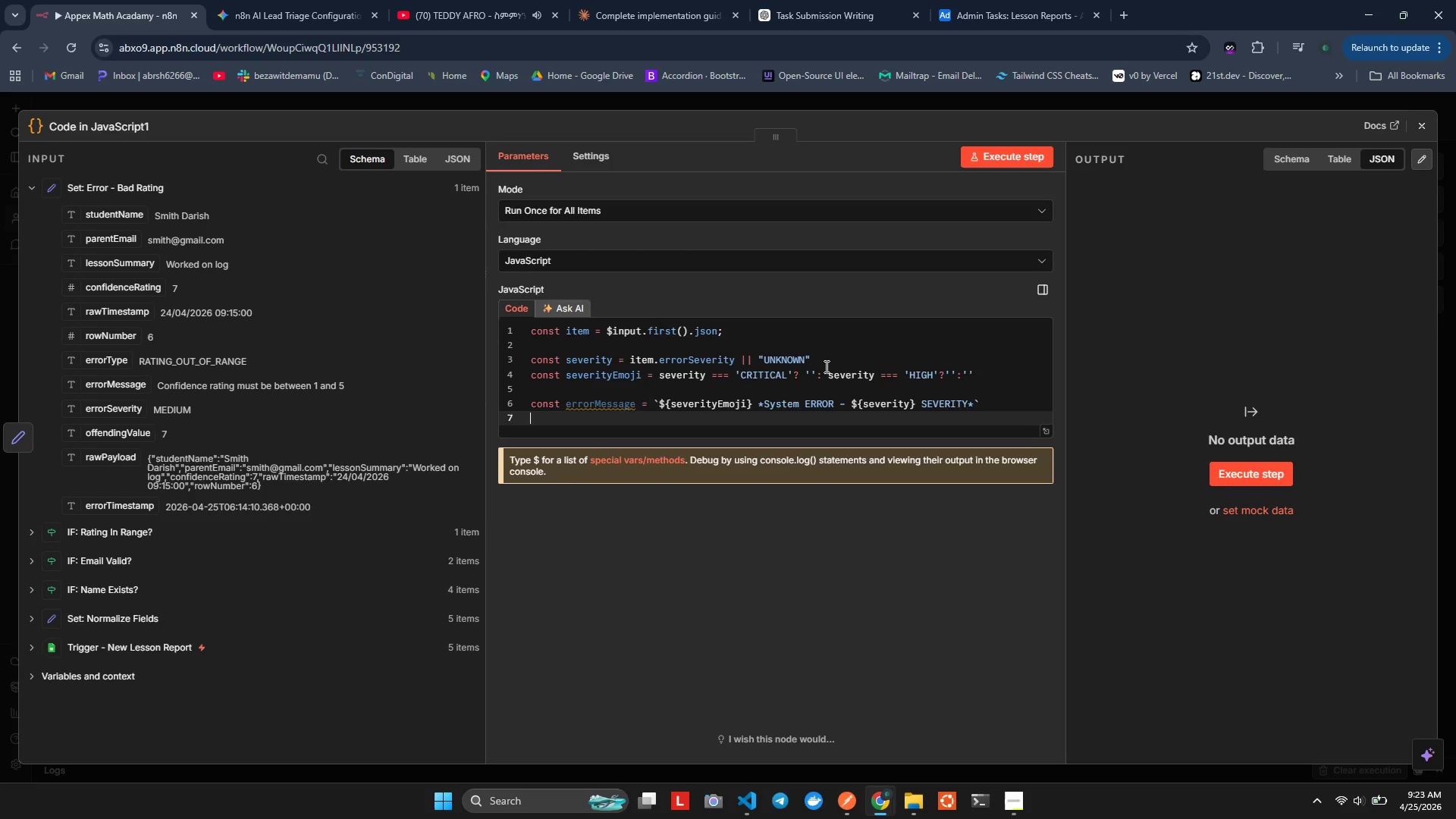 
key(Control+Z)
 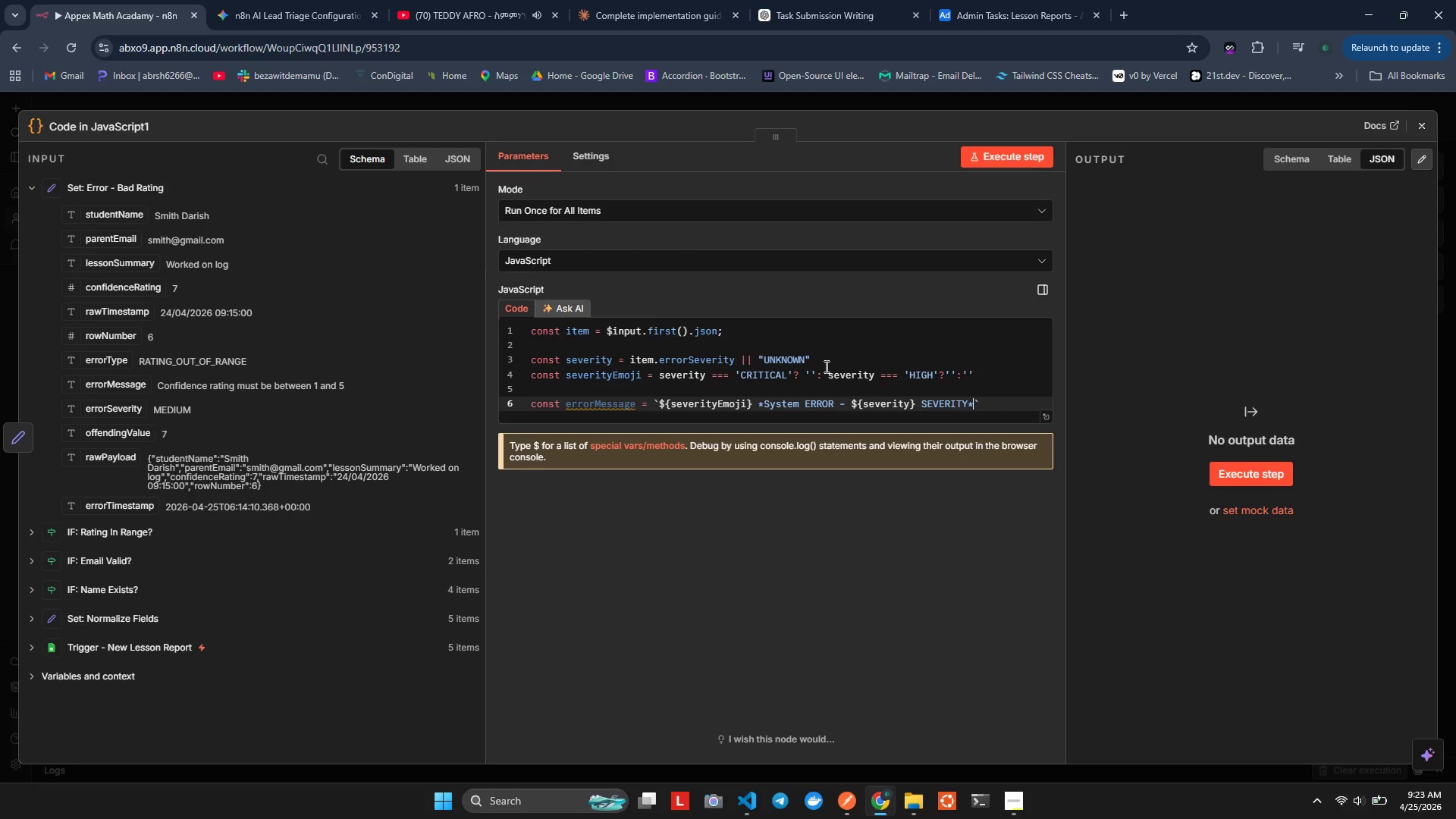 
key(ArrowLeft)
 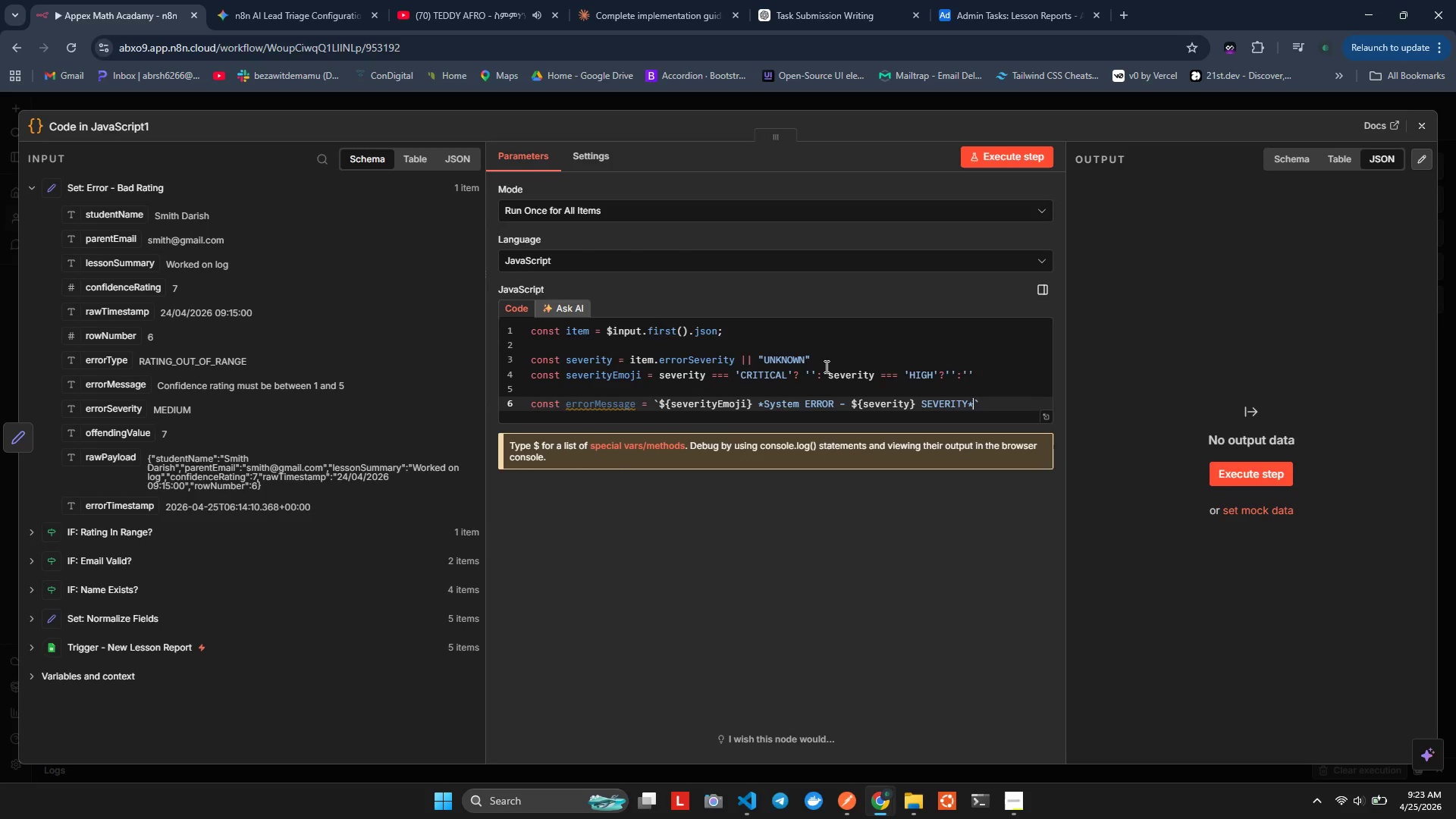 
key(Enter)
 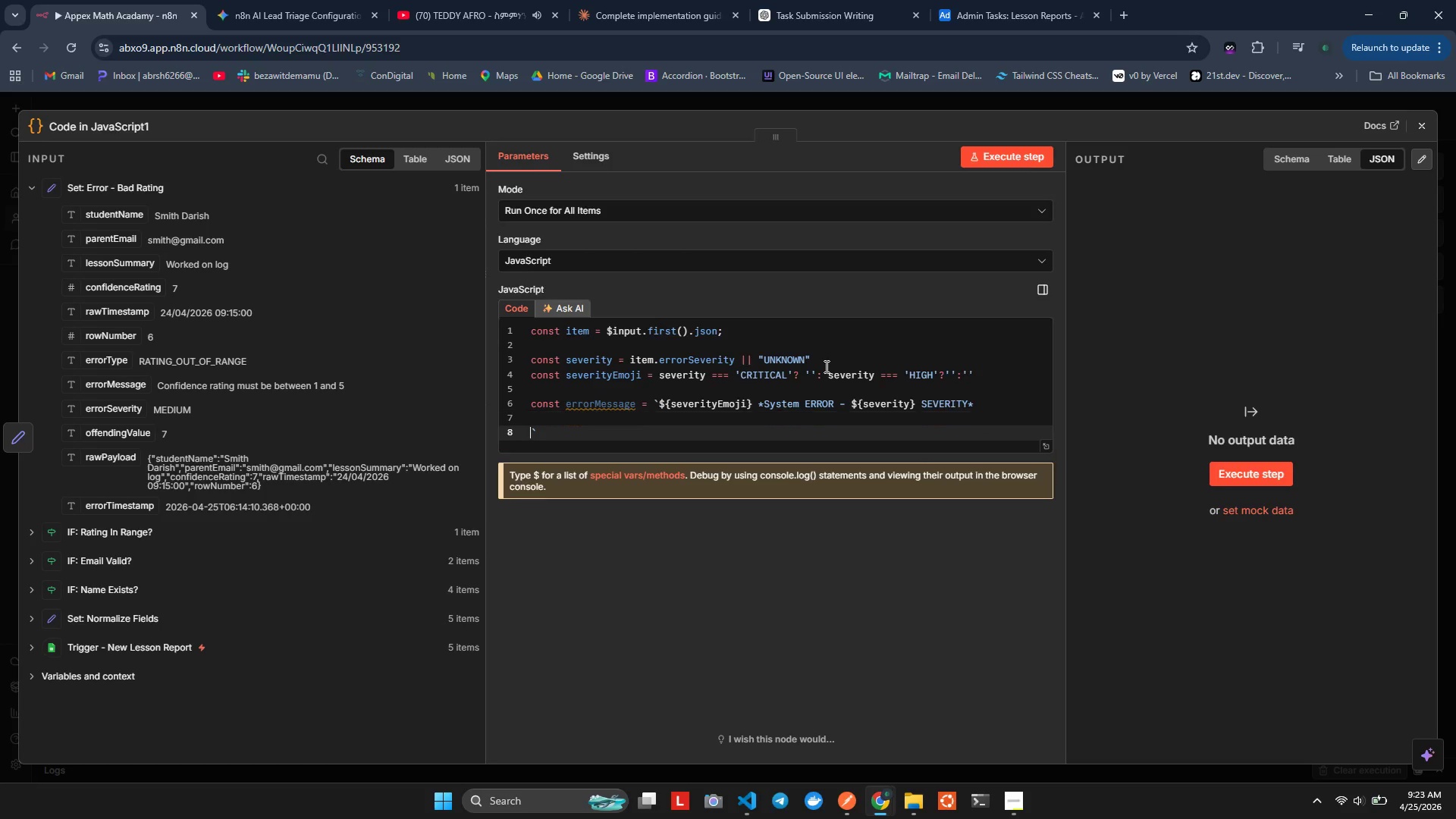 
key(Enter)
 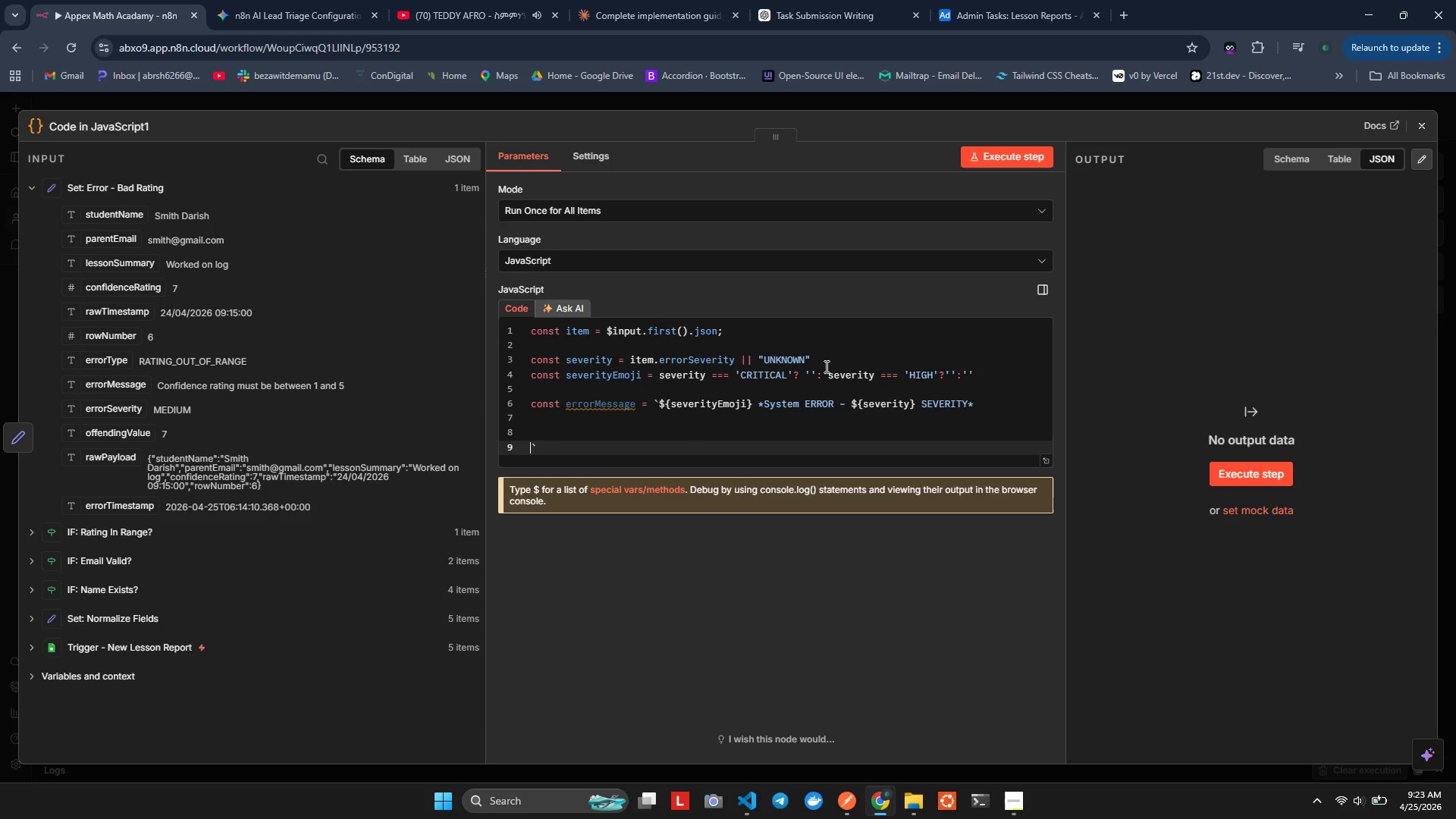 
key(Enter)
 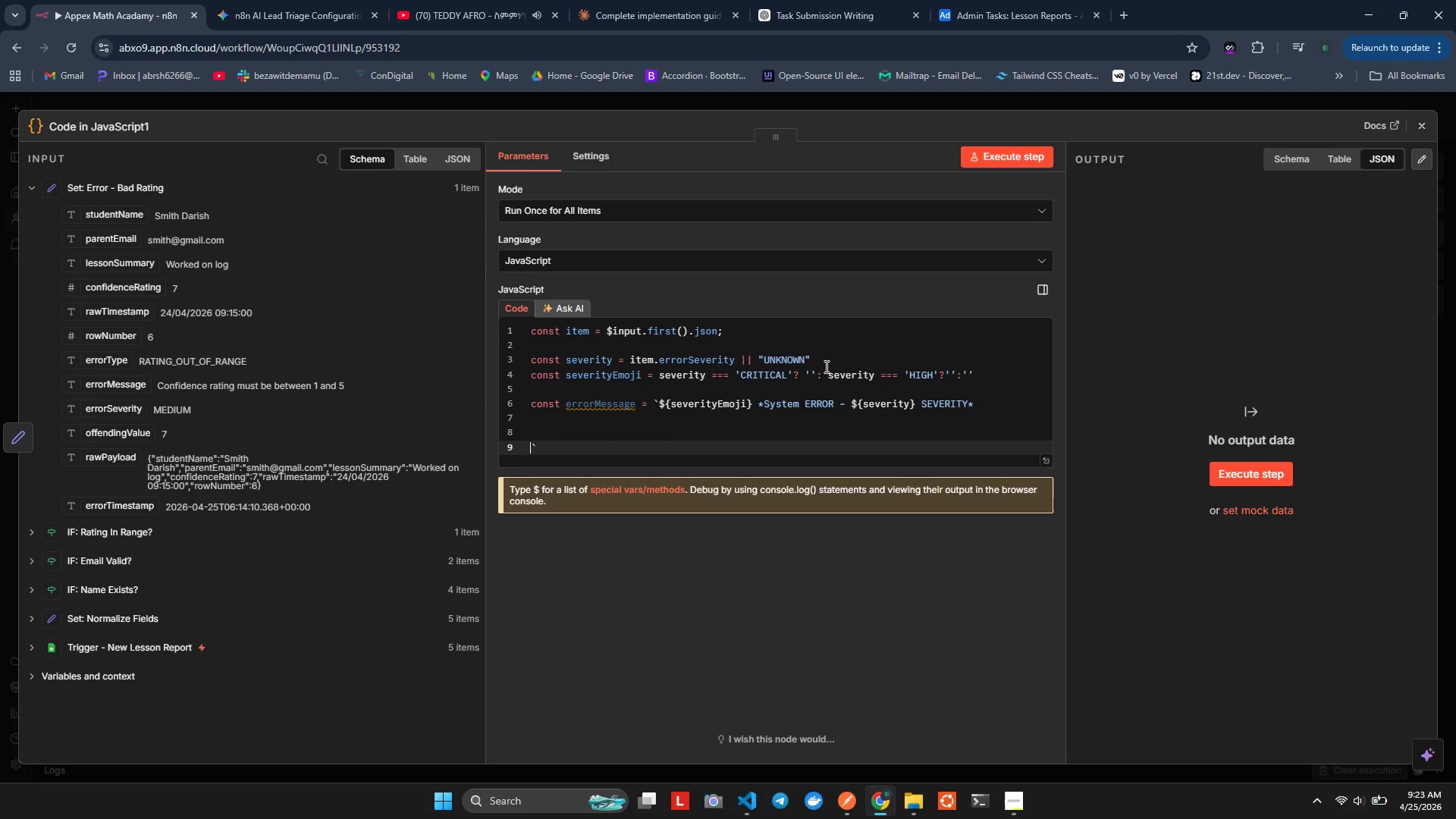 
key(ArrowUp)
 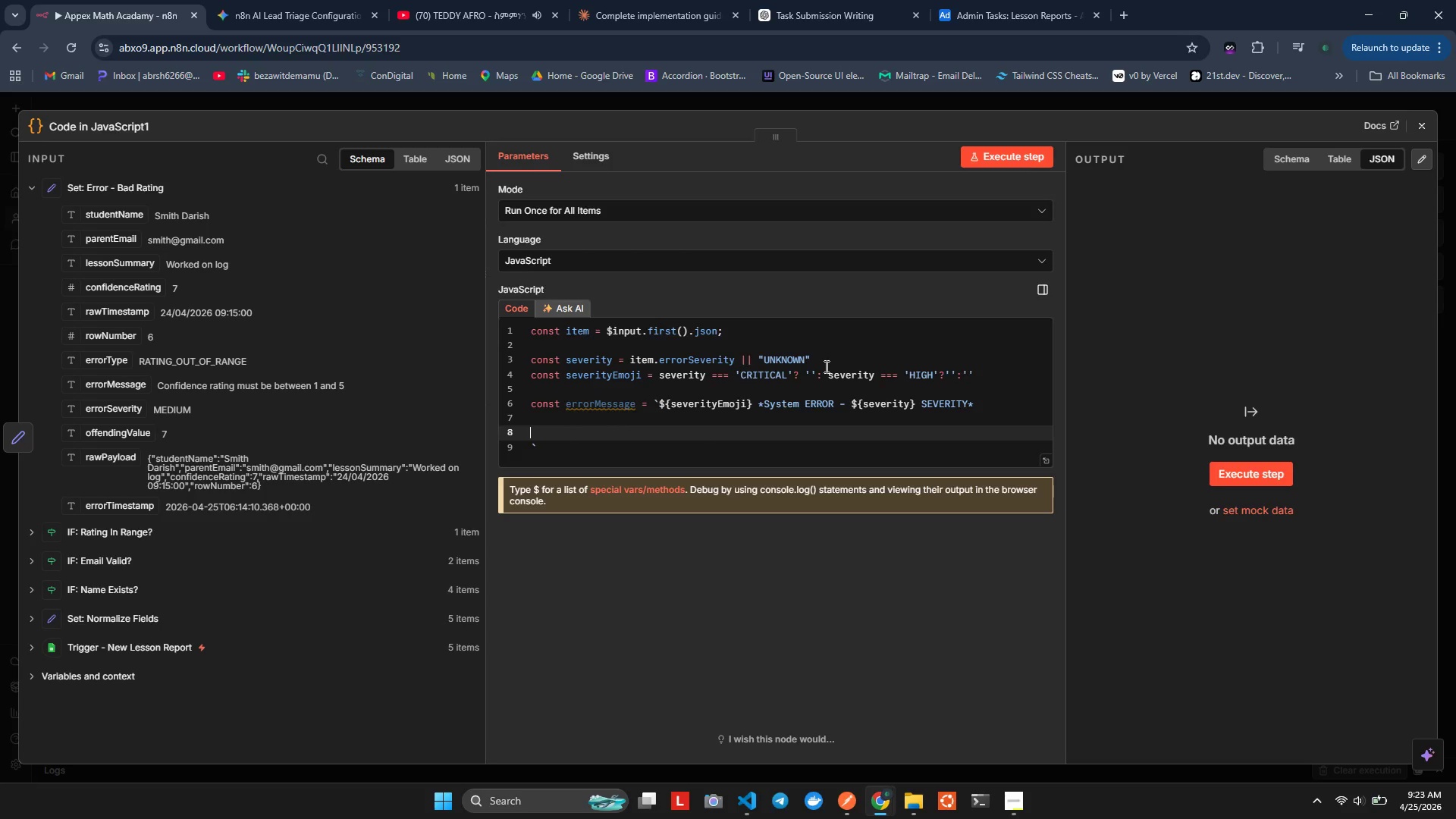 
key(ArrowUp)
 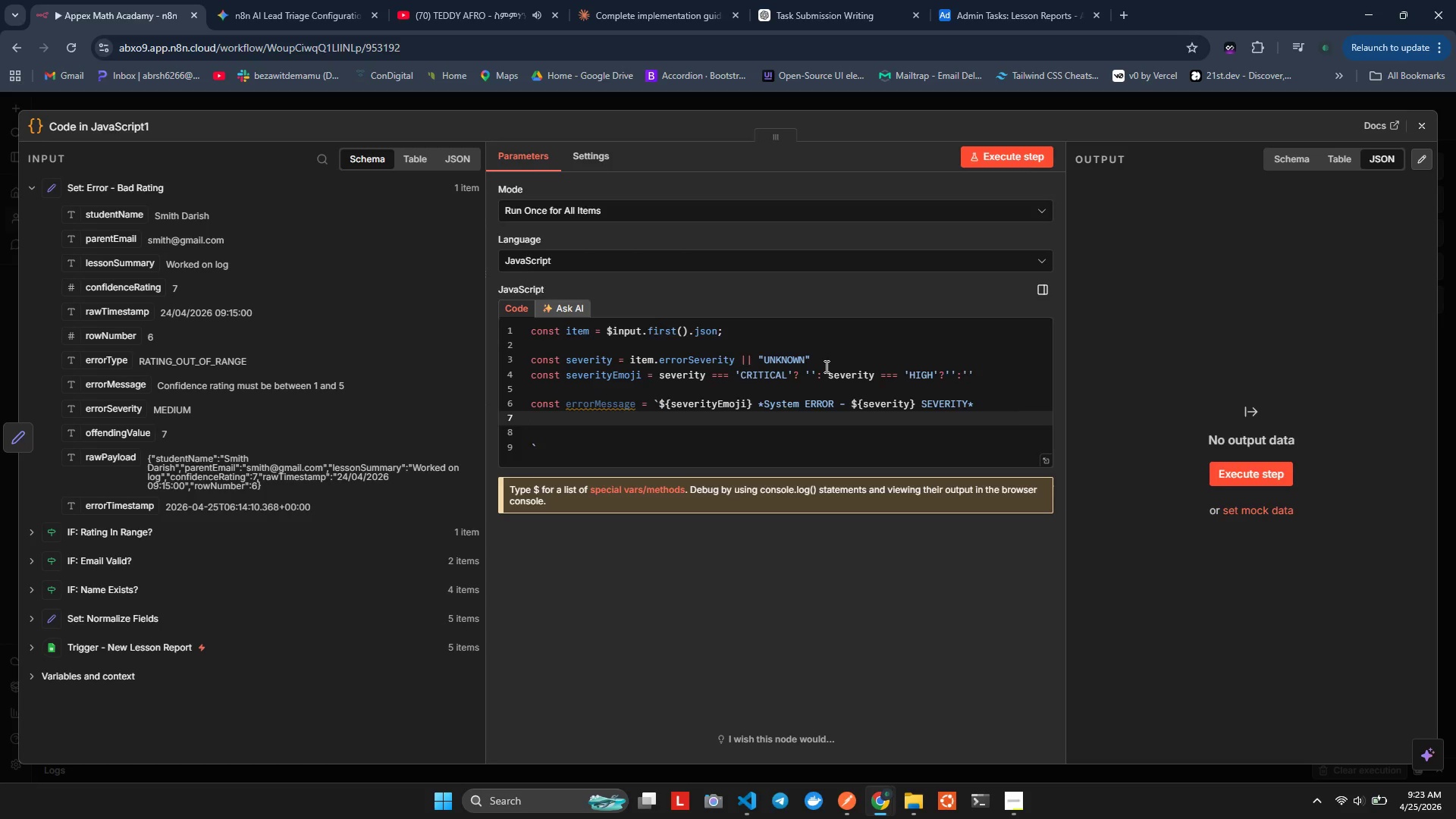 
key(Control+Z)
 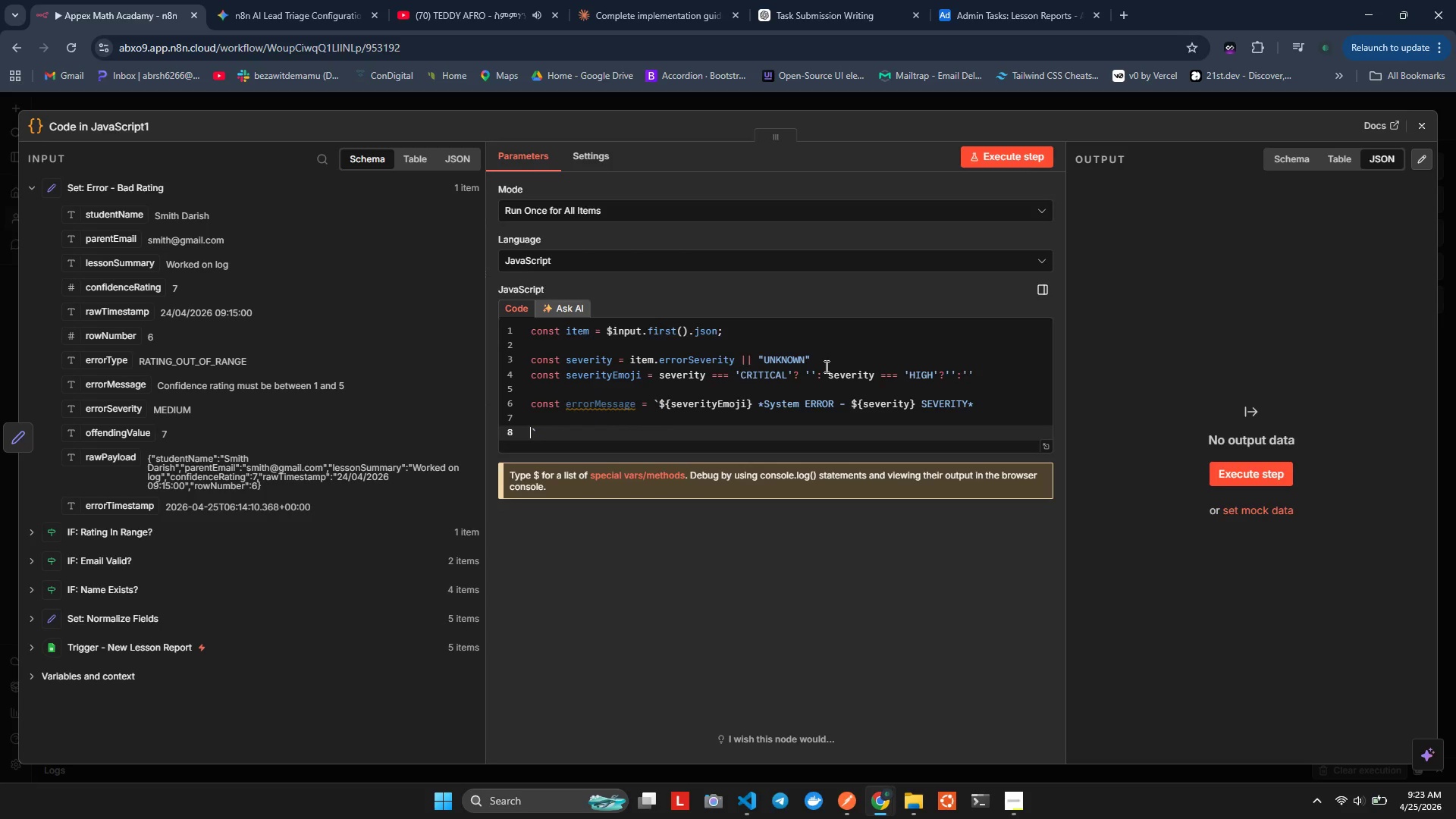 
key(Control+ControlLeft)
 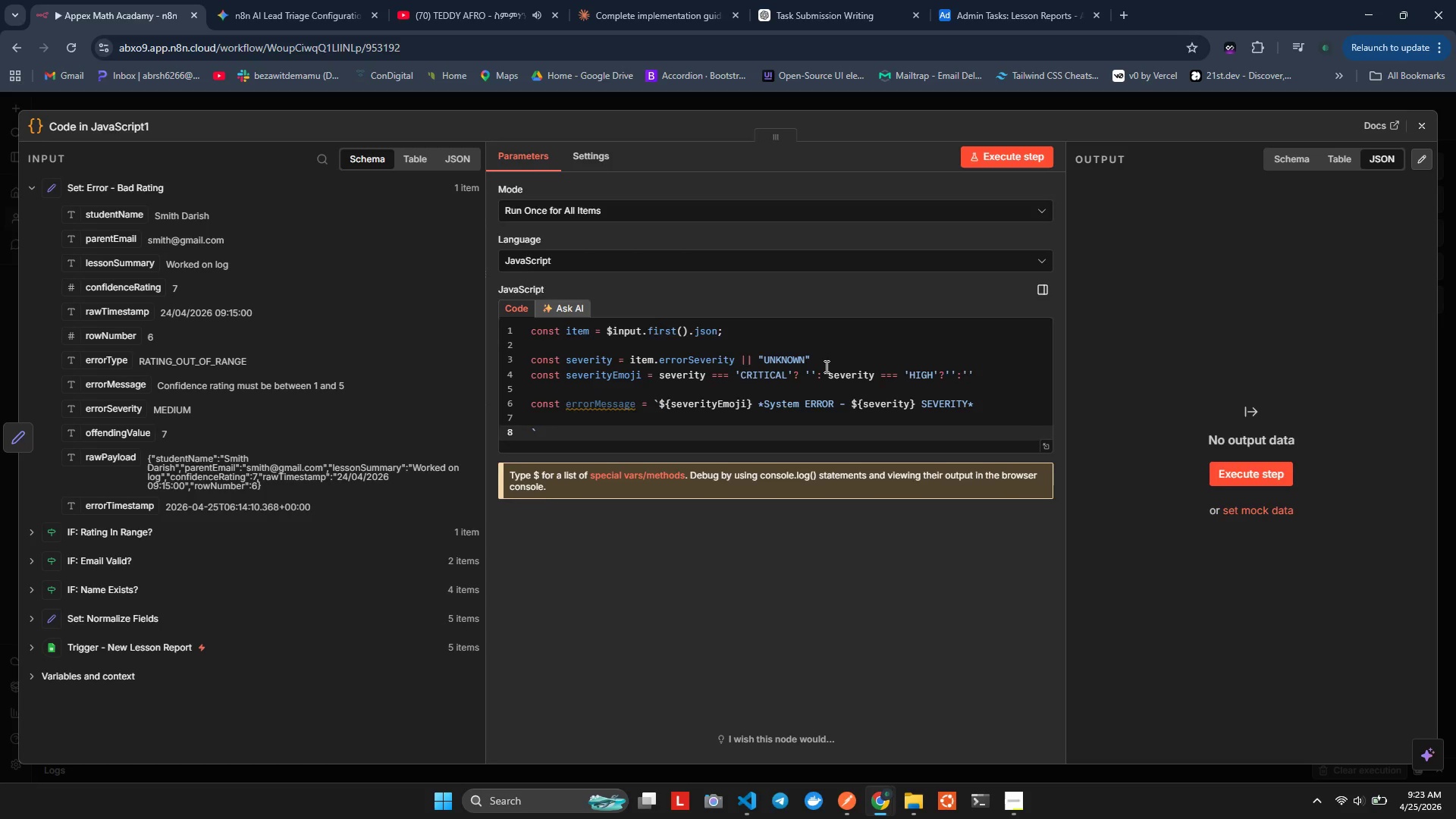 
key(Control+ControlLeft)
 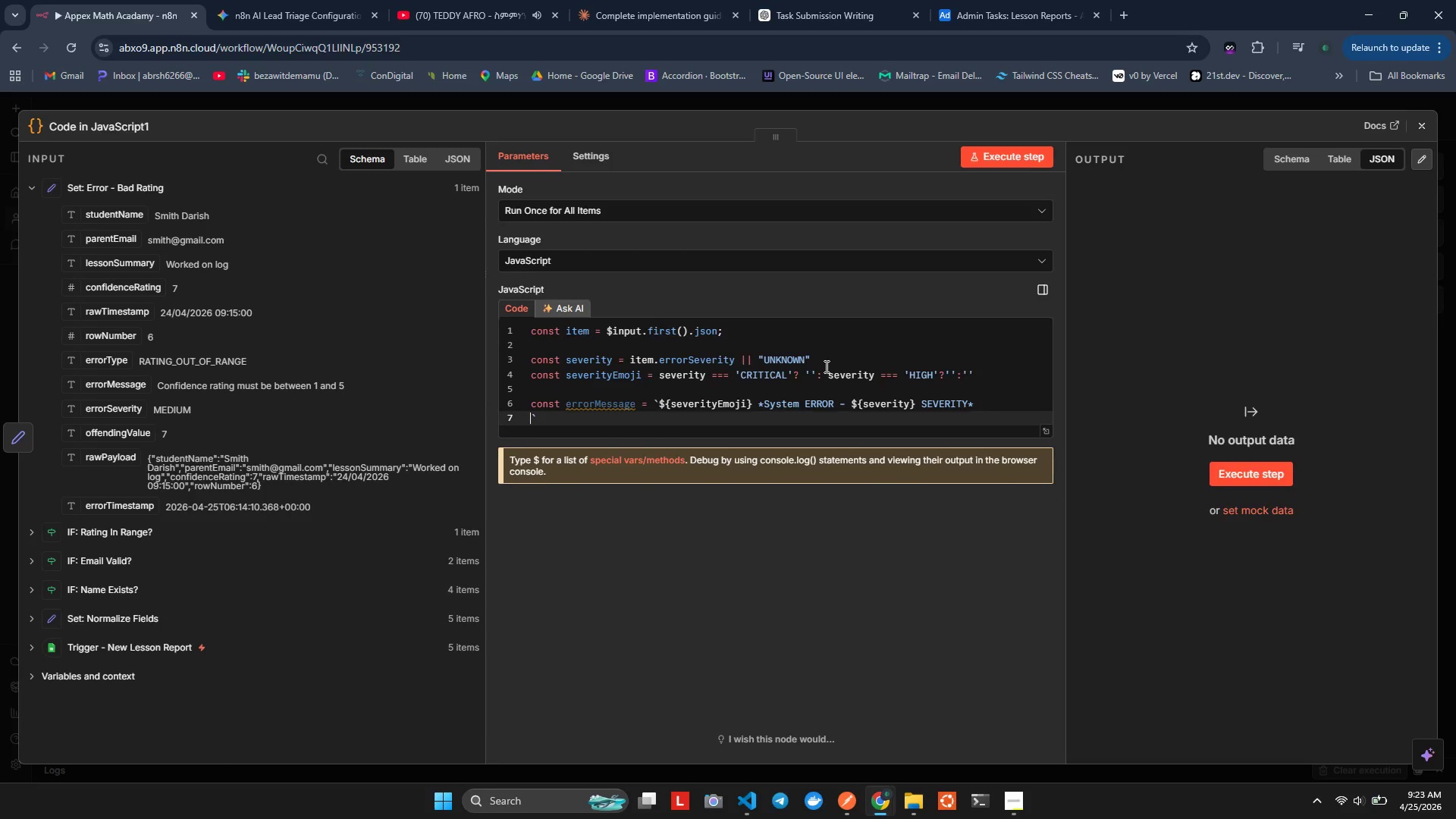 
key(Control+Z)
 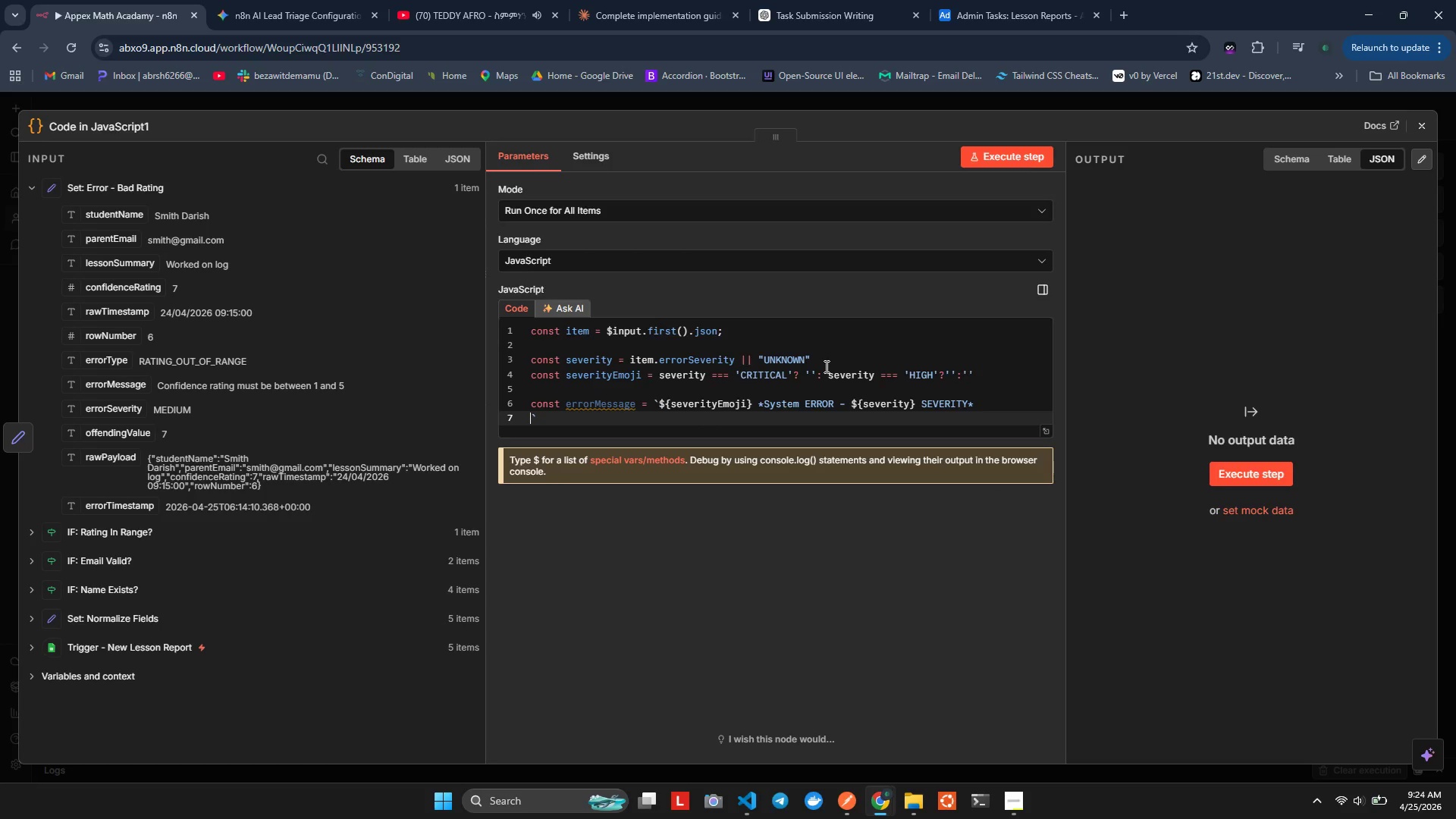 
key(Enter)
 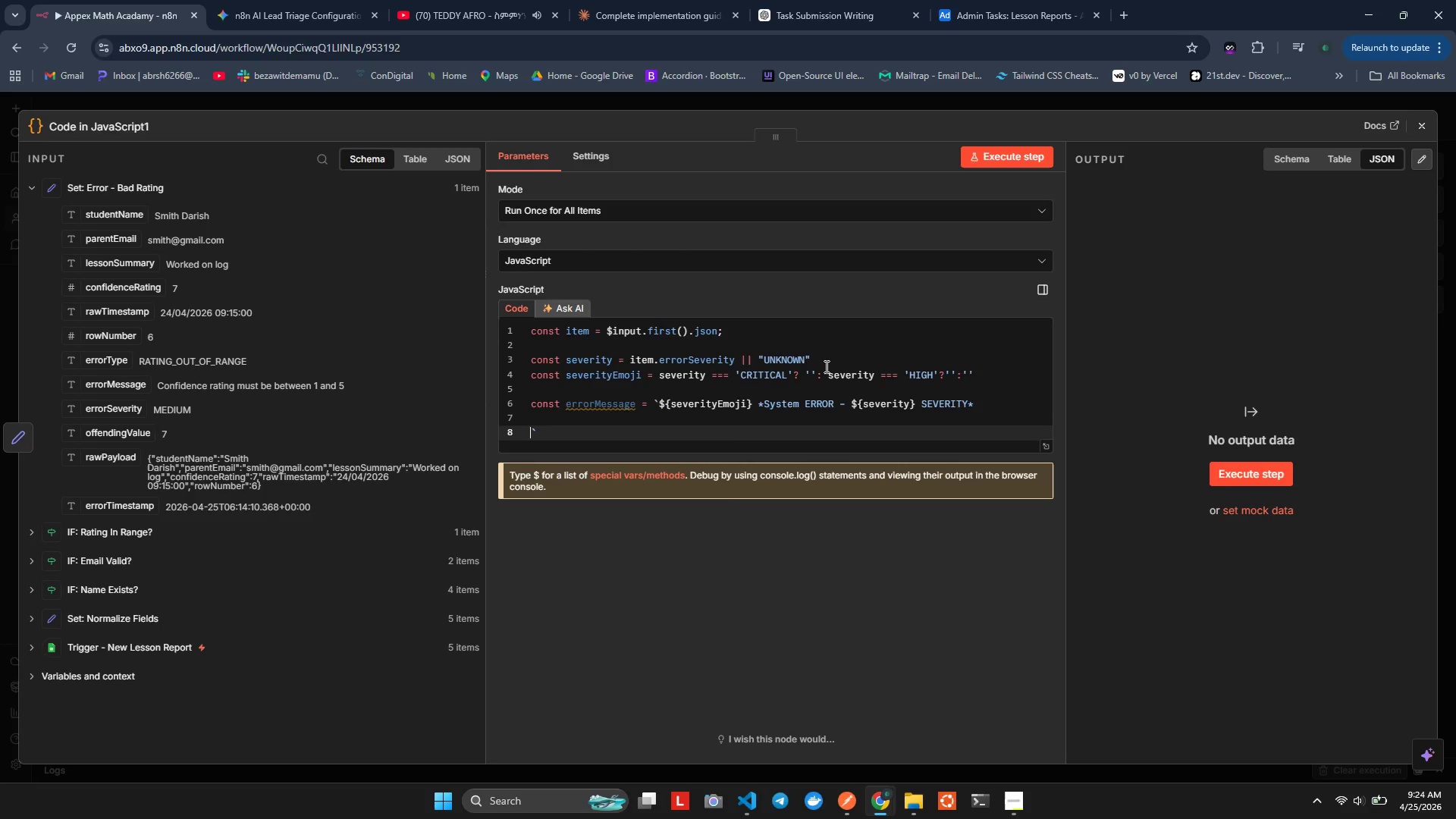 
type(*ERRO)
key(Backspace)
key(Backspace)
key(Backspace)
type(rror Type:* \)
 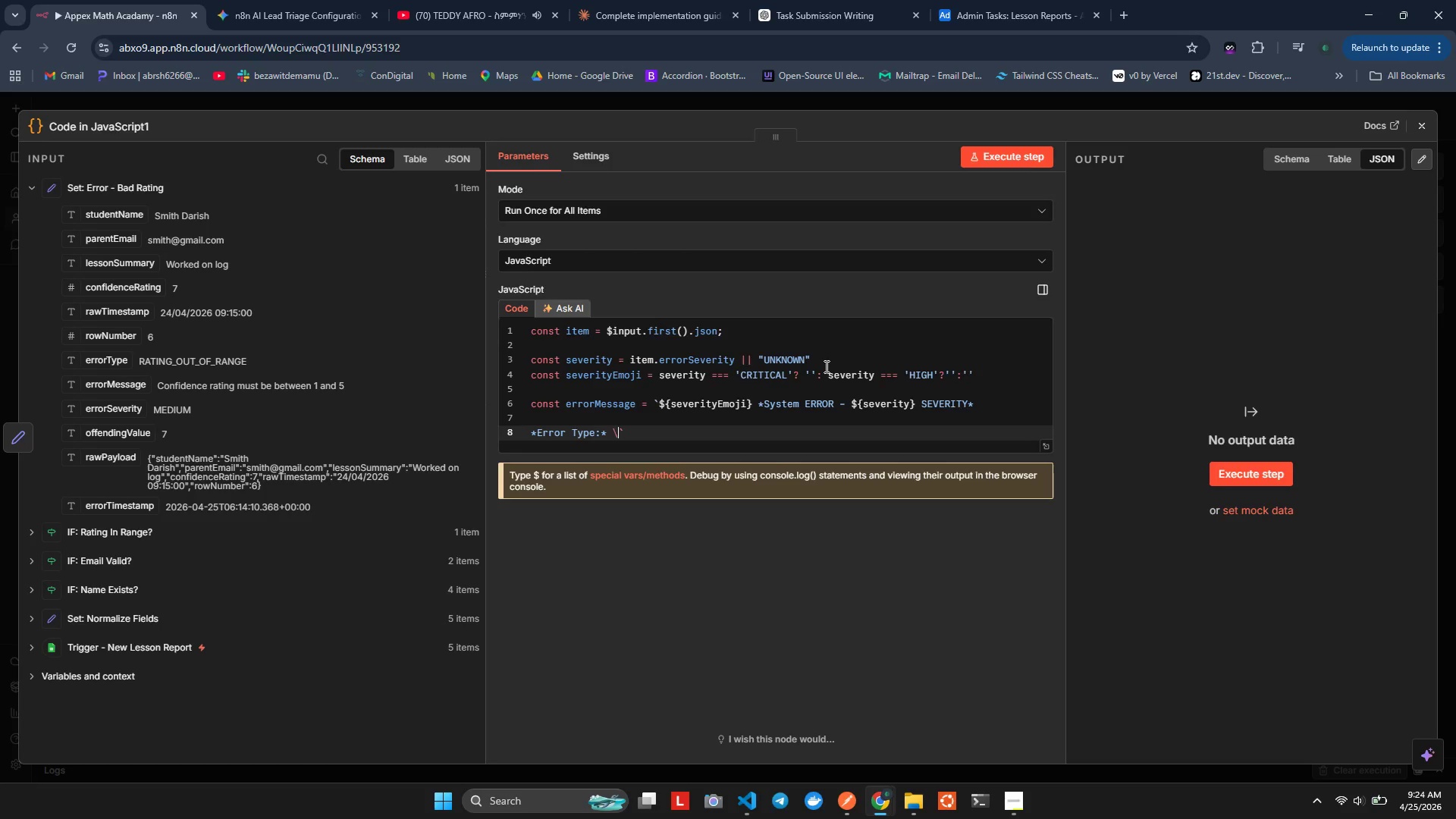 
wait(9.81)
 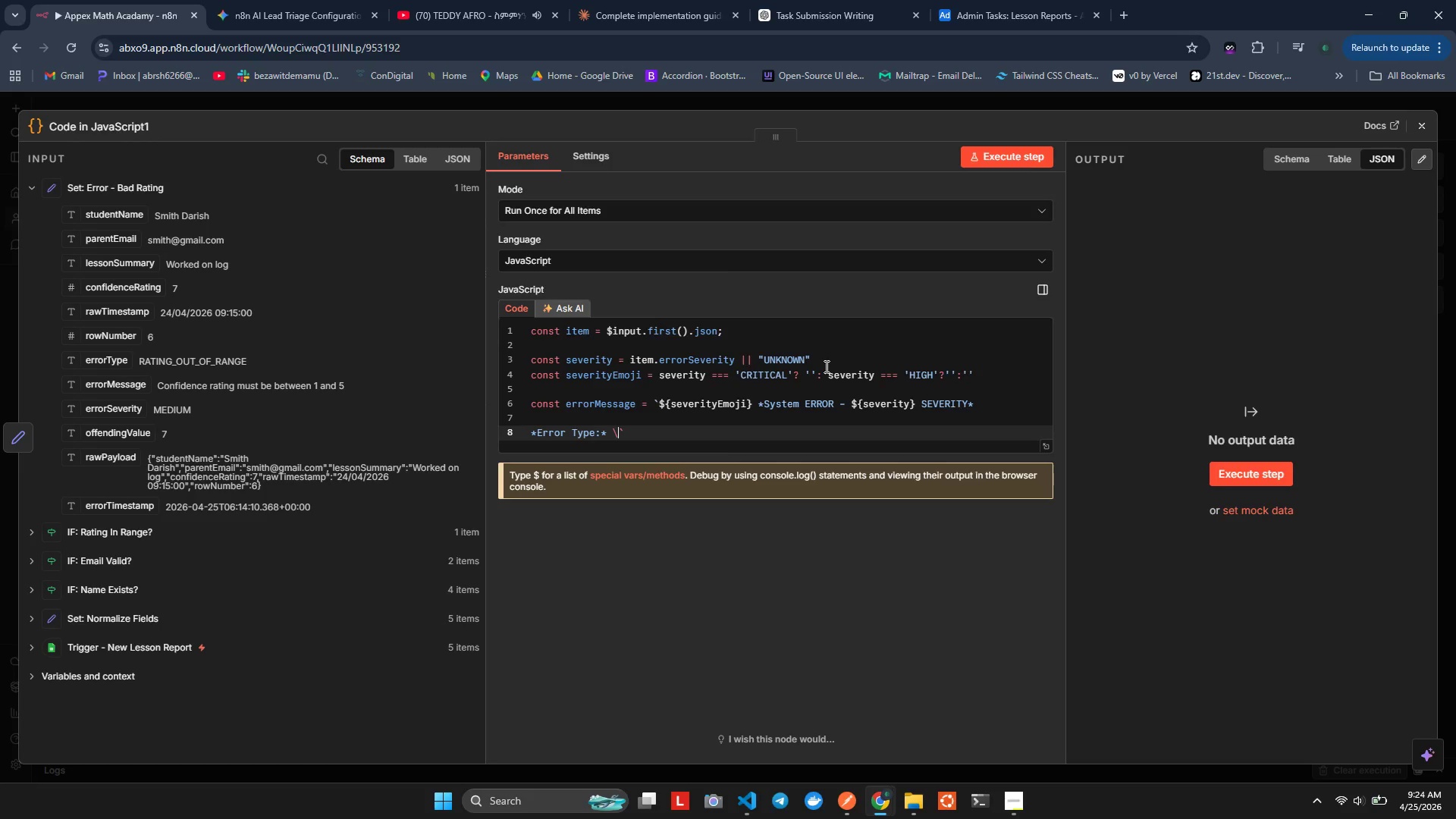 
hold_key(key=ShiftLeft, duration=0.77)
 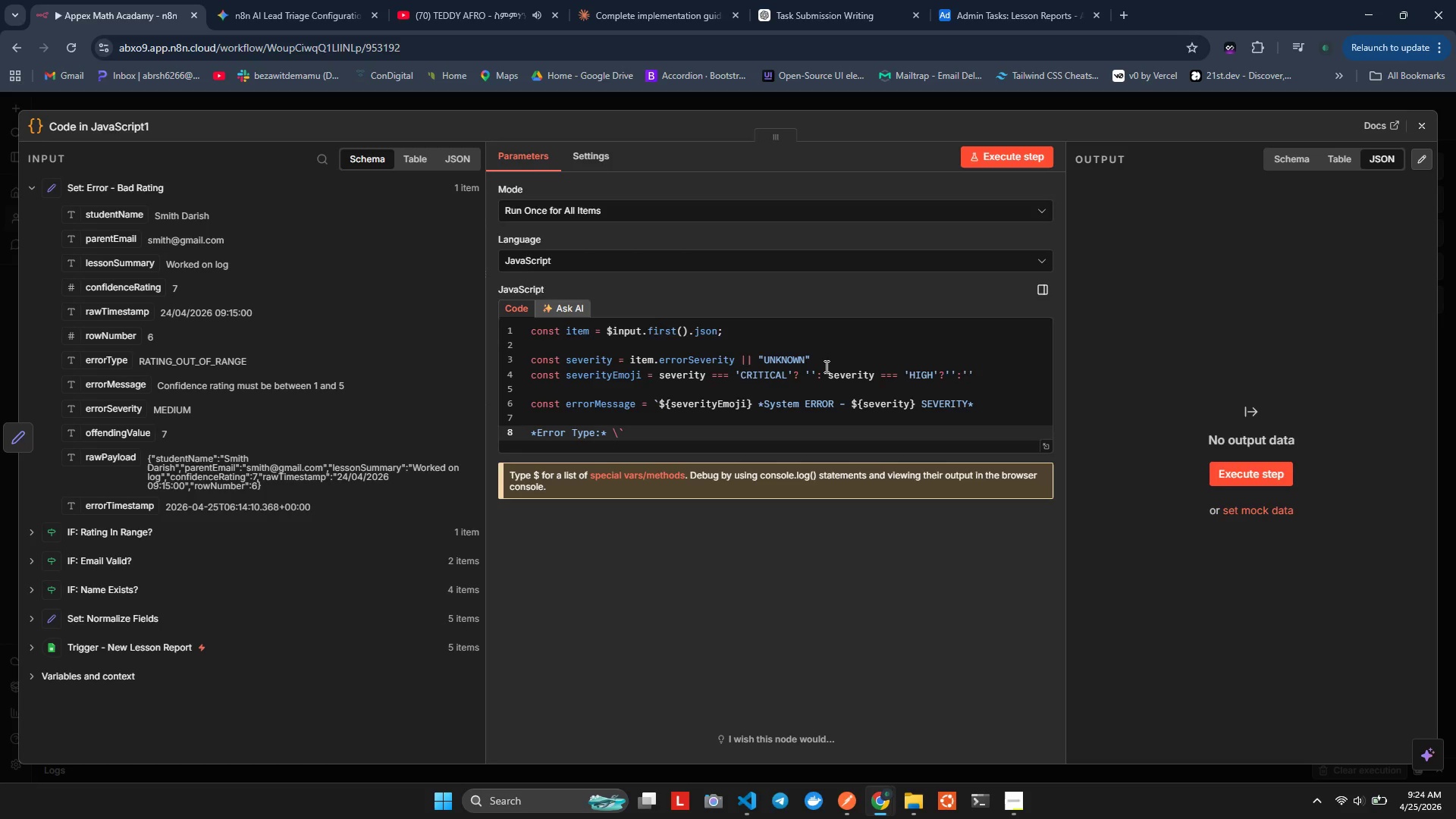 
key(Backquote)
 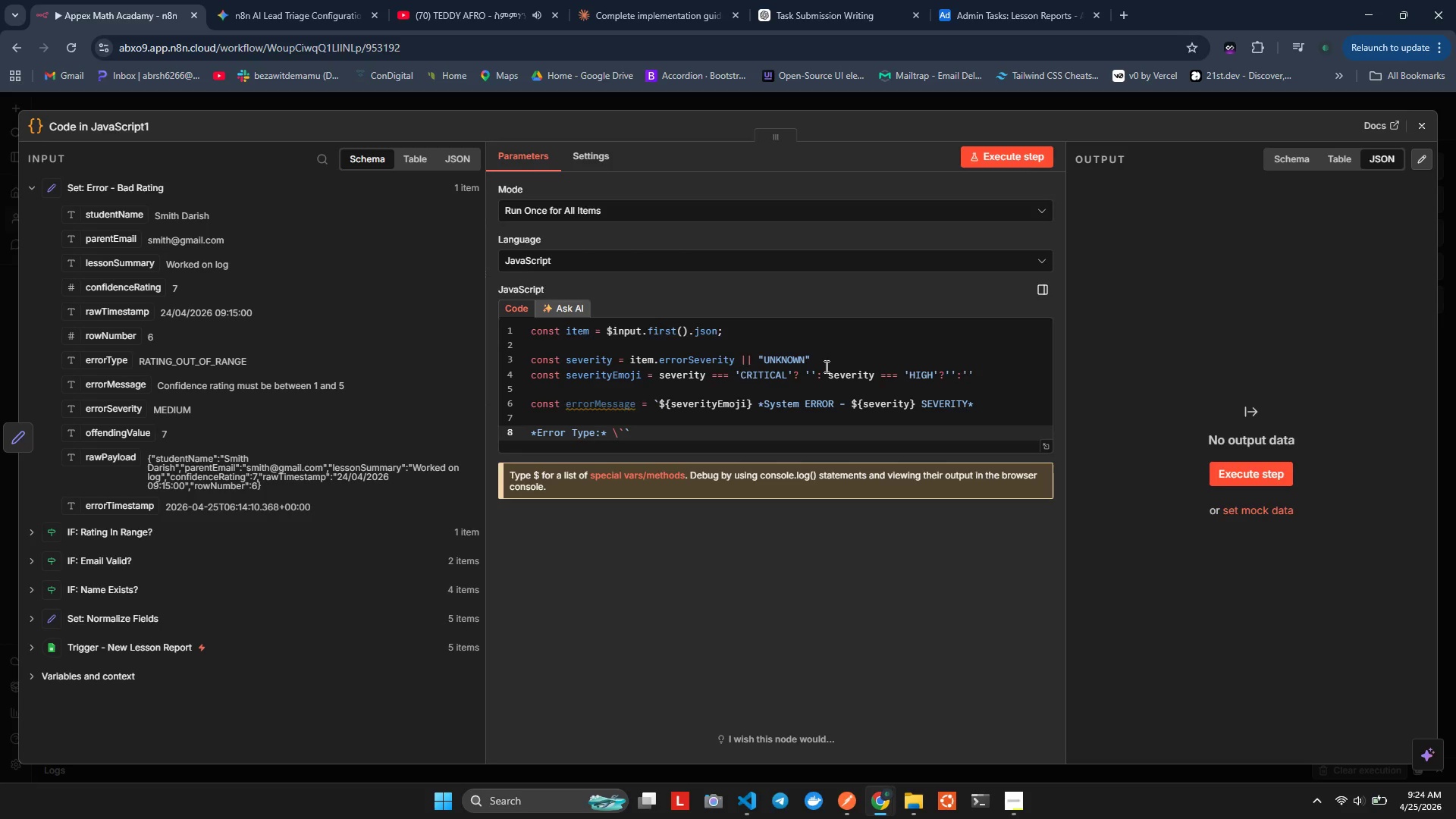 
wait(7.53)
 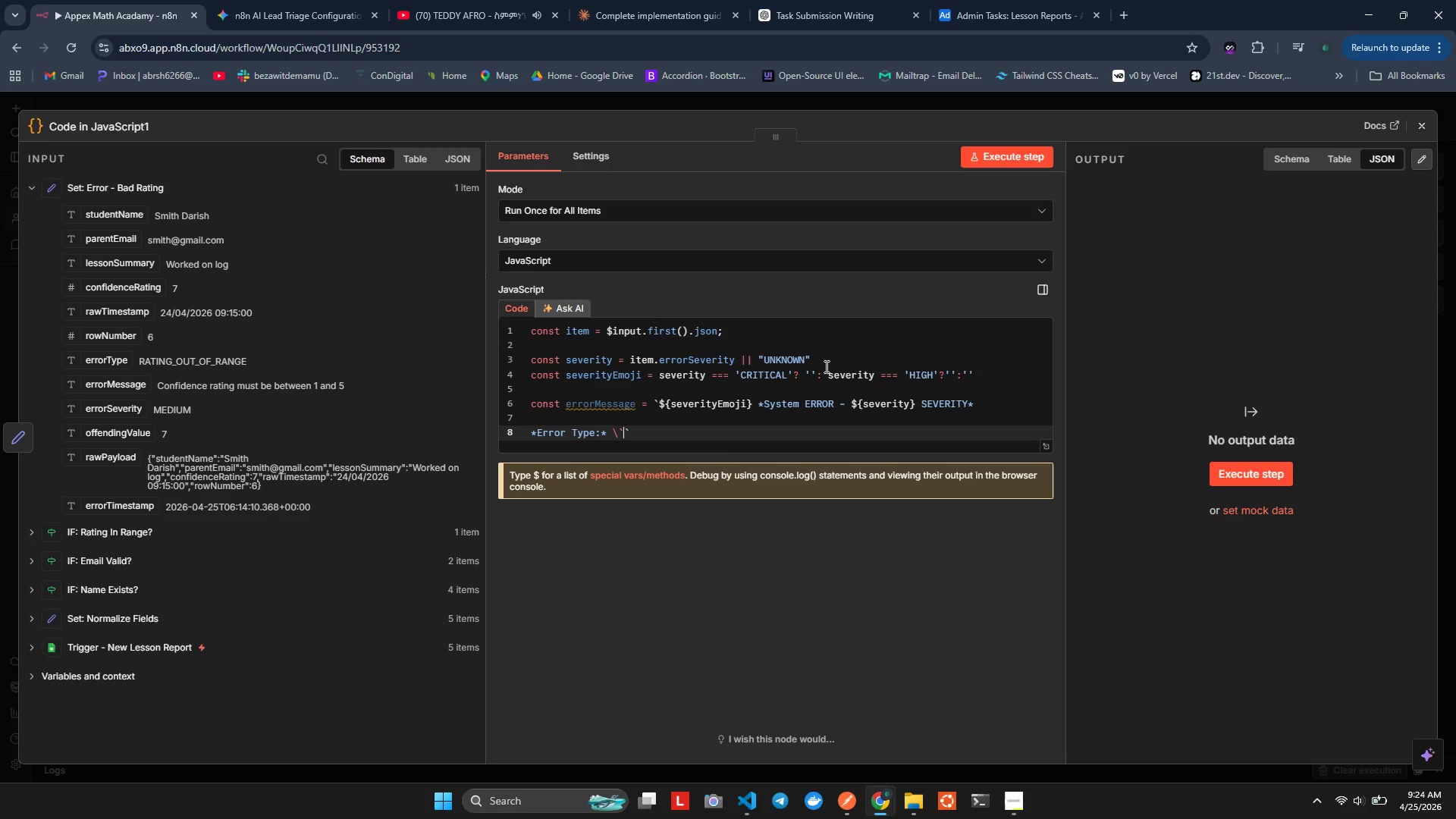 
key(Backquote)
 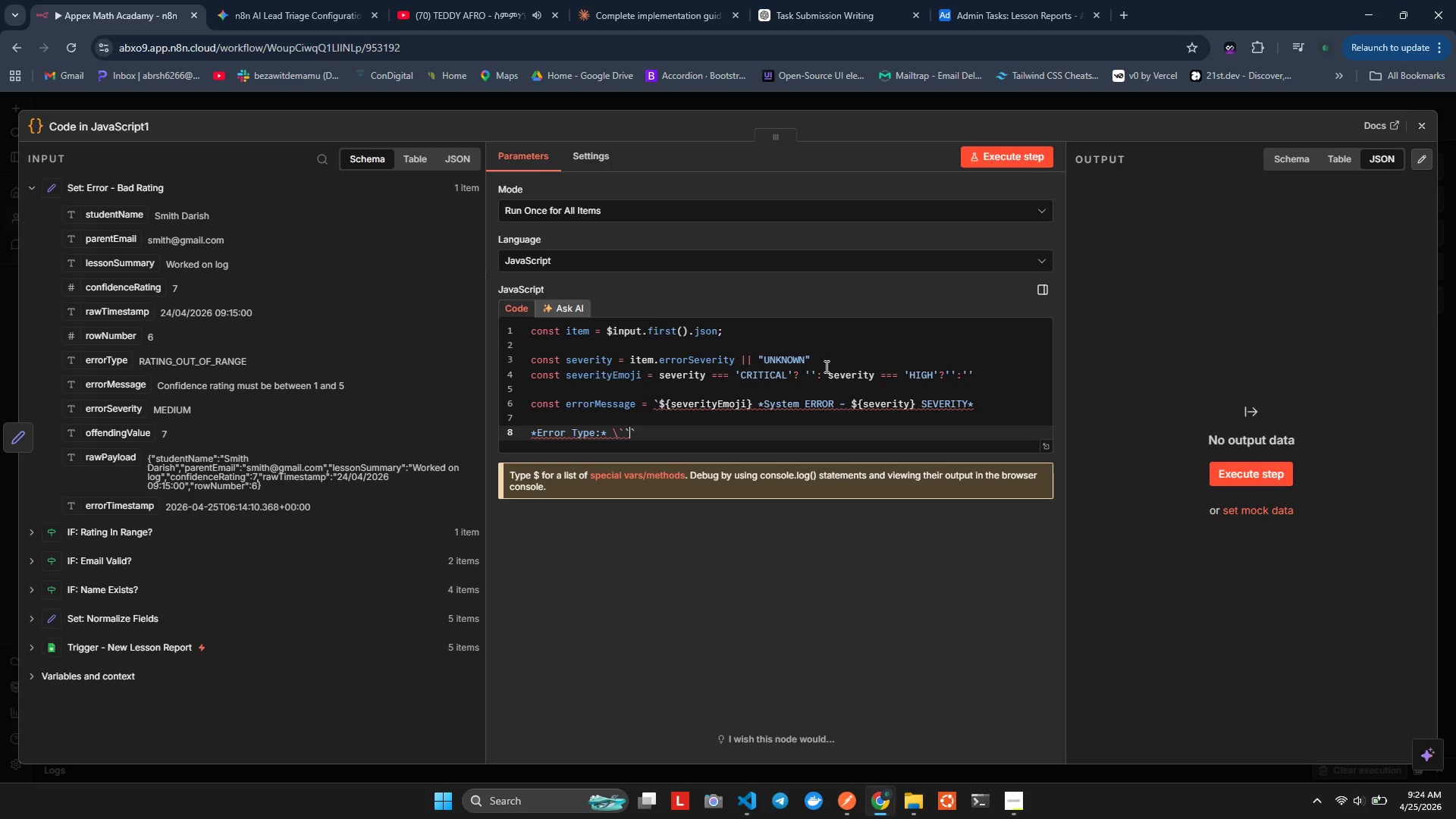 
key(ArrowLeft)
 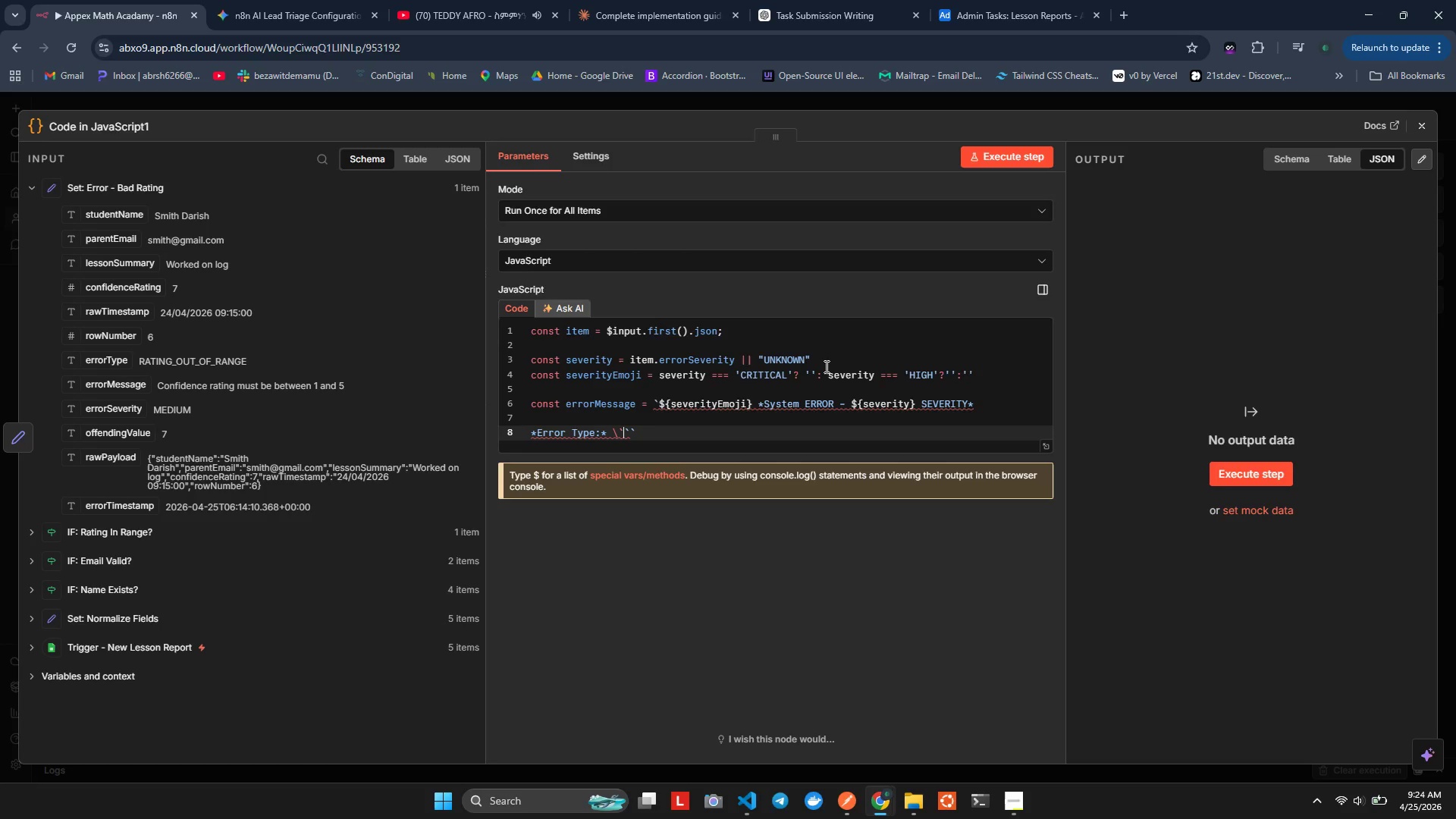 
key(ArrowRight)
 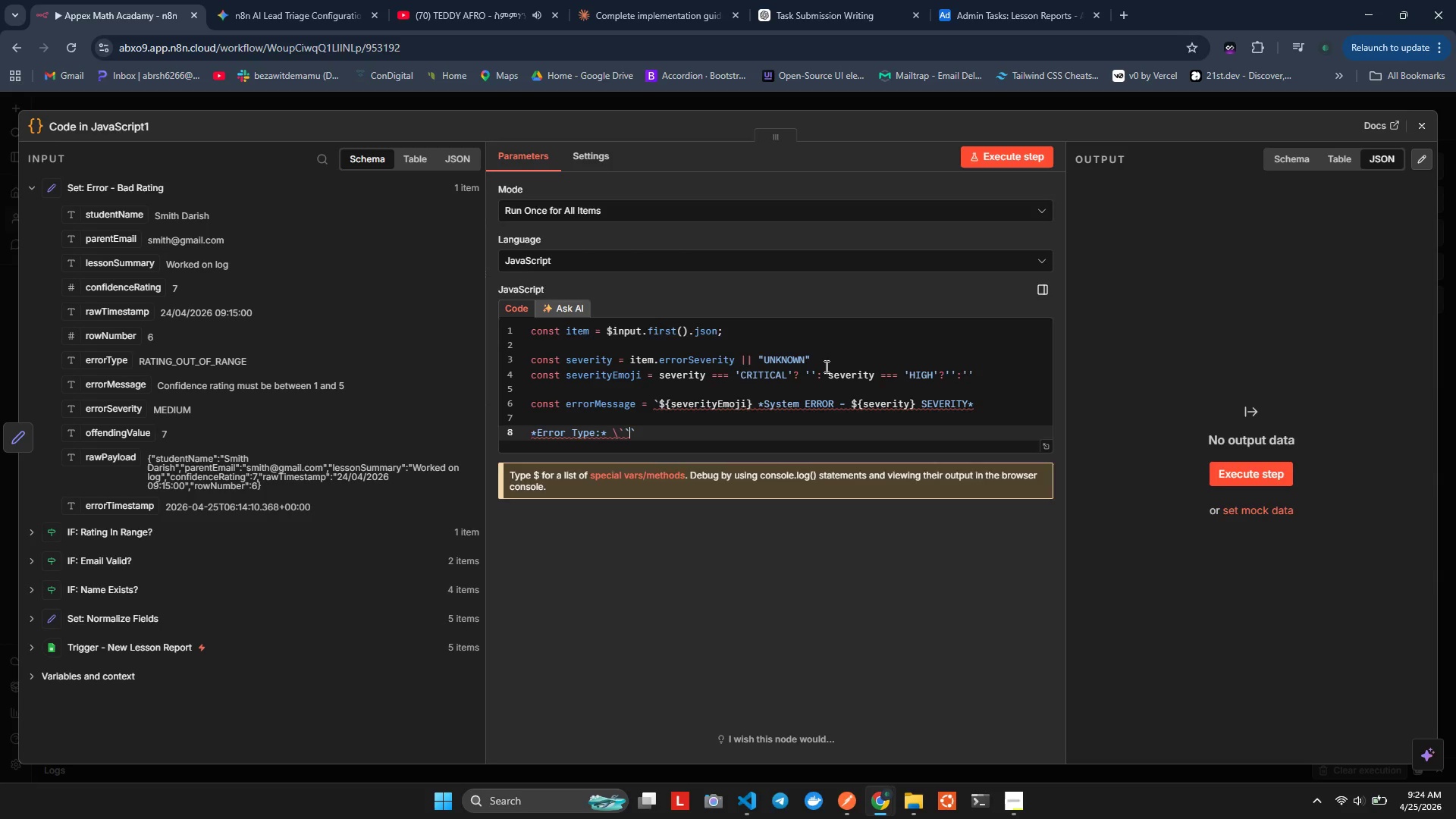 
key(Enter)
 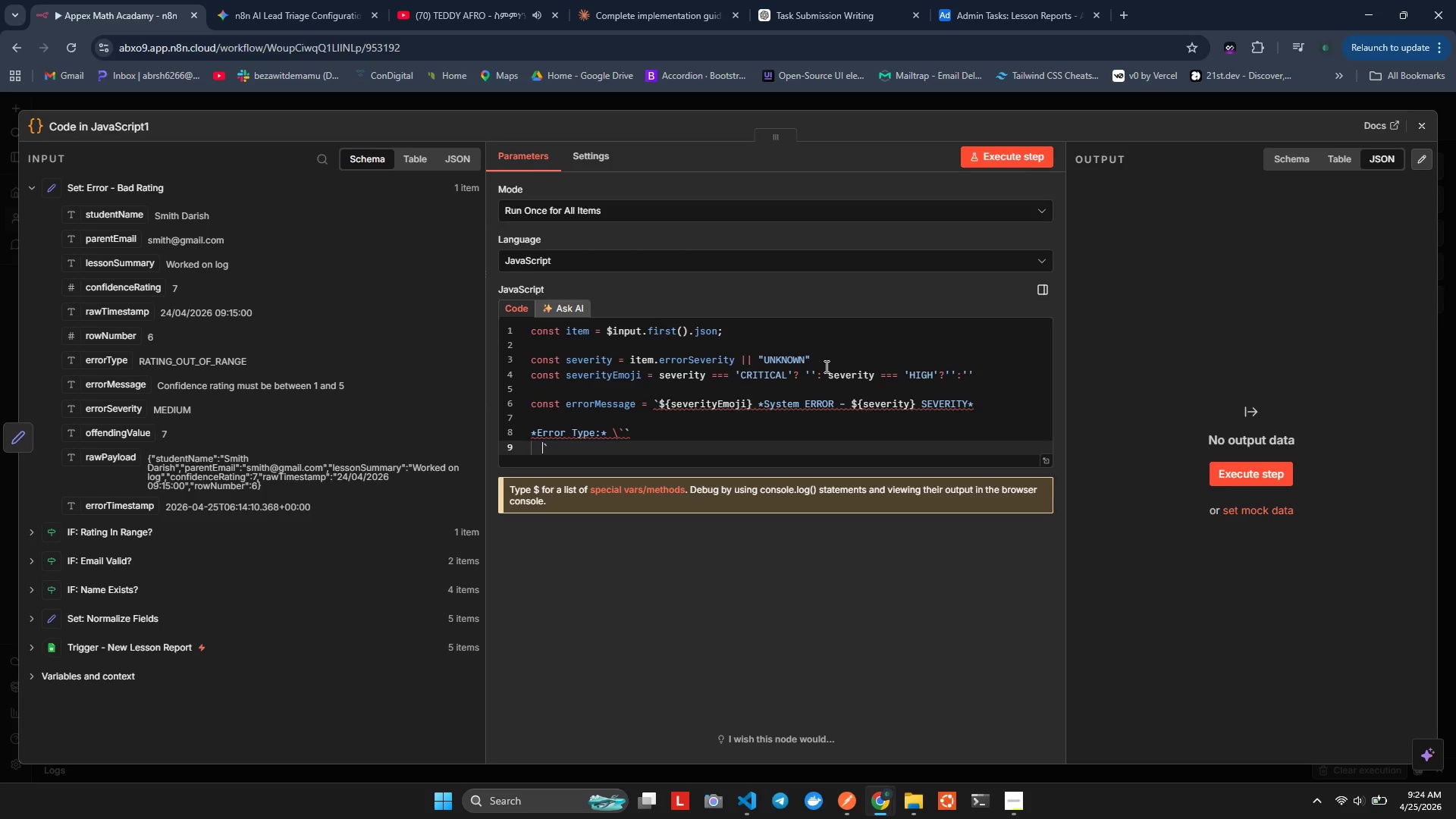 
key(ArrowLeft)
 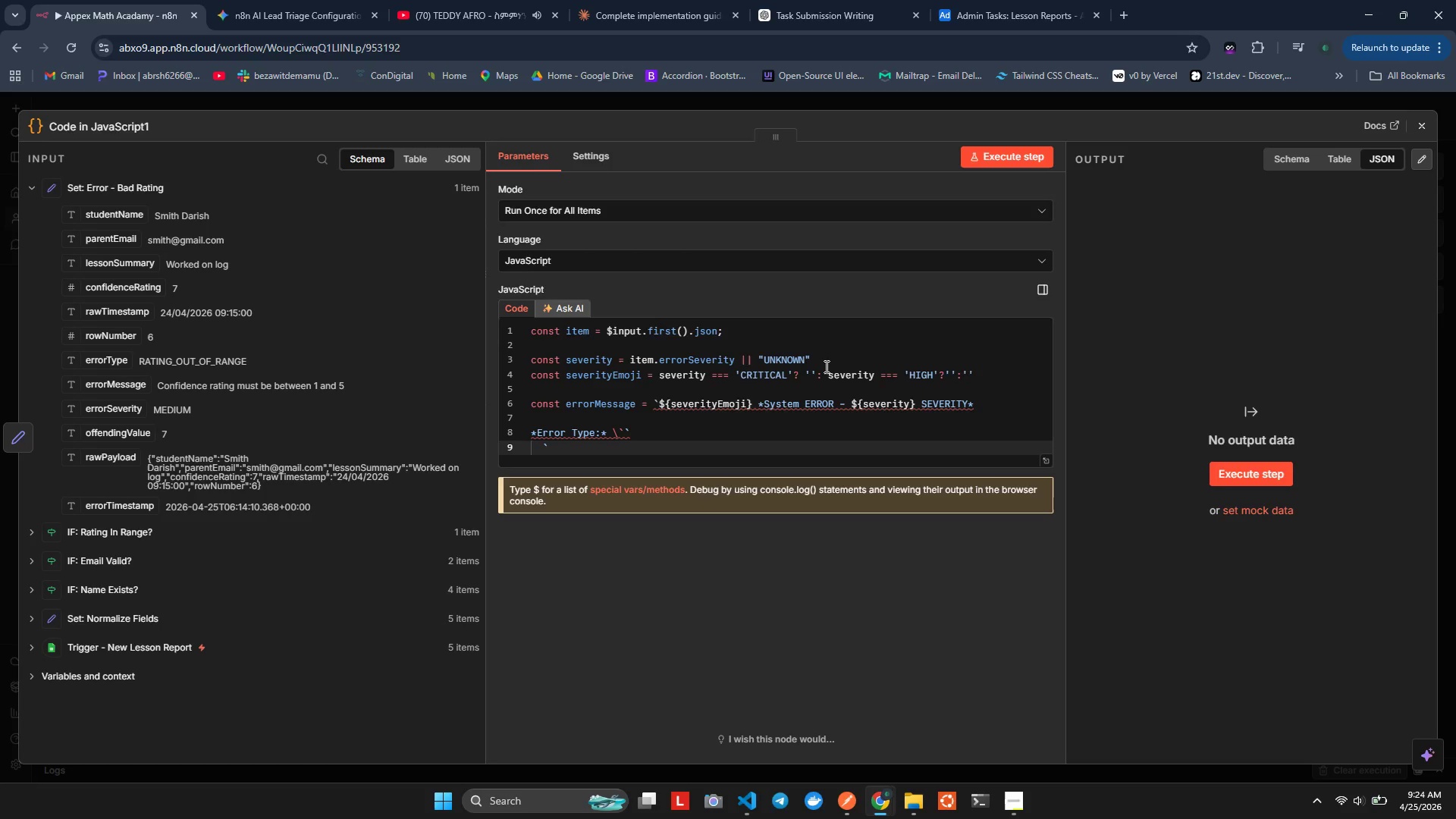 
key(ArrowRight)
 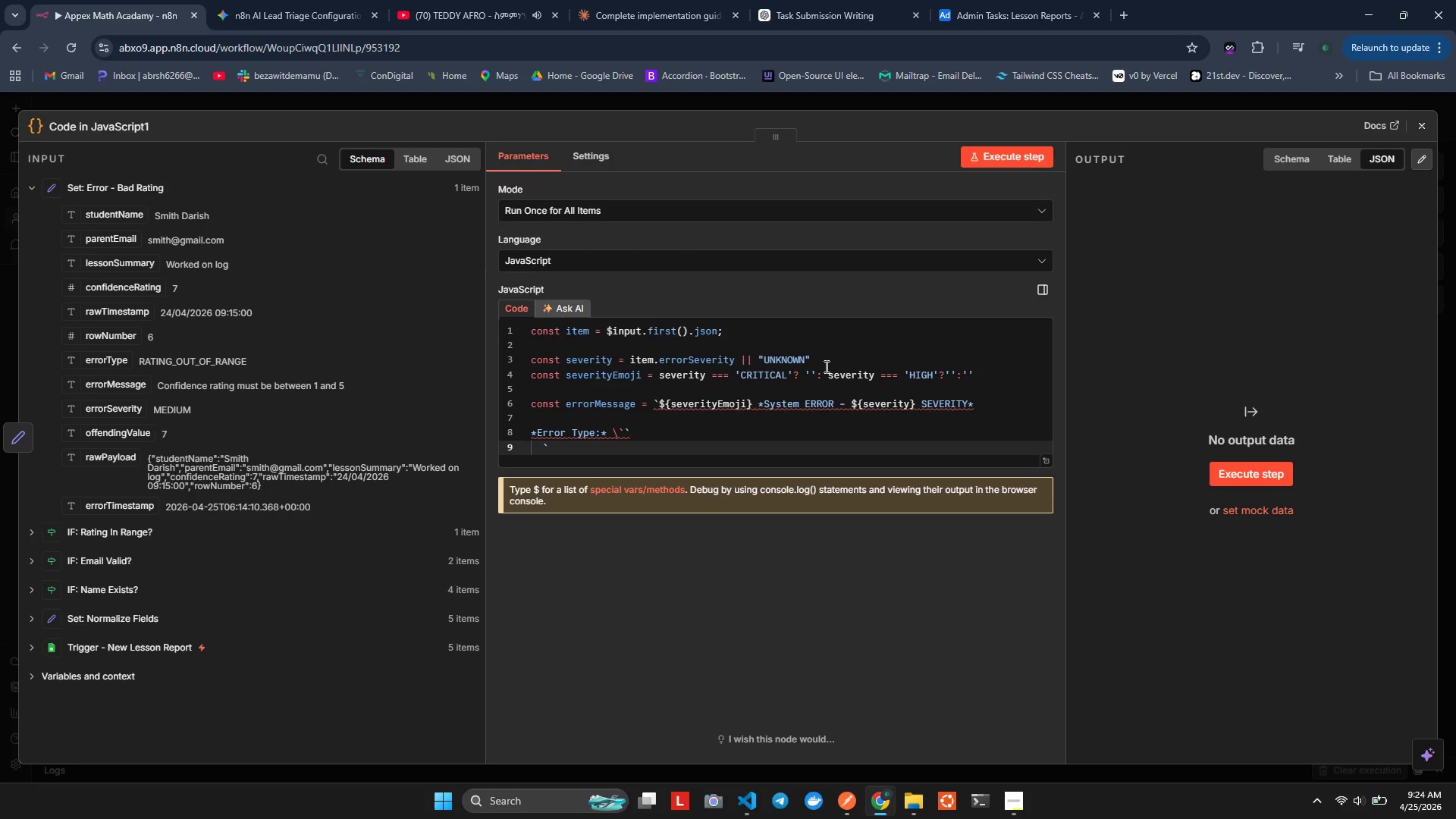 
key(Backspace)
 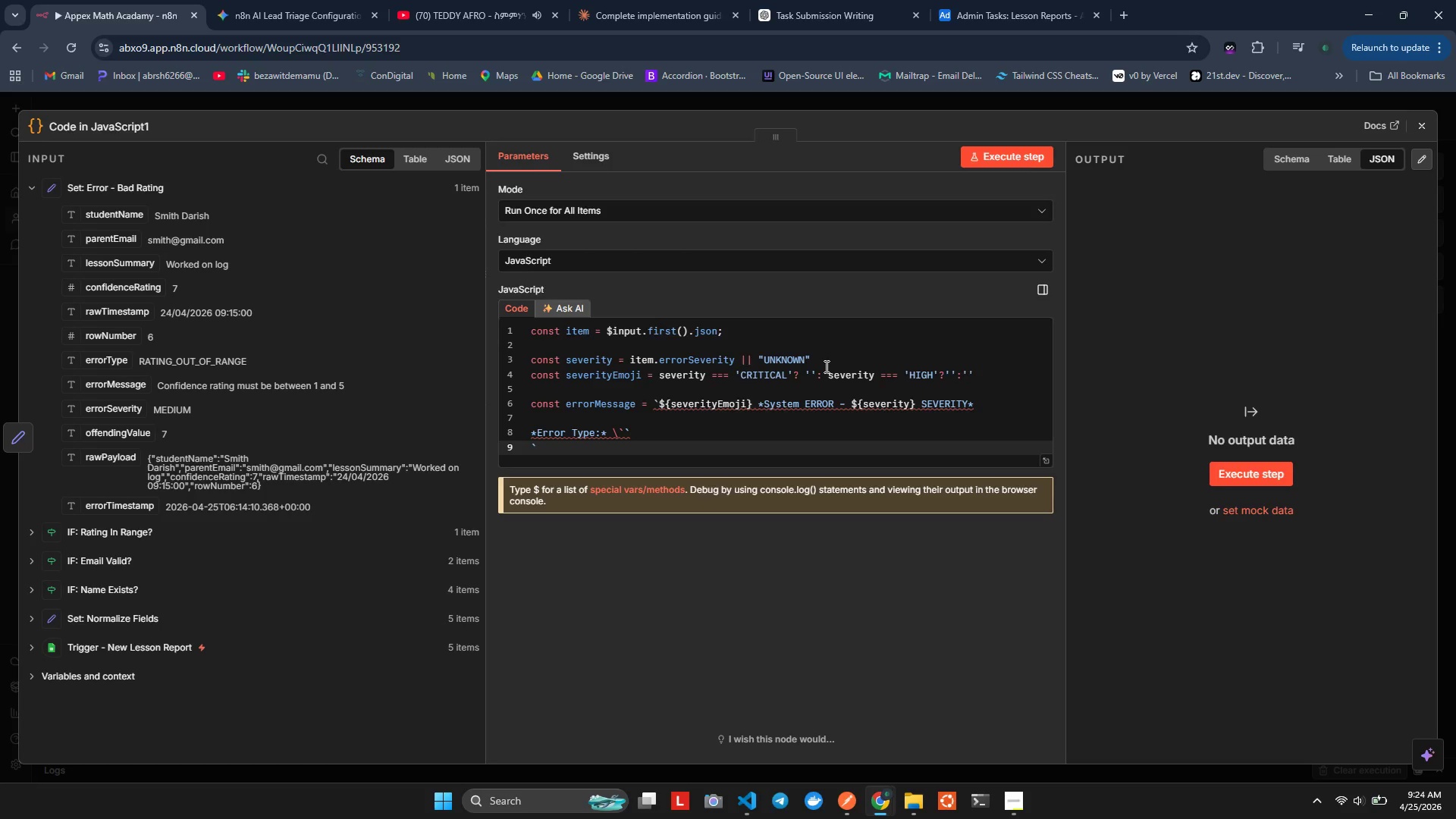 
key(ArrowDown)
 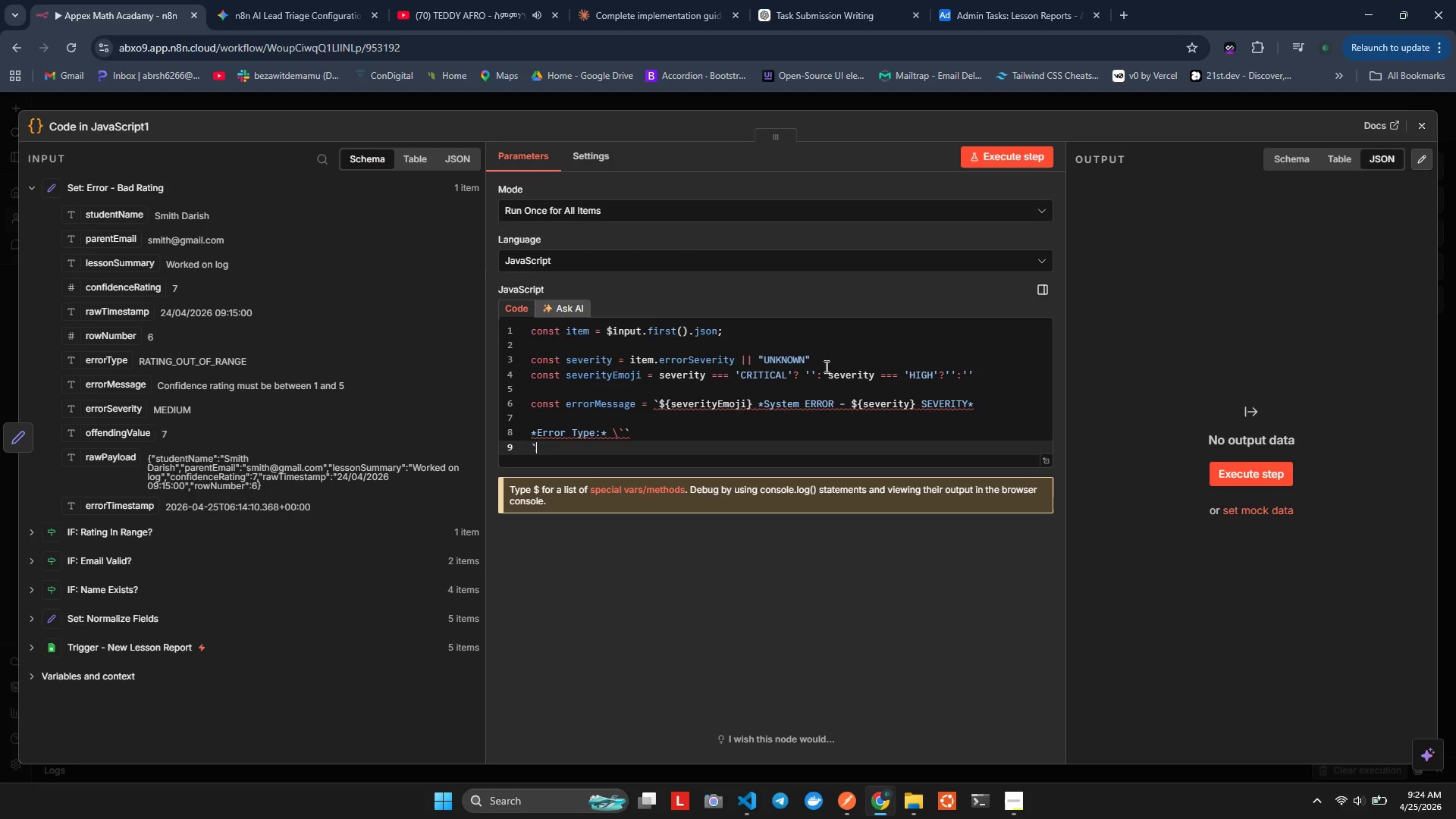 
key(ArrowDown)
 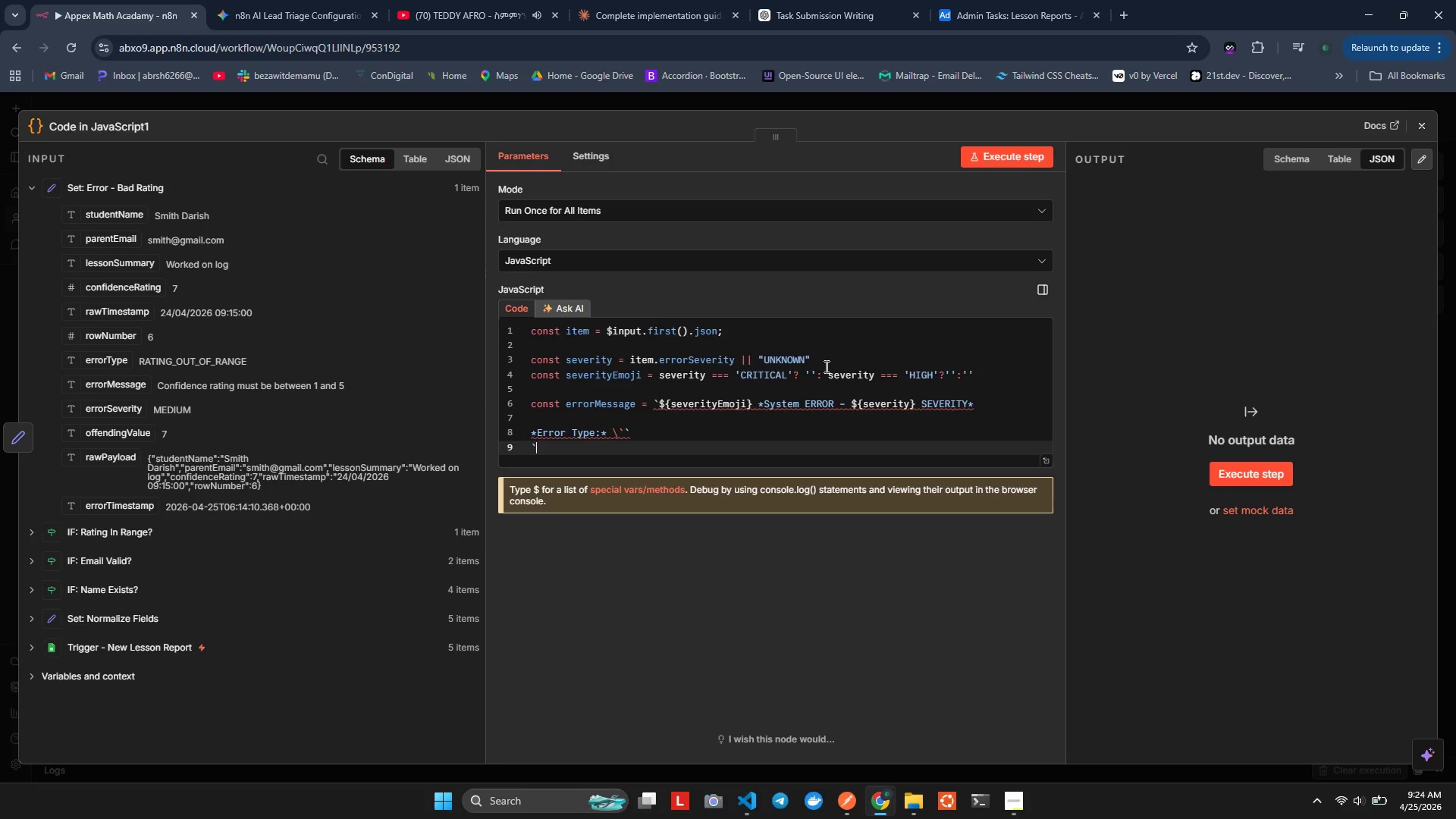 
key(ArrowUp)
 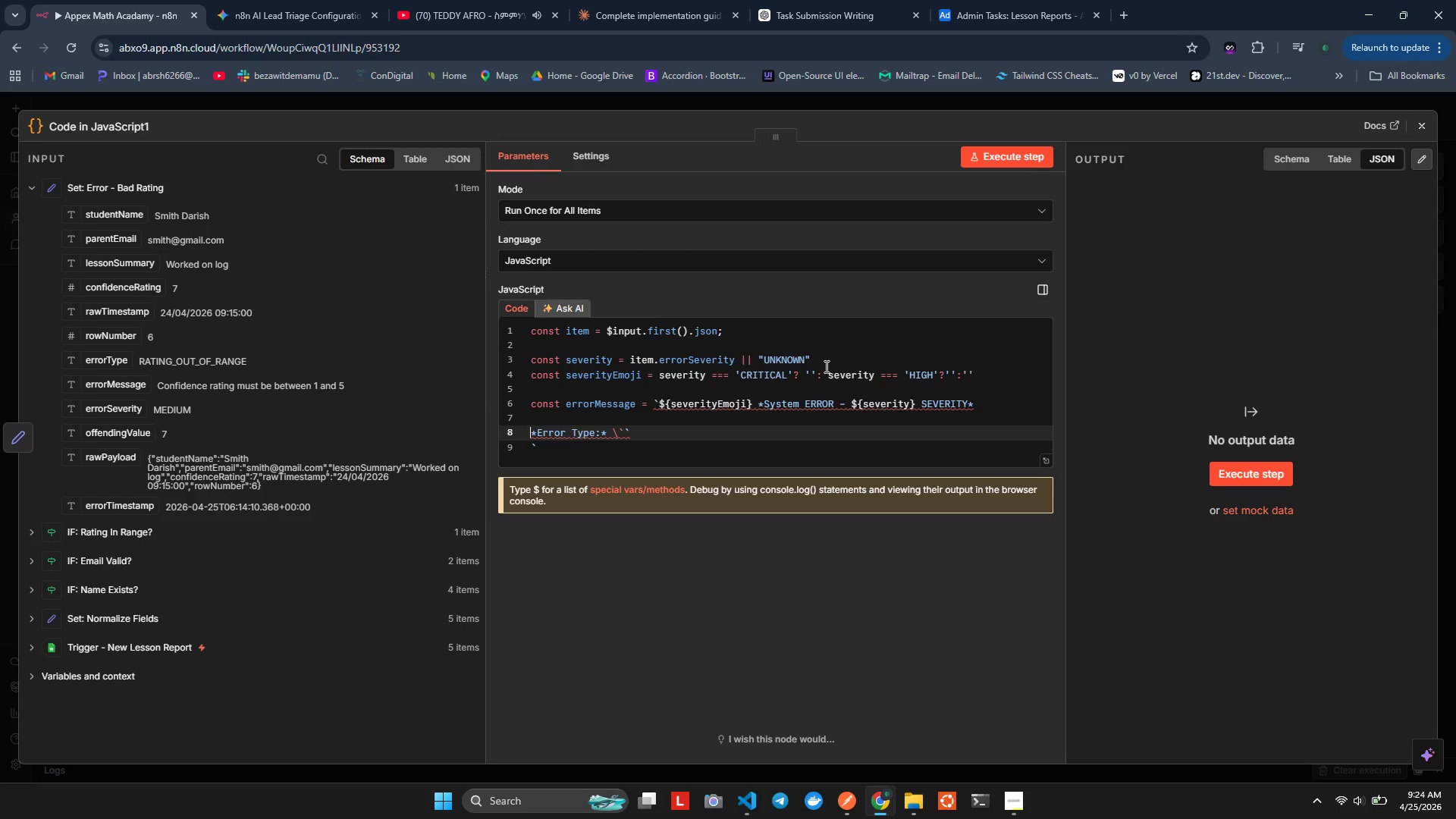 
key(ArrowLeft)
 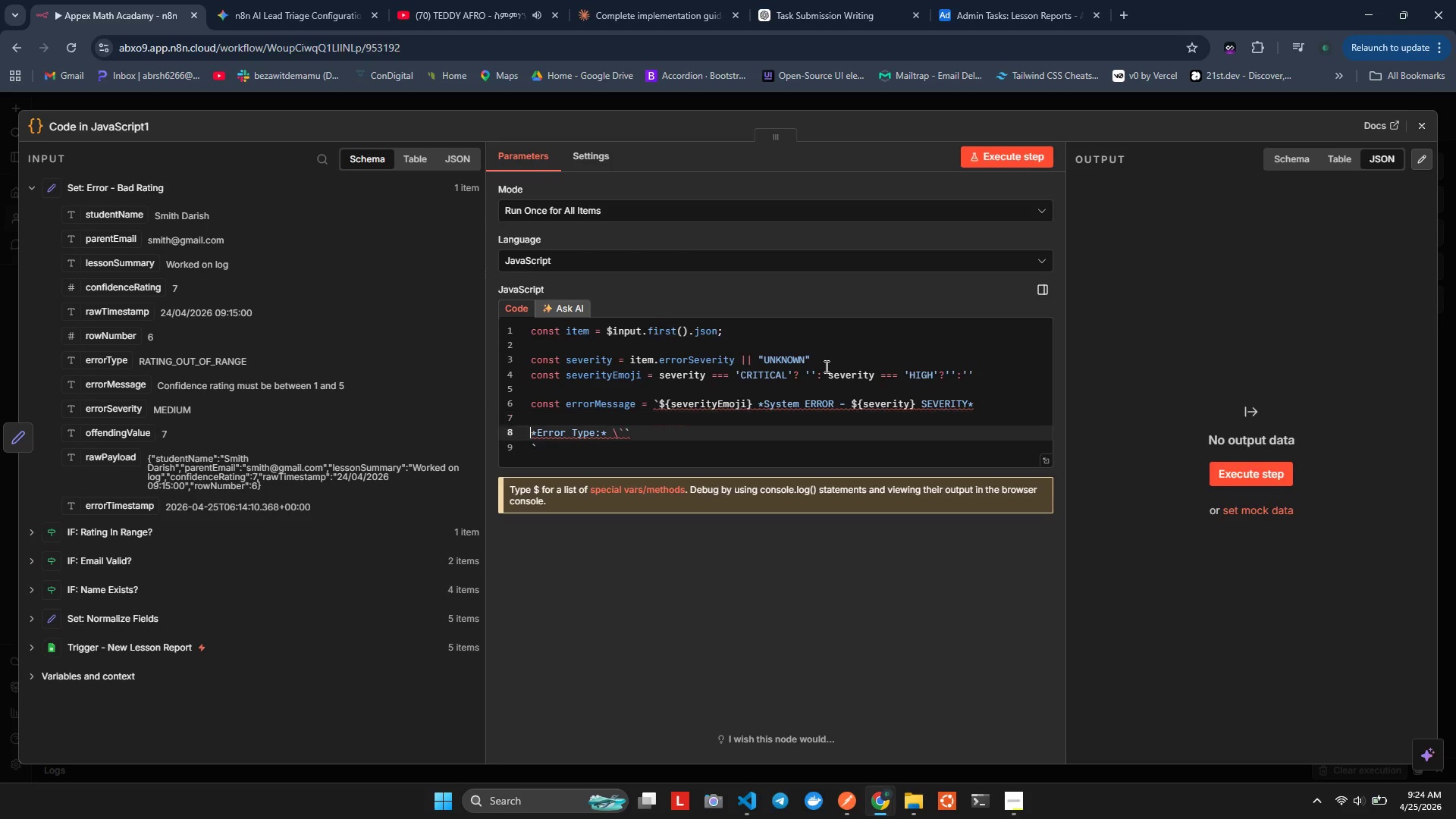 
key(ArrowDown)
 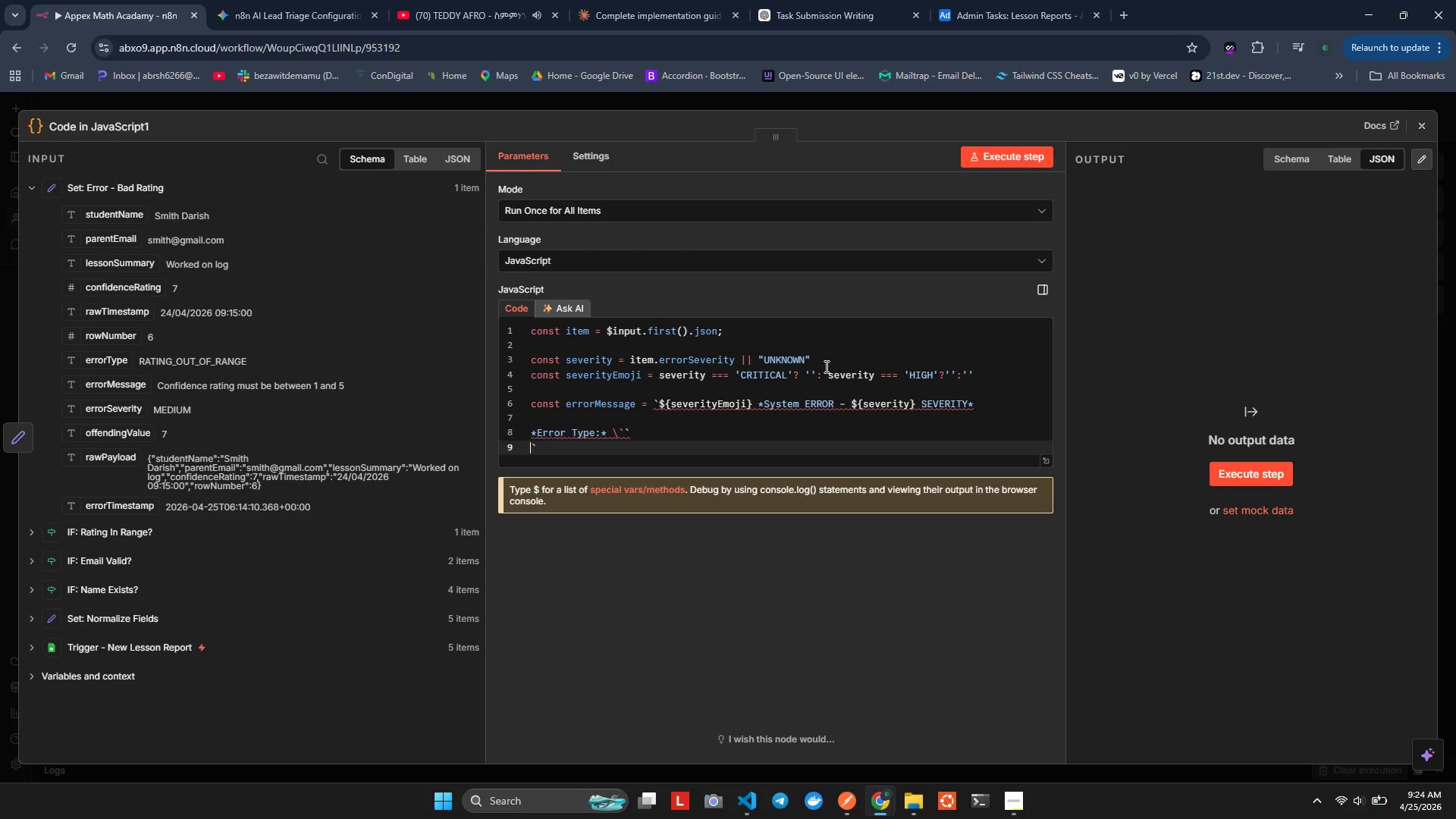 
key(ArrowDown)
 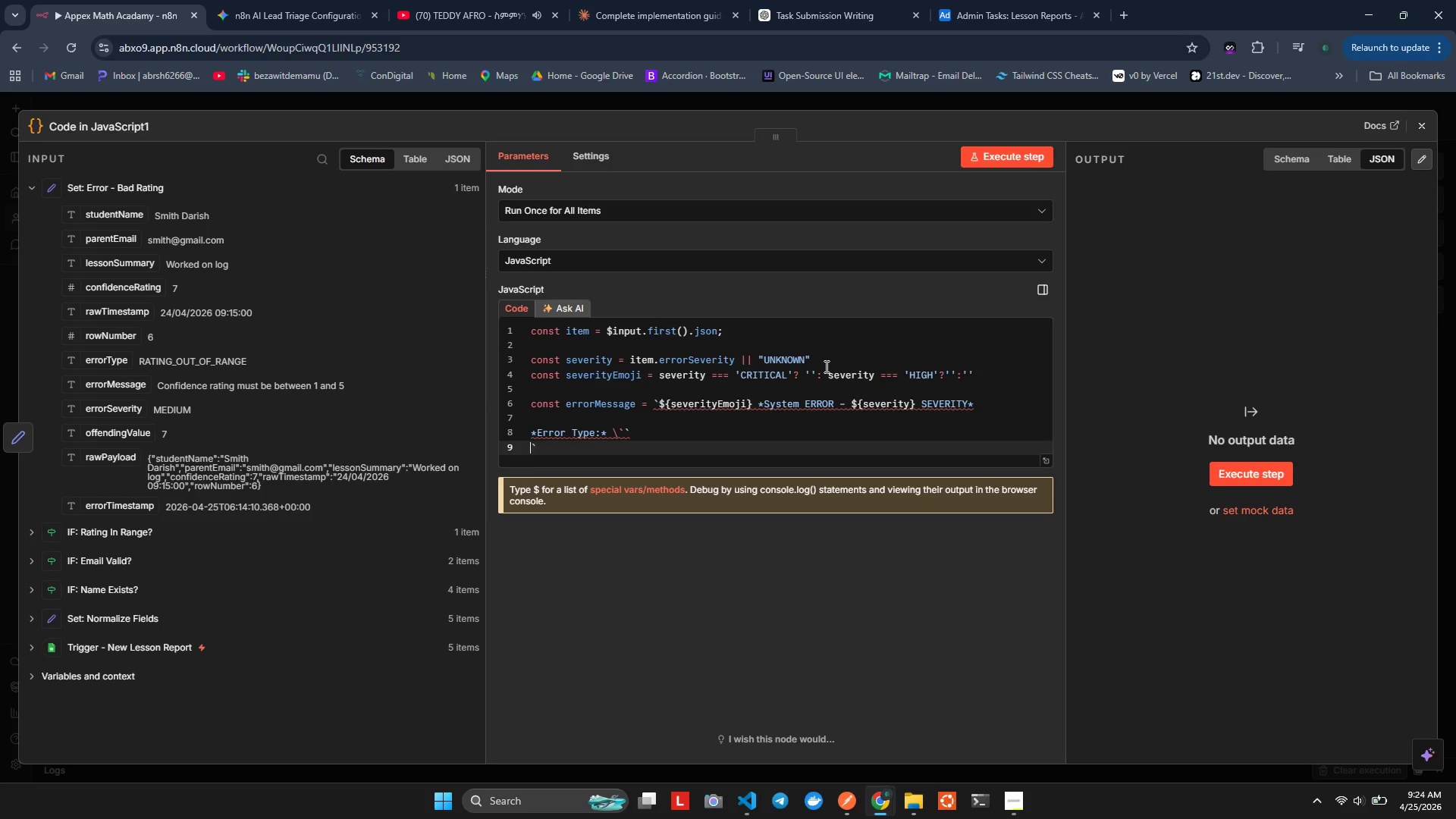 
key(ArrowLeft)
 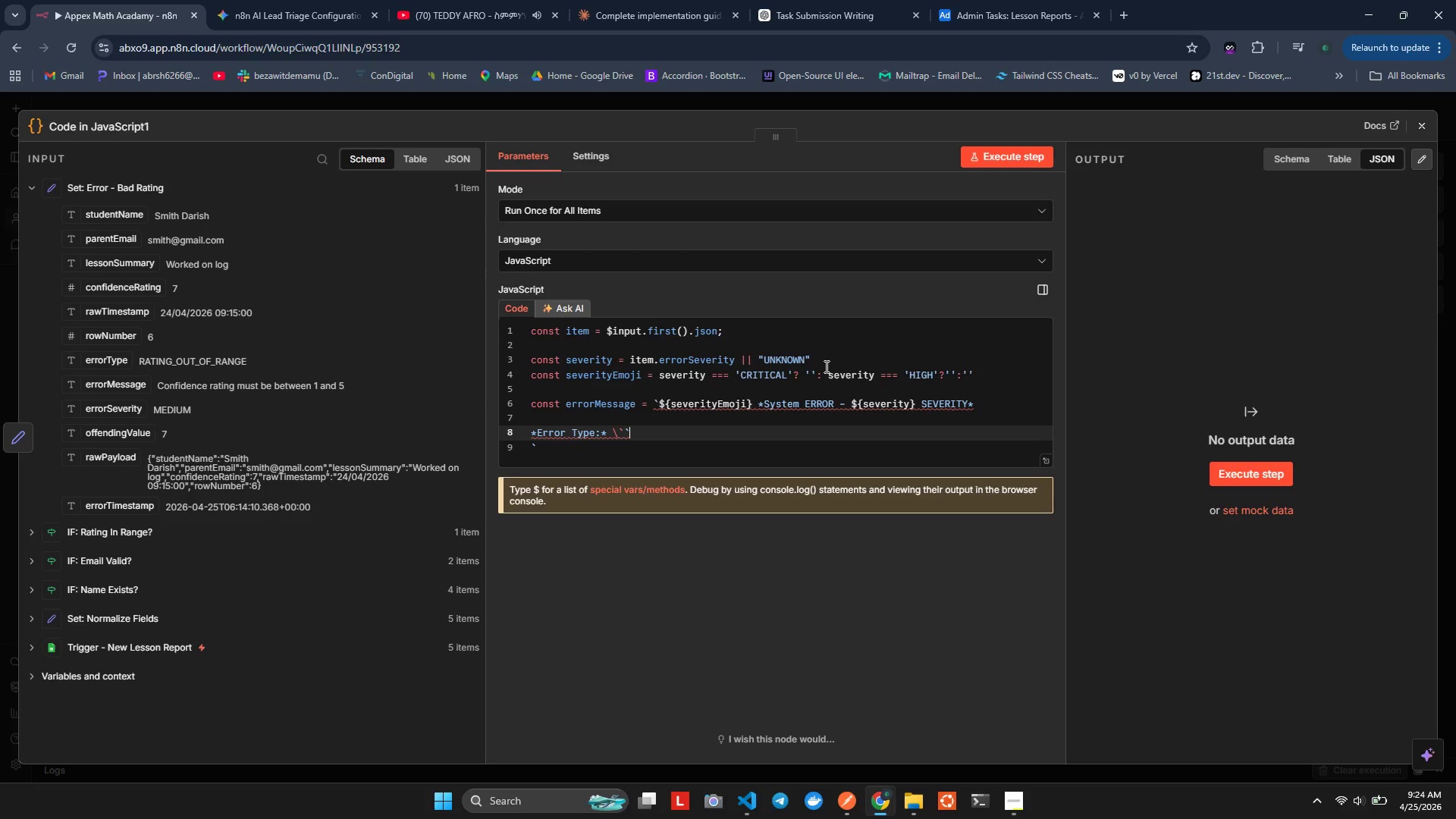 
key(ArrowLeft)
 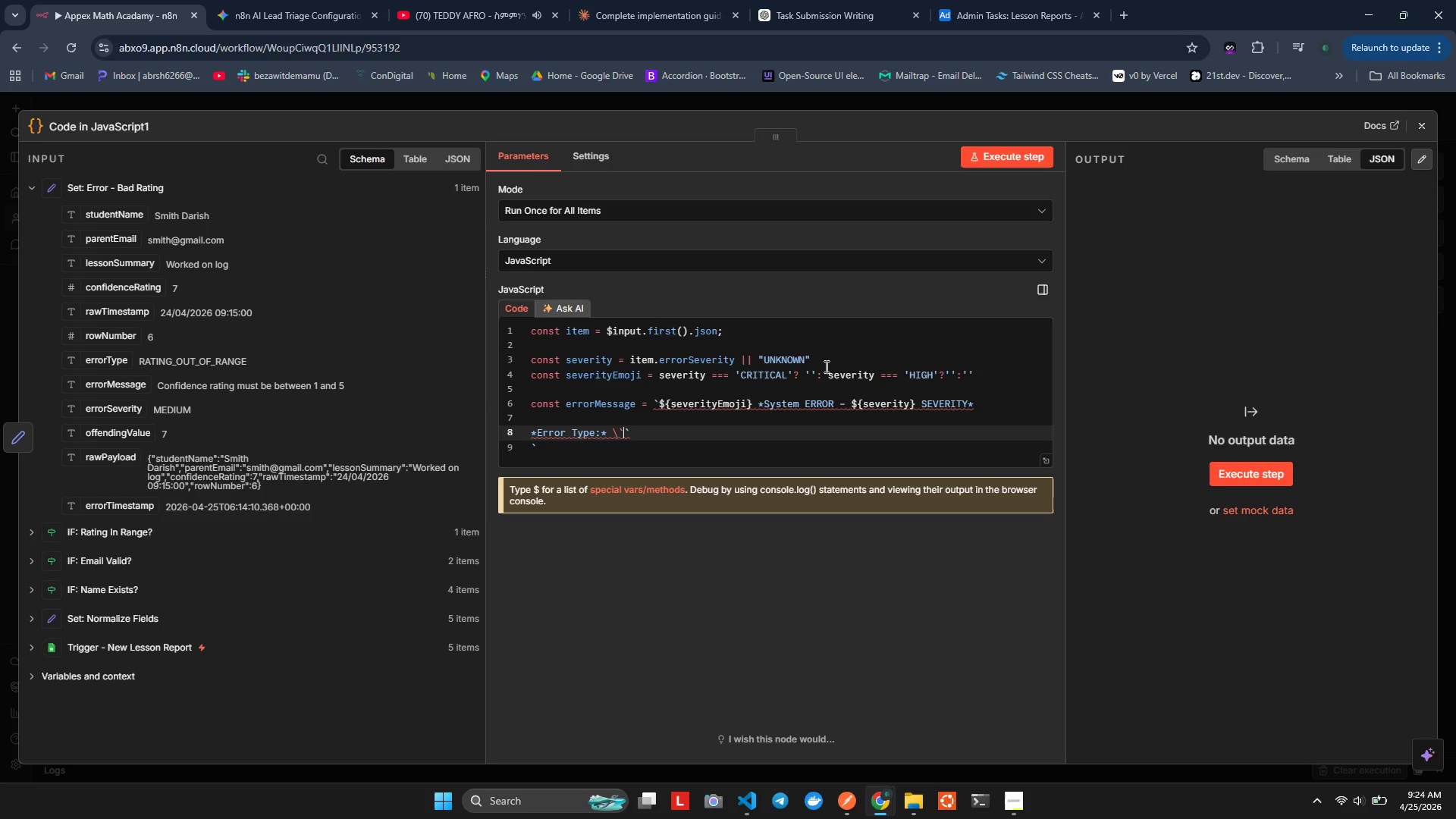 
key(ArrowLeft)
 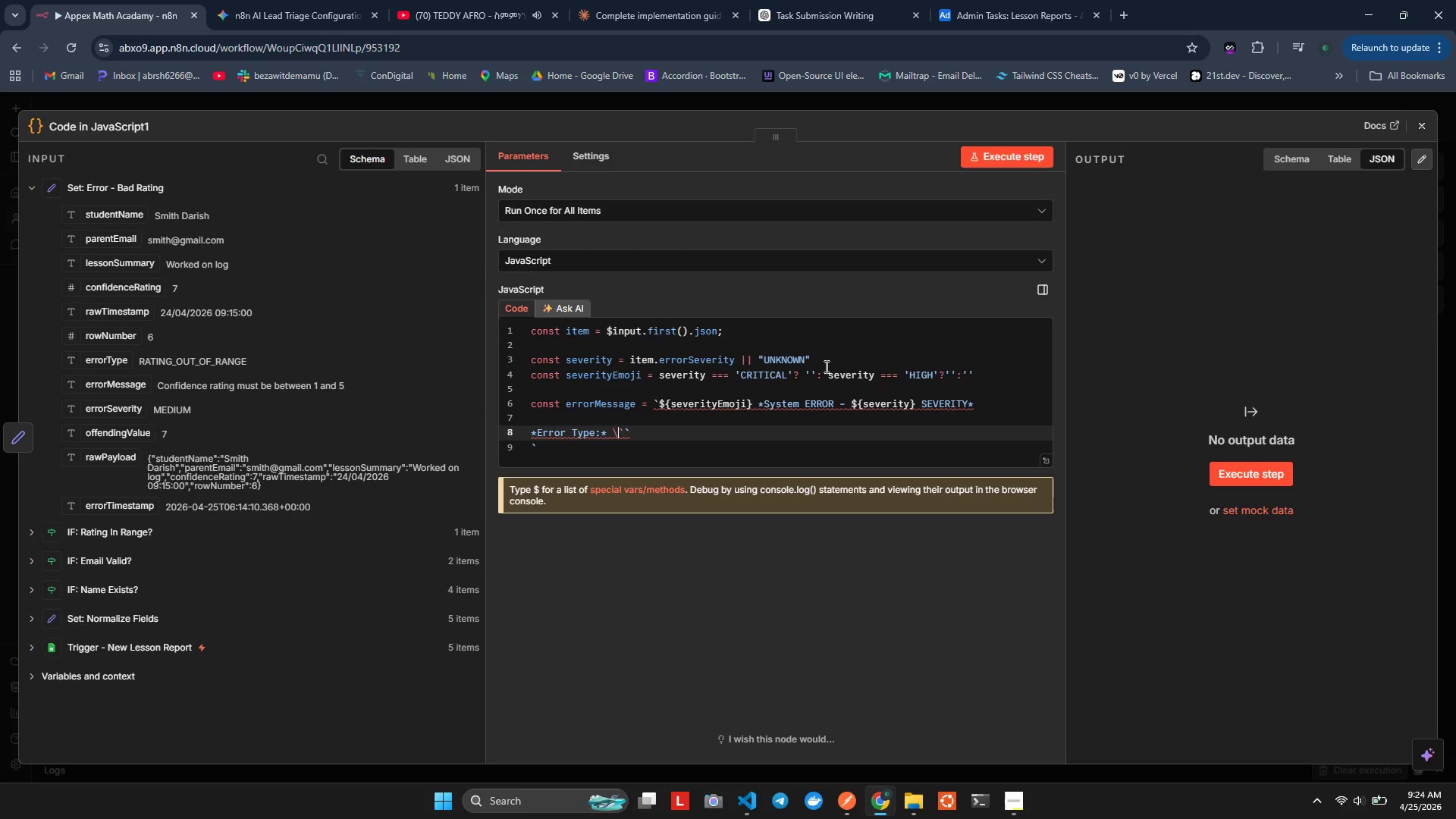 
key(ArrowLeft)
 